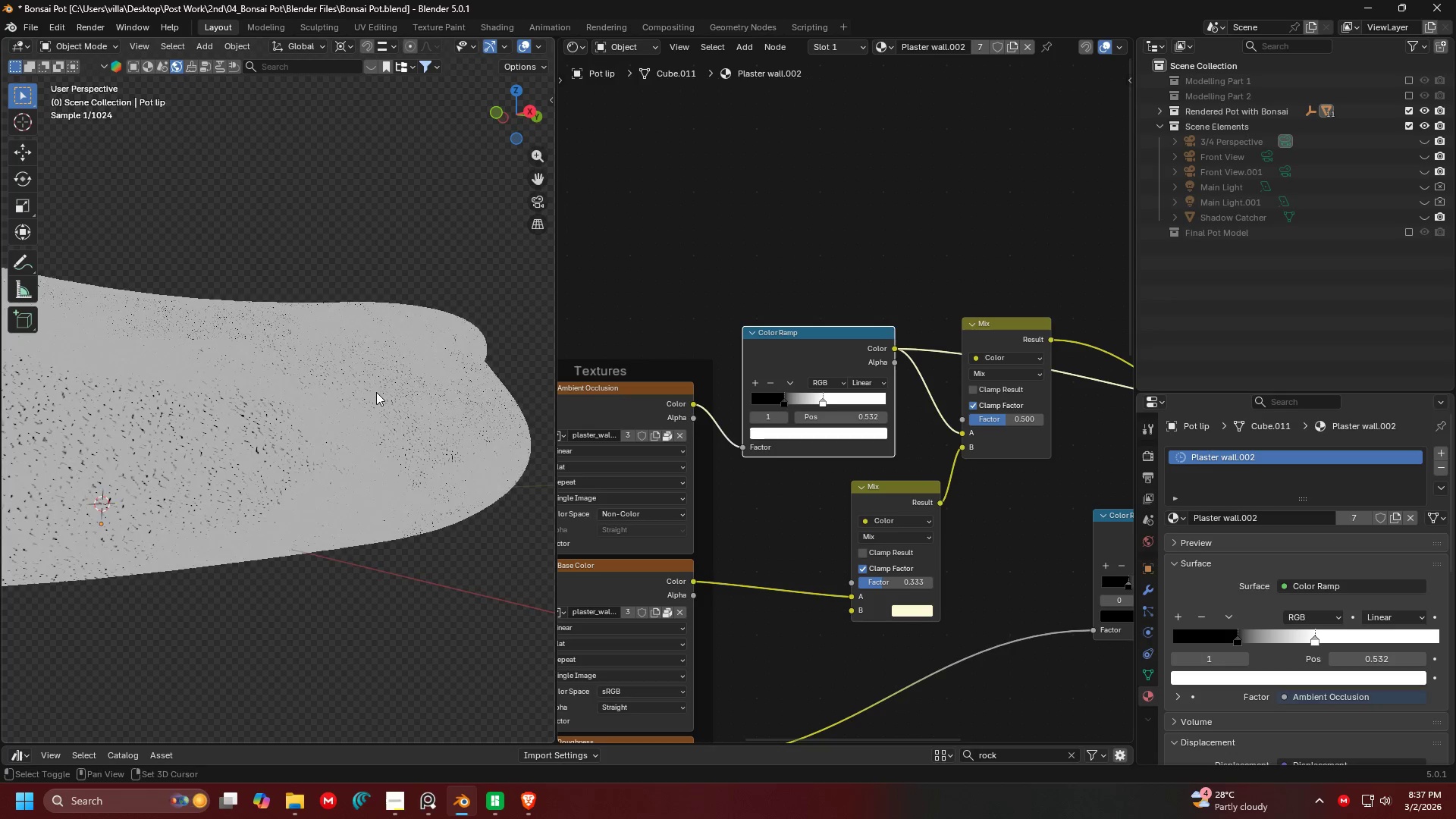 
hold_key(key=ShiftLeft, duration=0.47)
 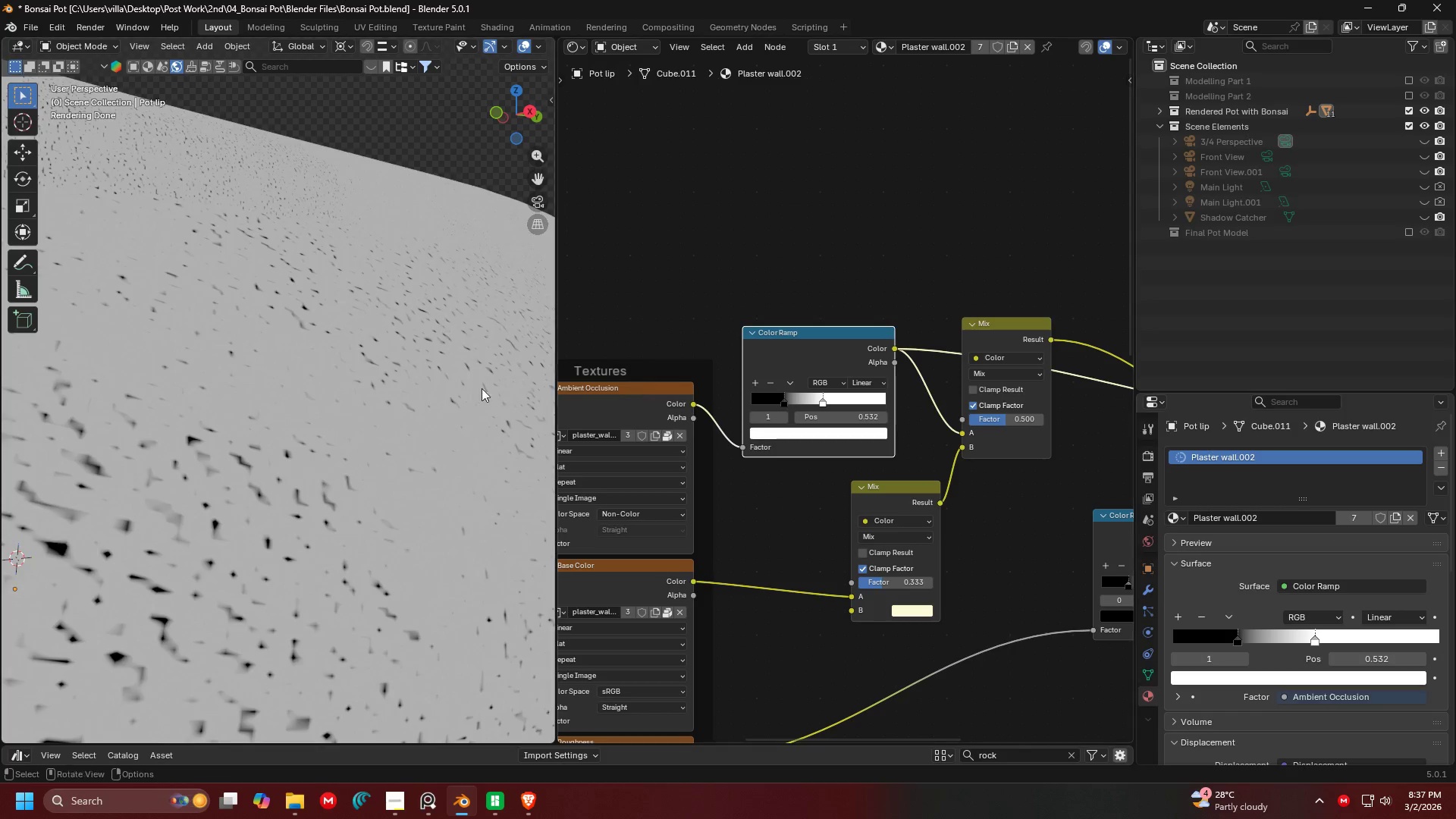 
key(Shift+ShiftLeft)
 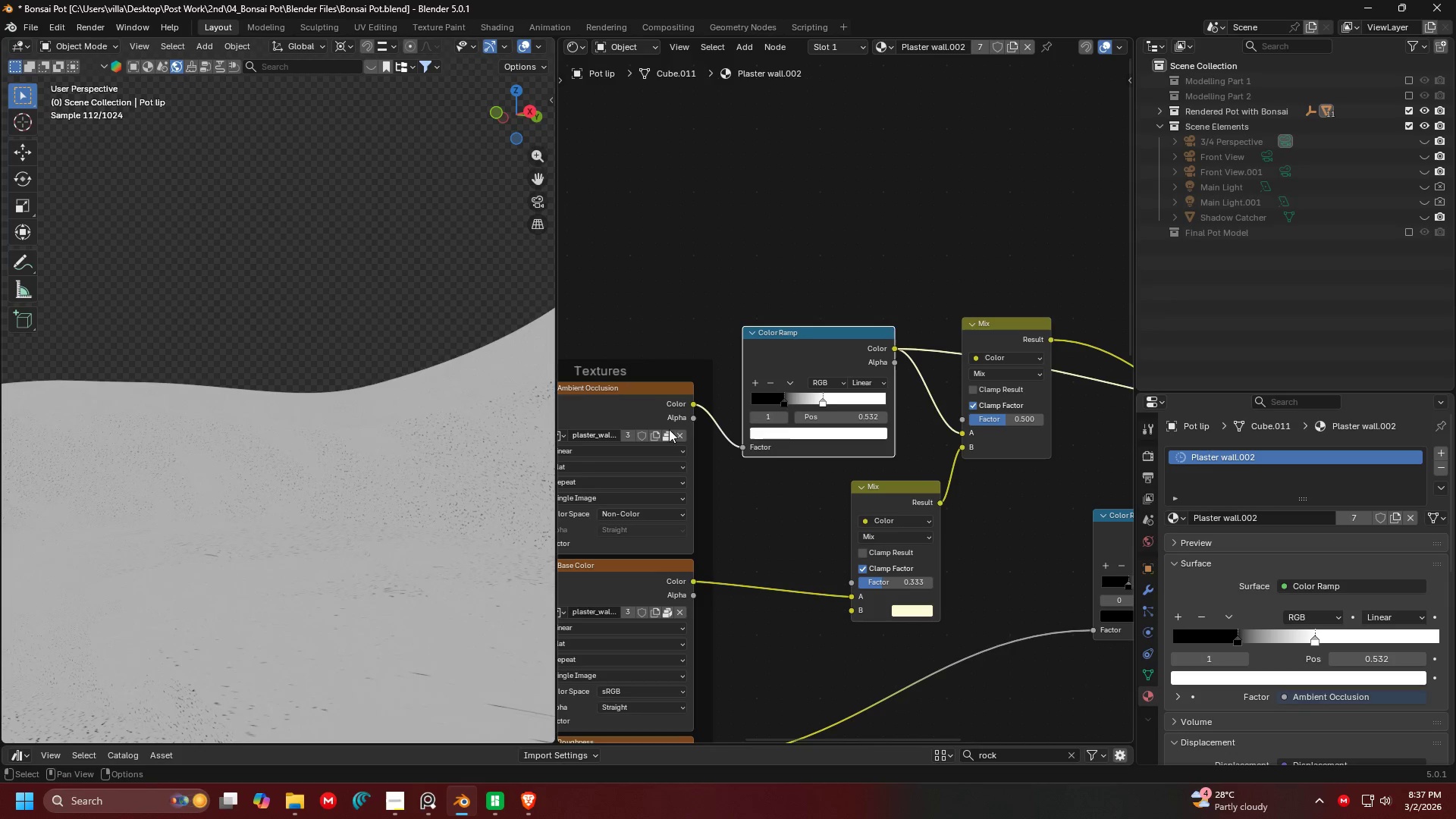 
scroll: coordinate [409, 405], scroll_direction: down, amount: 1.0
 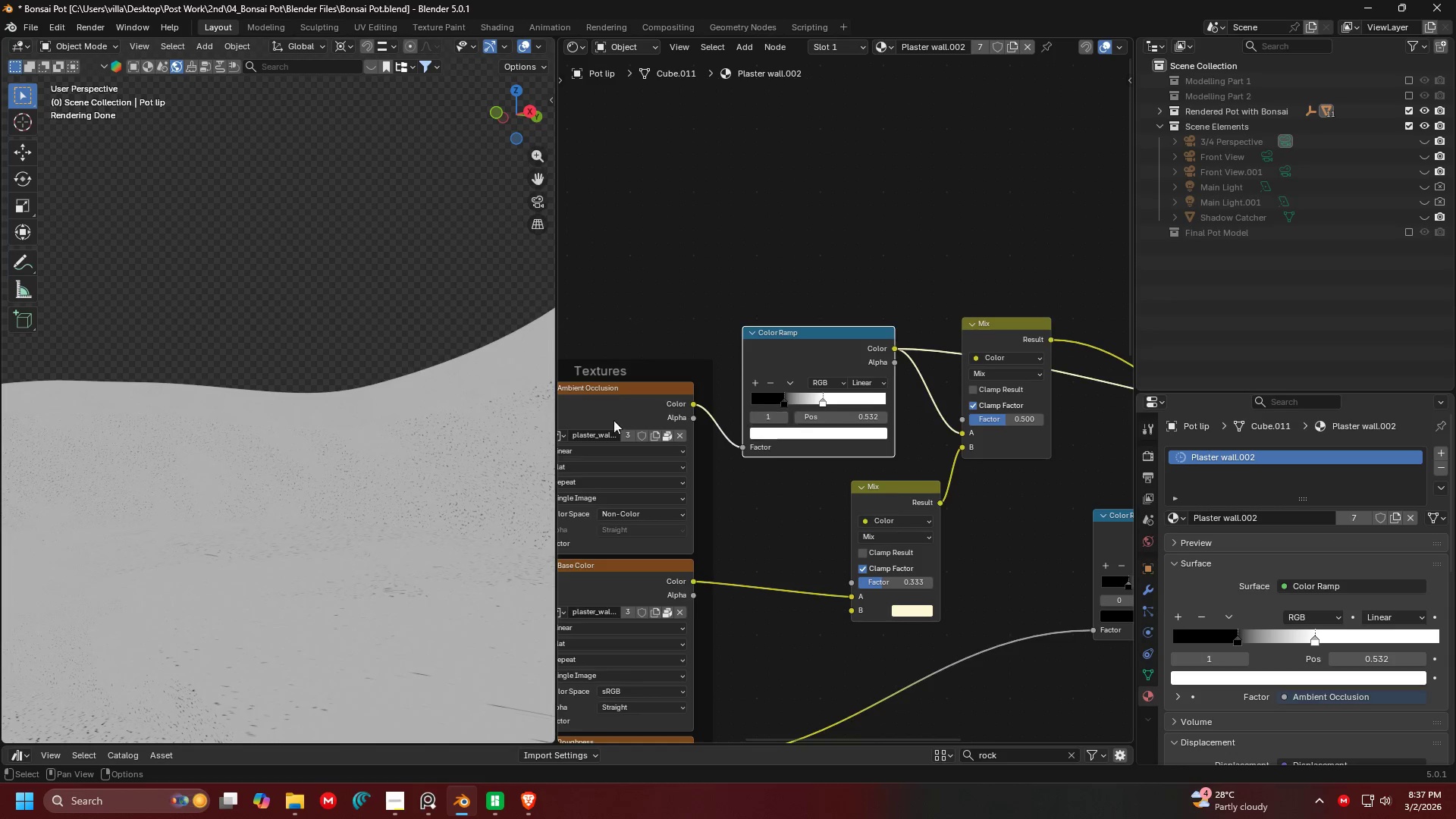 
key(Shift+ShiftLeft)
 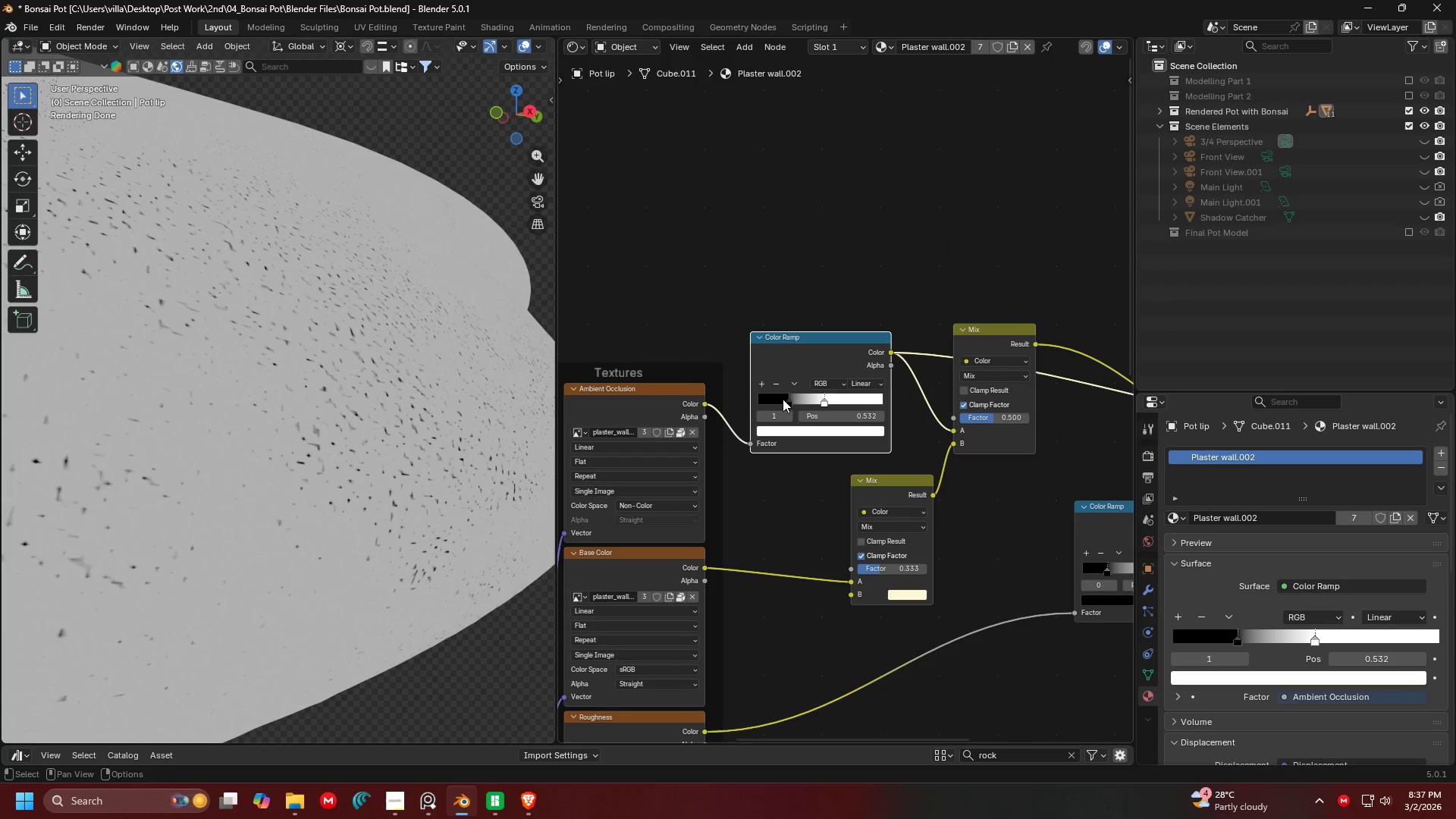 
scroll: coordinate [469, 433], scroll_direction: down, amount: 2.0
 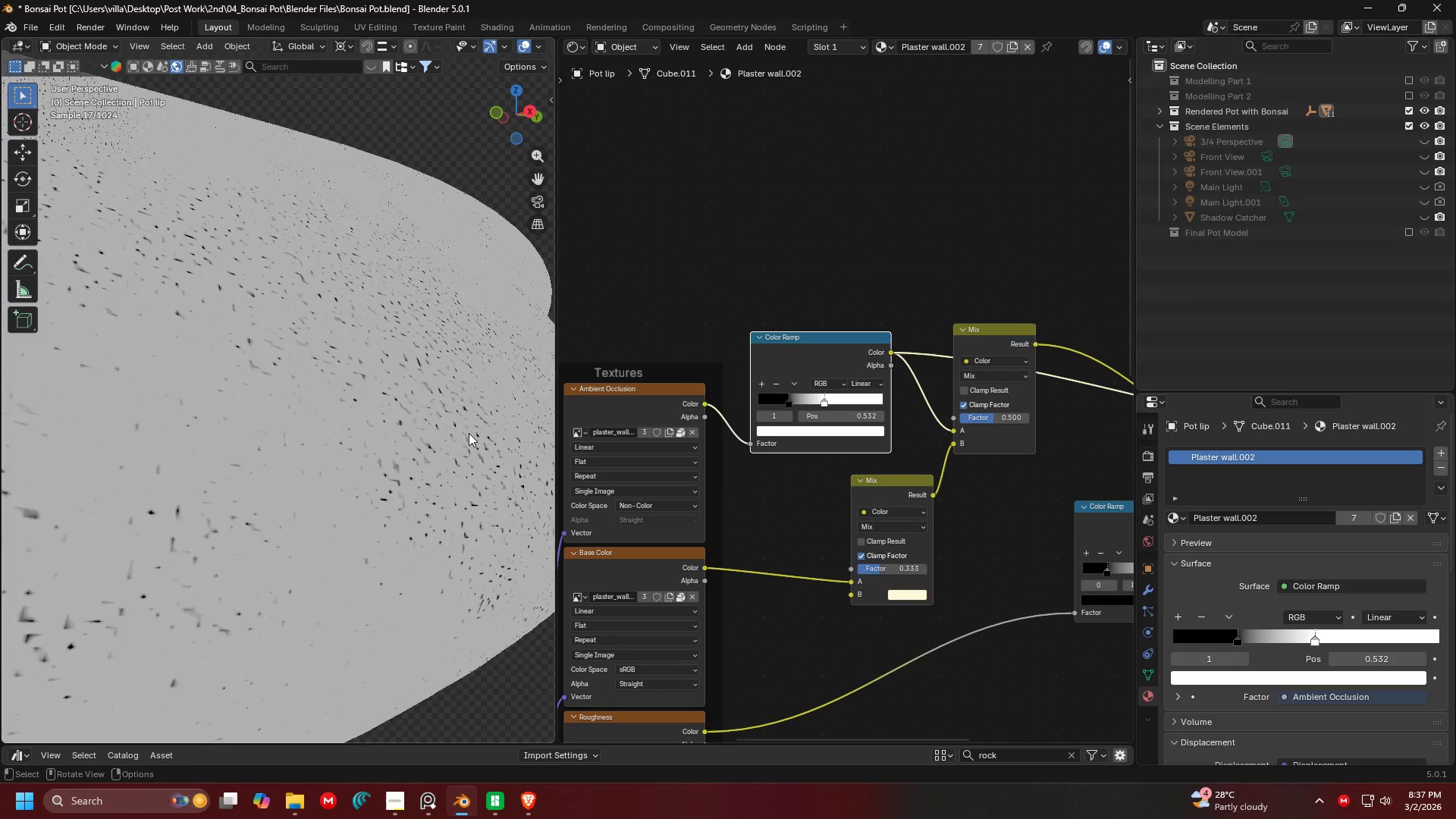 
left_click_drag(start_coordinate=[790, 401], to_coordinate=[812, 399])
 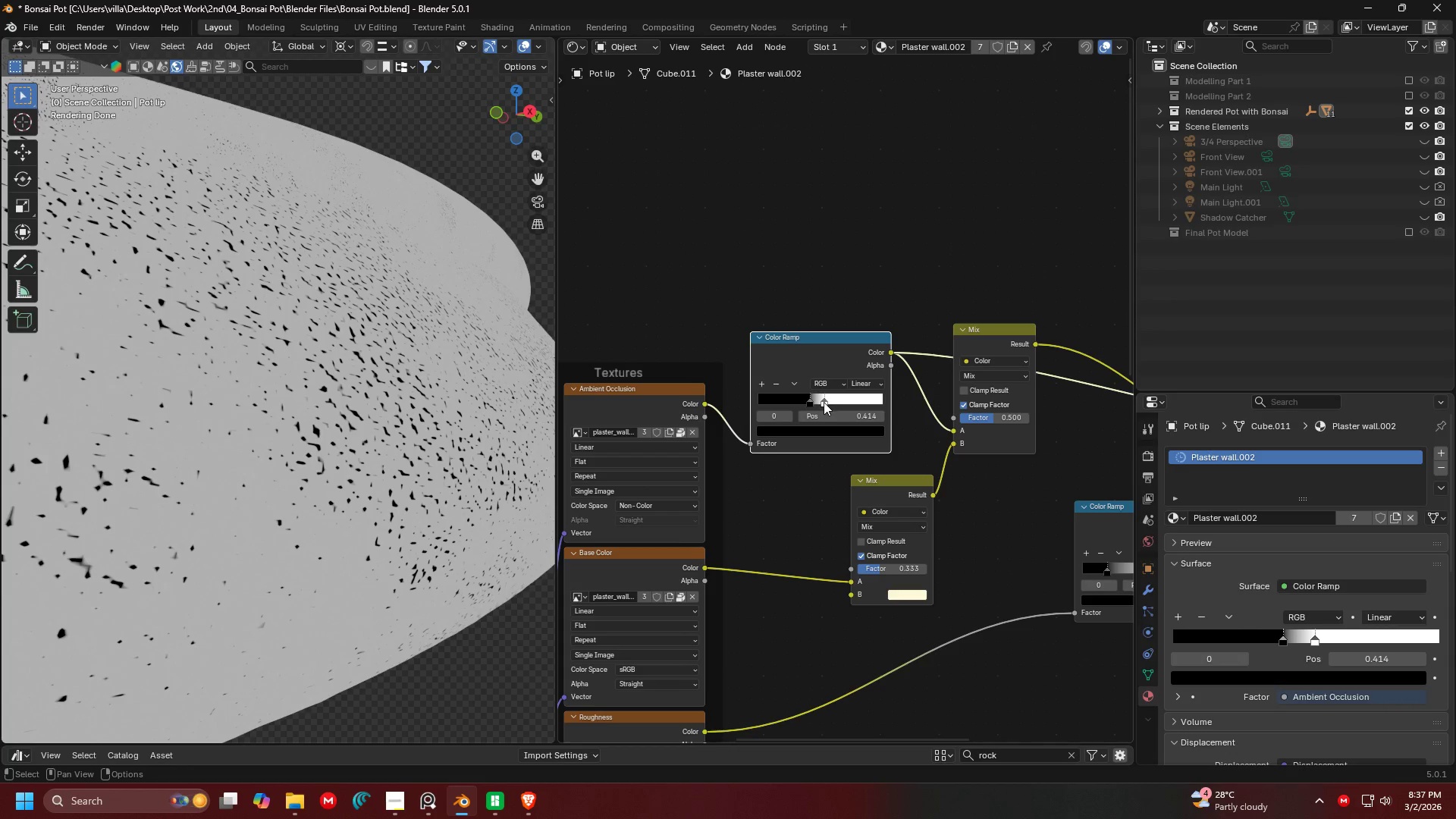 
left_click_drag(start_coordinate=[824, 402], to_coordinate=[859, 403])
 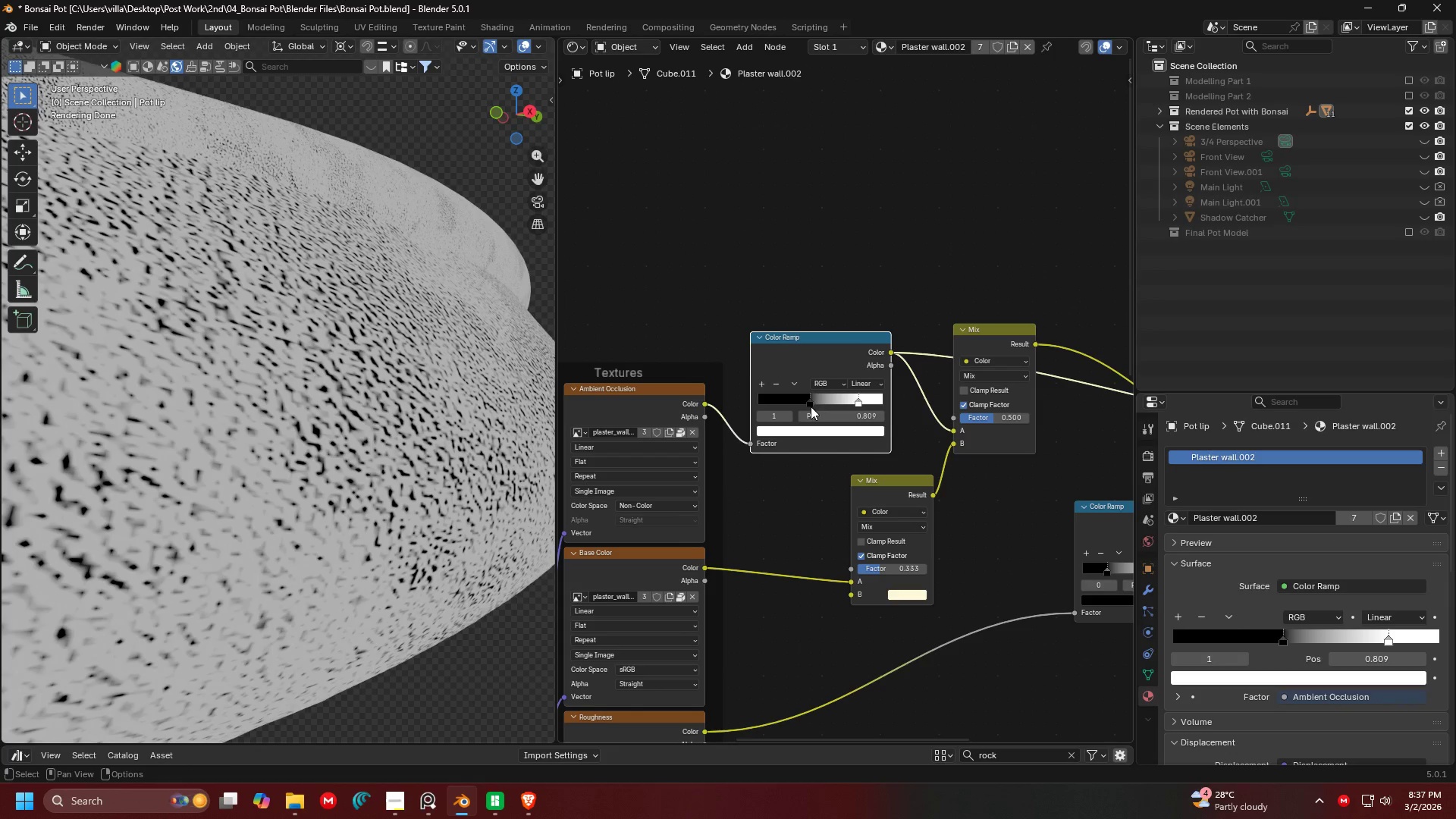 
left_click_drag(start_coordinate=[810, 406], to_coordinate=[827, 406])
 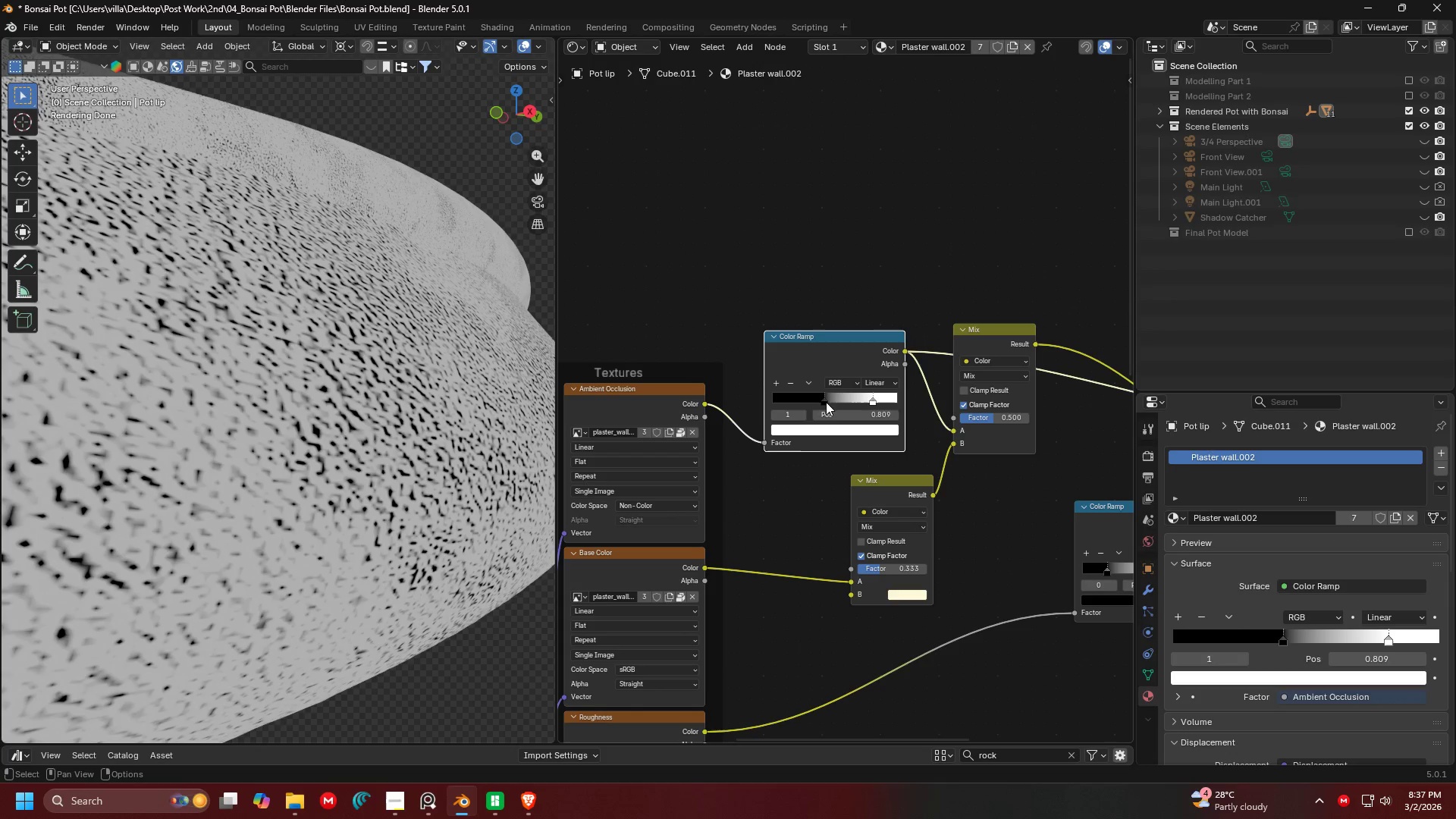 
left_click_drag(start_coordinate=[823, 402], to_coordinate=[860, 404])
 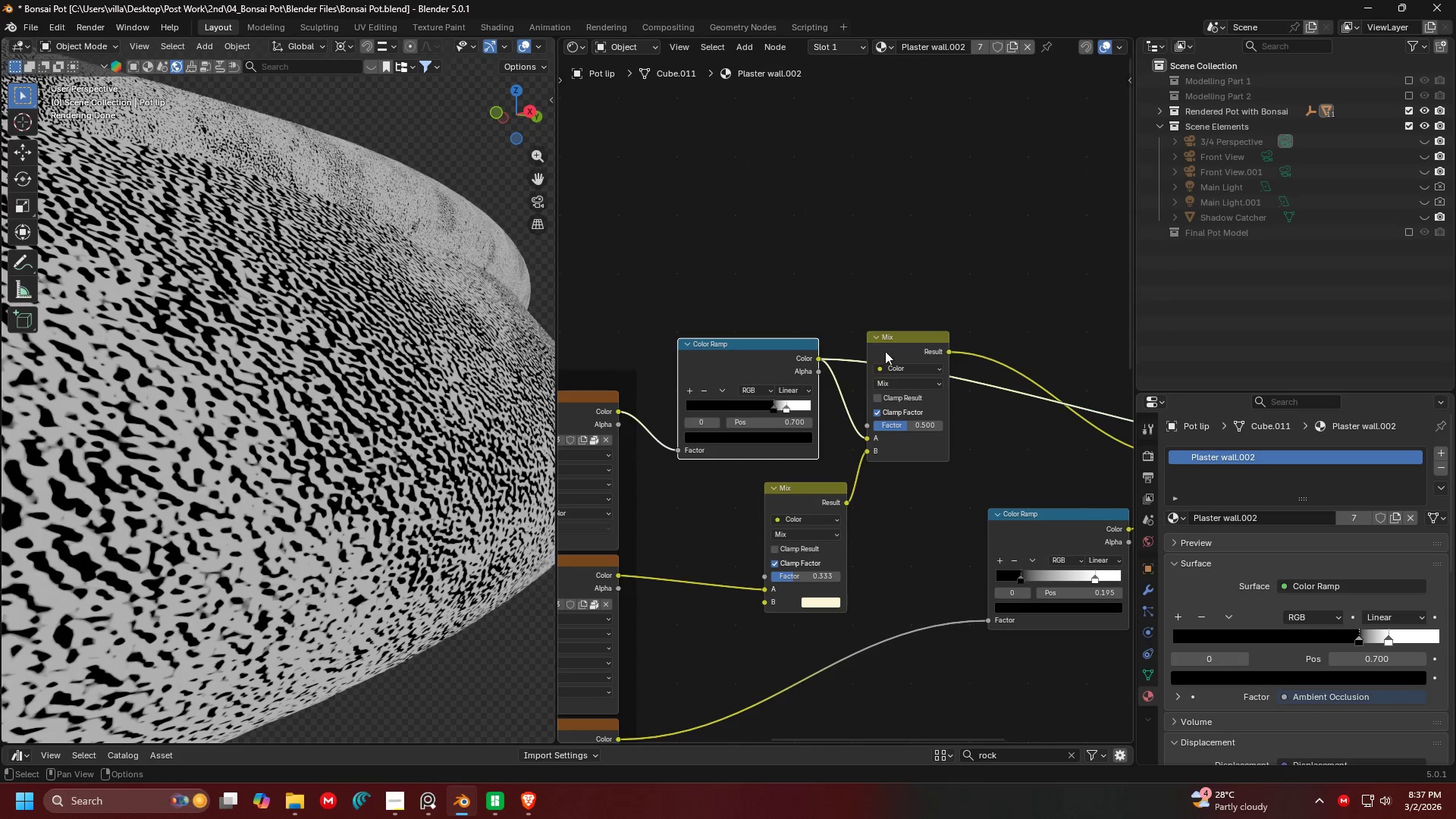 
hold_key(key=ControlLeft, duration=0.47)
hold_key(key=ShiftLeft, duration=0.45)
left_click([895, 340])
 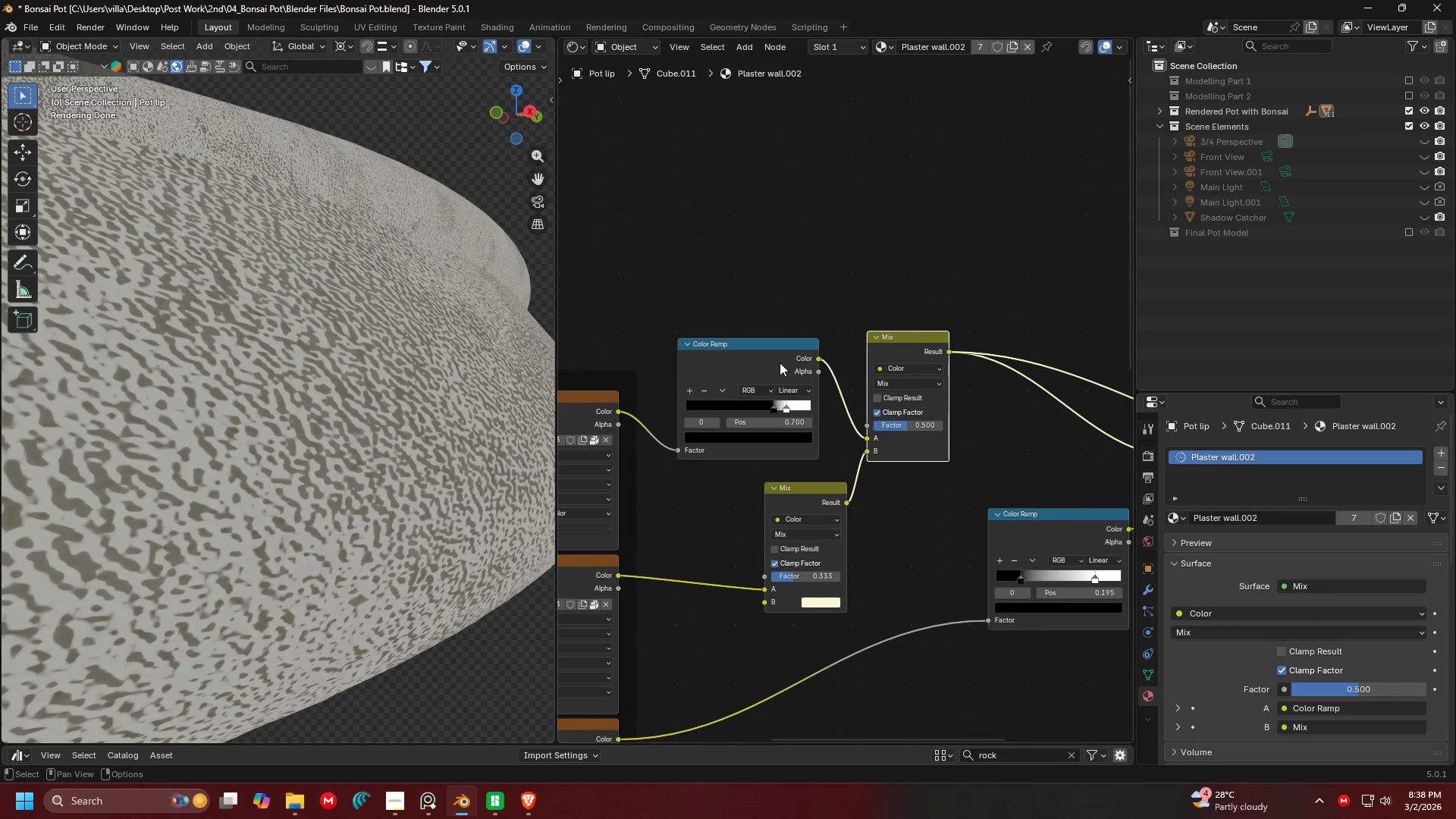 
hold_key(key=ShiftLeft, duration=0.42)
scroll: coordinate [714, 386], scroll_direction: down, amount: 3.0
 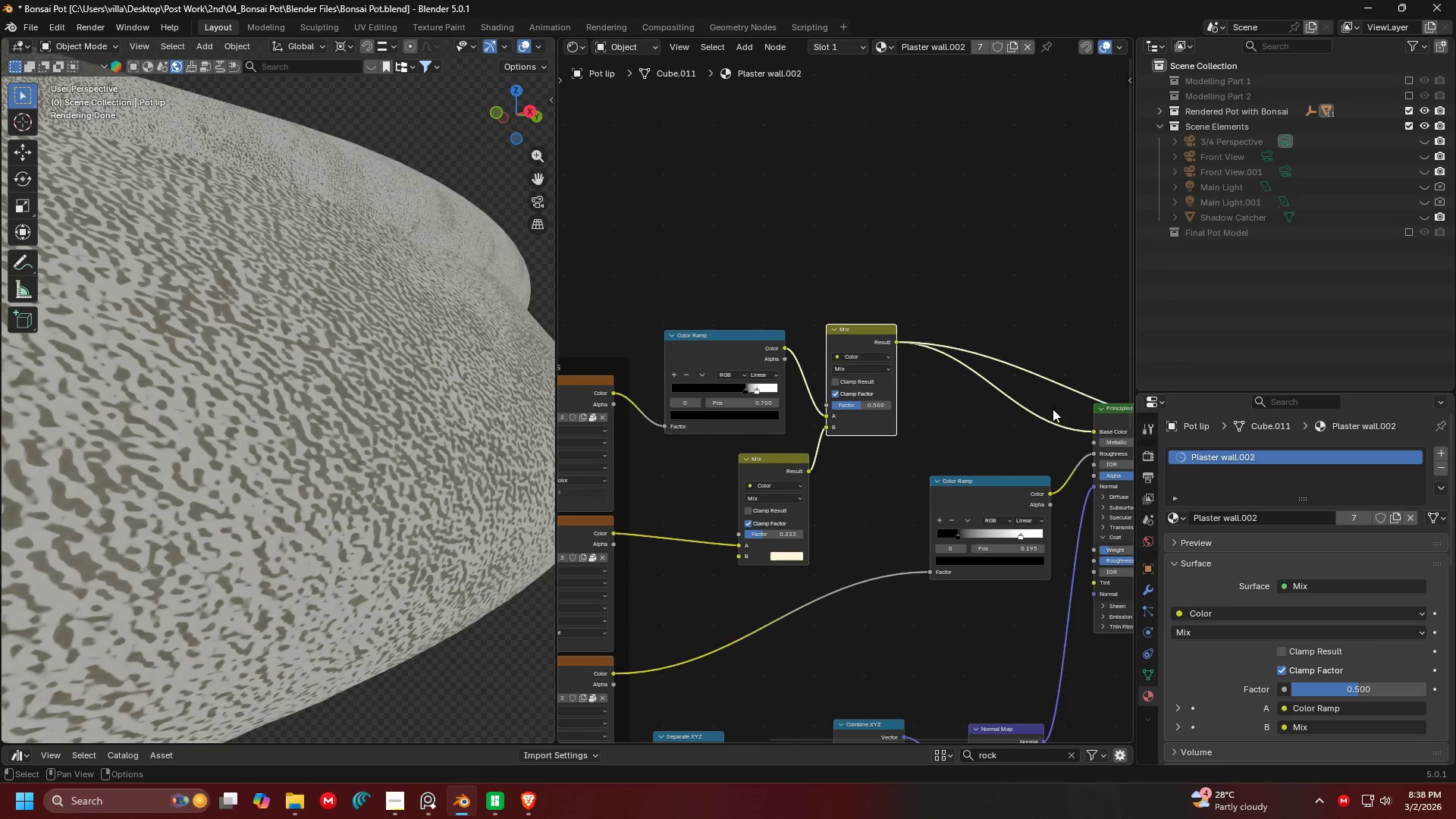 
key(Control+ControlLeft)
 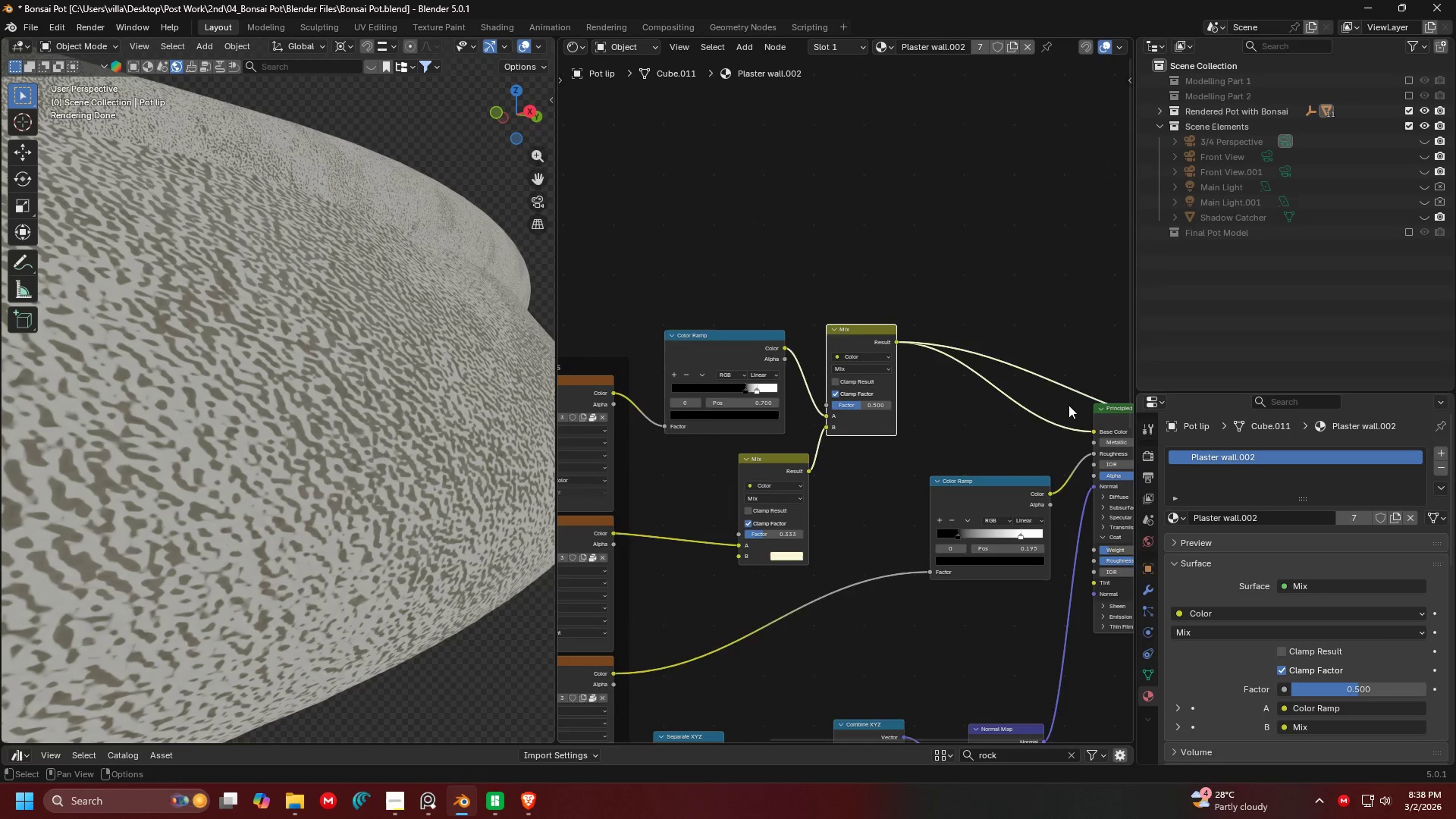 
key(Control+Shift+ShiftLeft)
 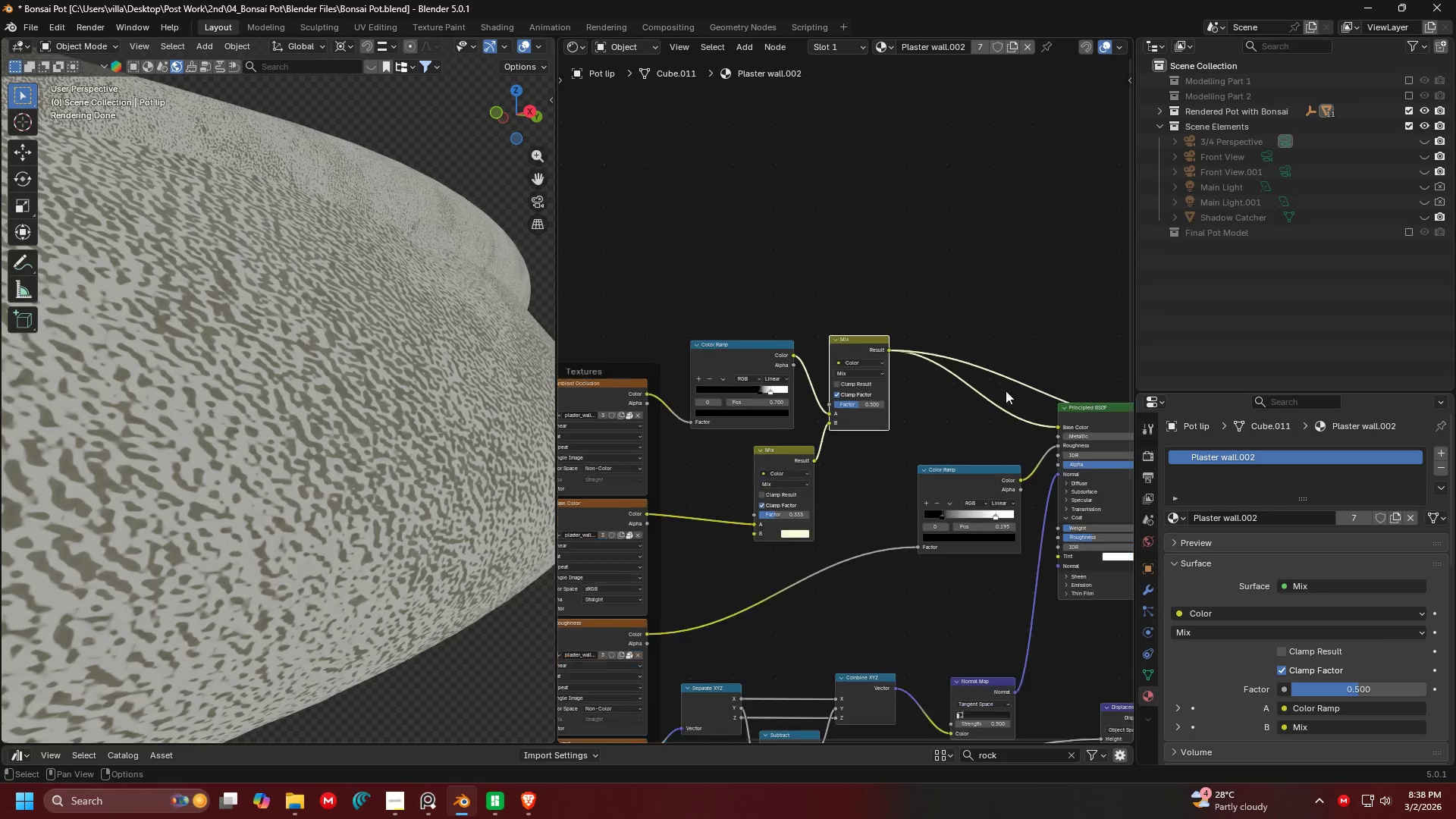 
scroll: coordinate [1006, 391], scroll_direction: down, amount: 3.0
 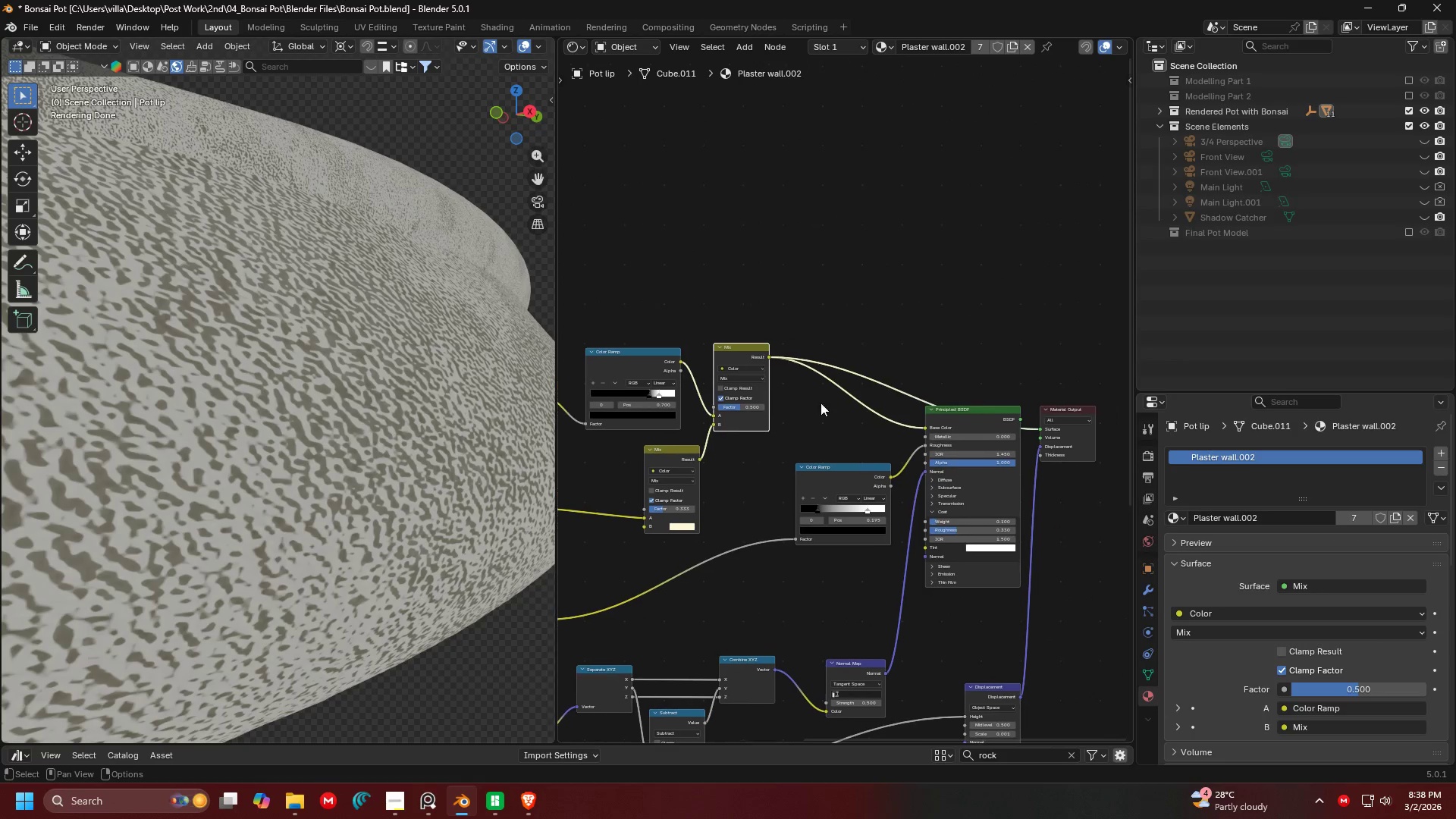 
hold_key(key=ShiftLeft, duration=0.7)
hold_key(key=ControlLeft, duration=0.69)
left_click([989, 411])
 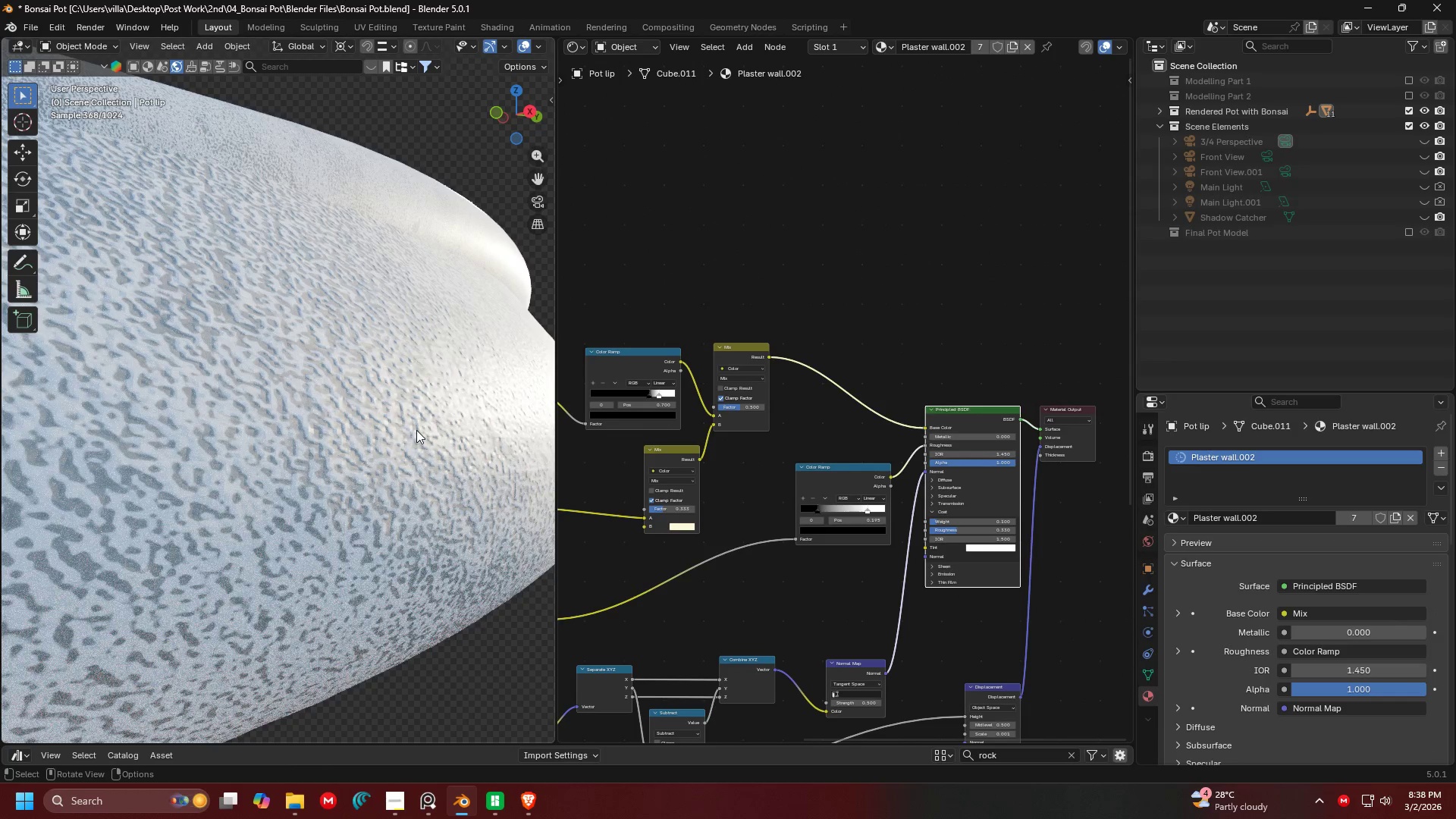 
scroll: coordinate [416, 430], scroll_direction: down, amount: 2.0
 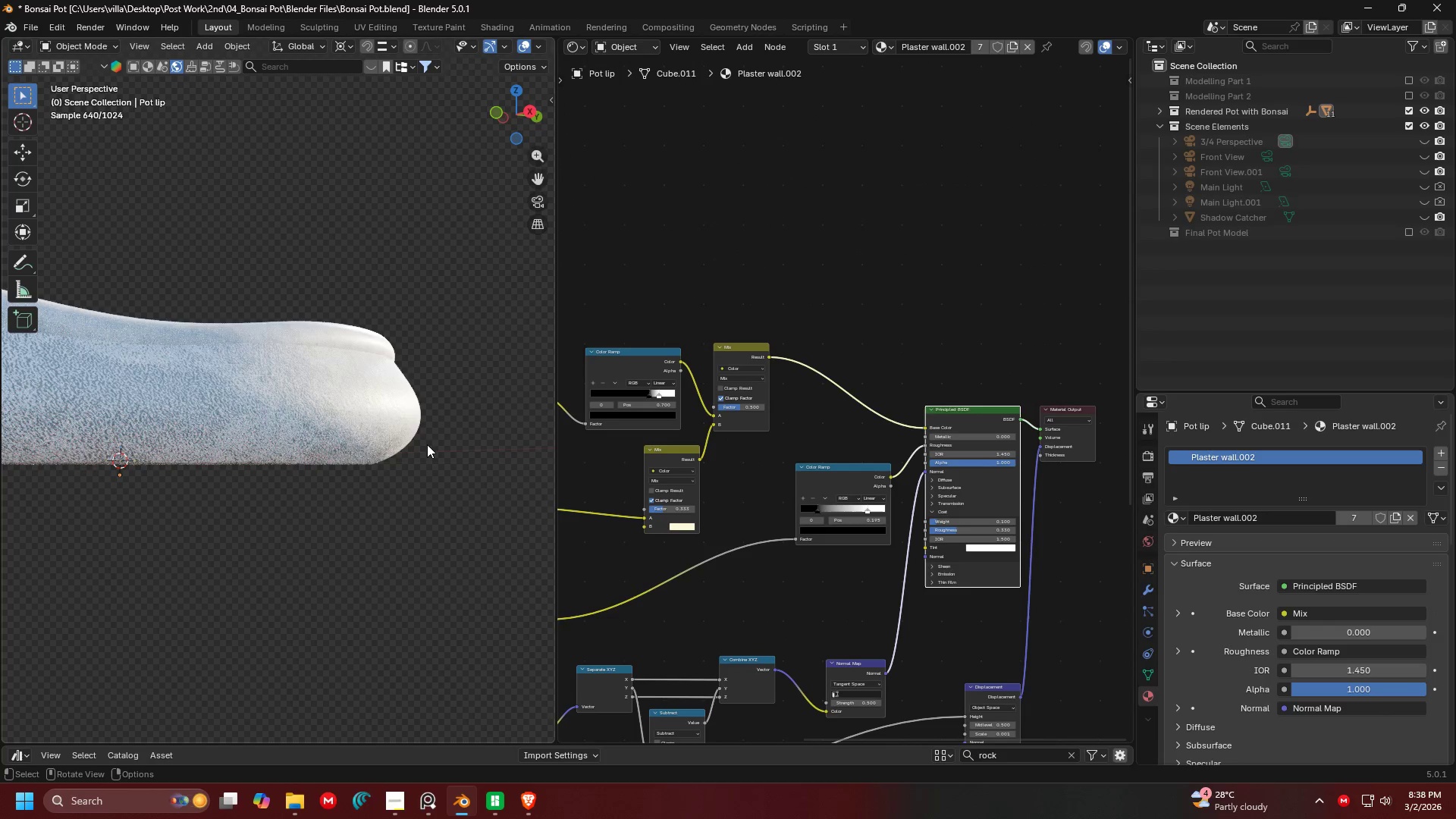 
key(Shift+ShiftLeft)
 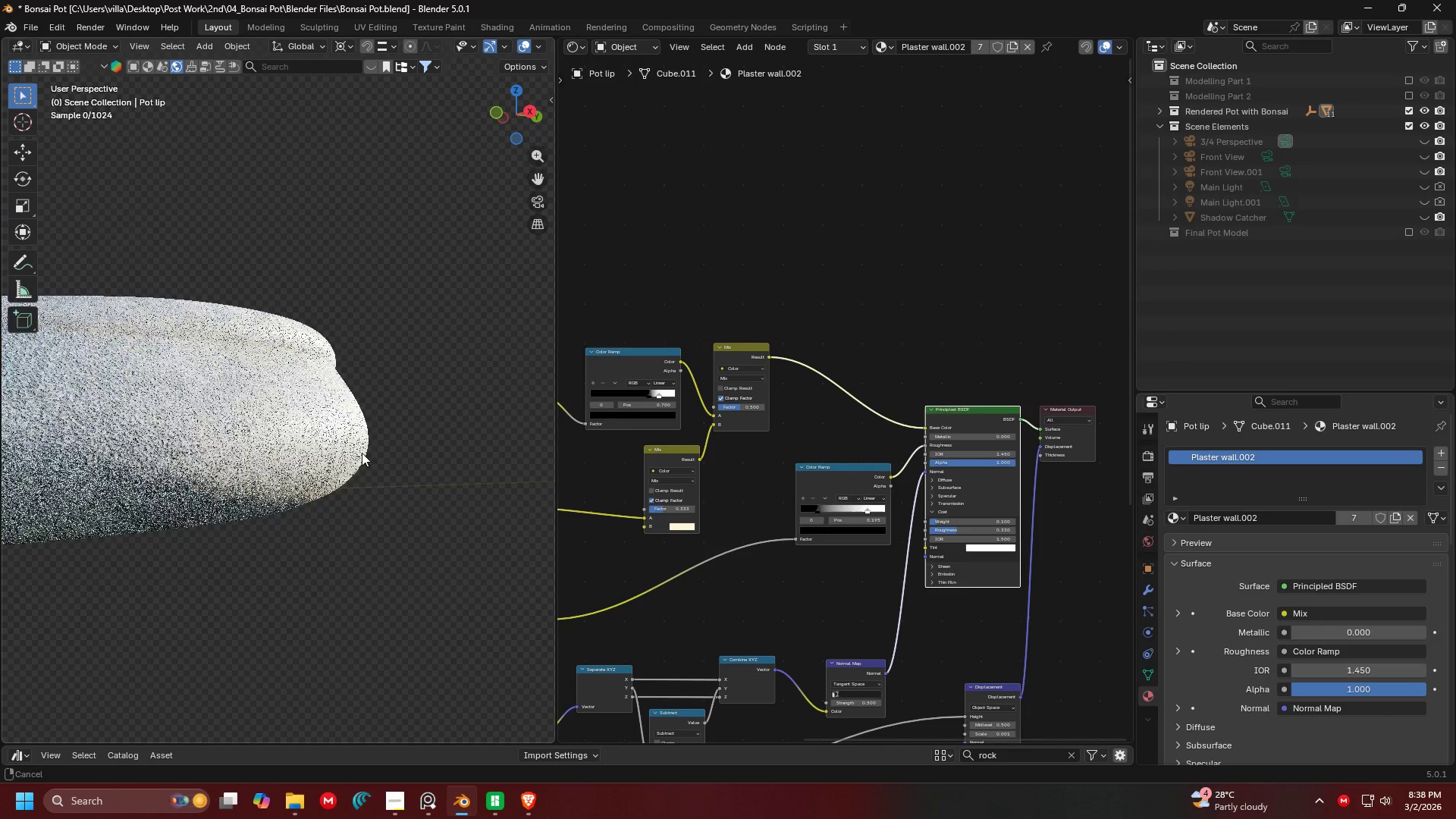 
scroll: coordinate [427, 444], scroll_direction: up, amount: 1.0
 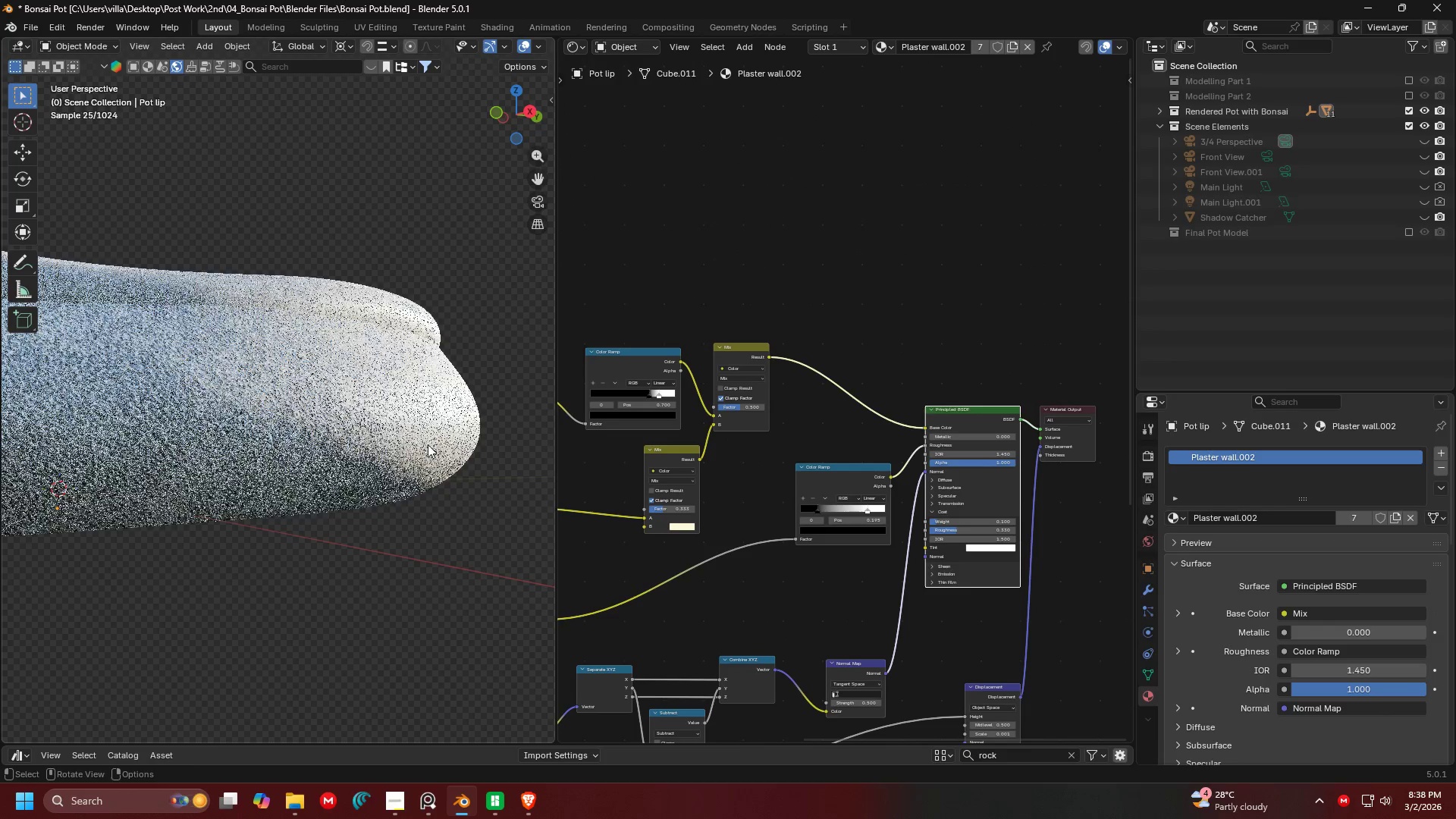 
hold_key(key=ShiftLeft, duration=0.31)
 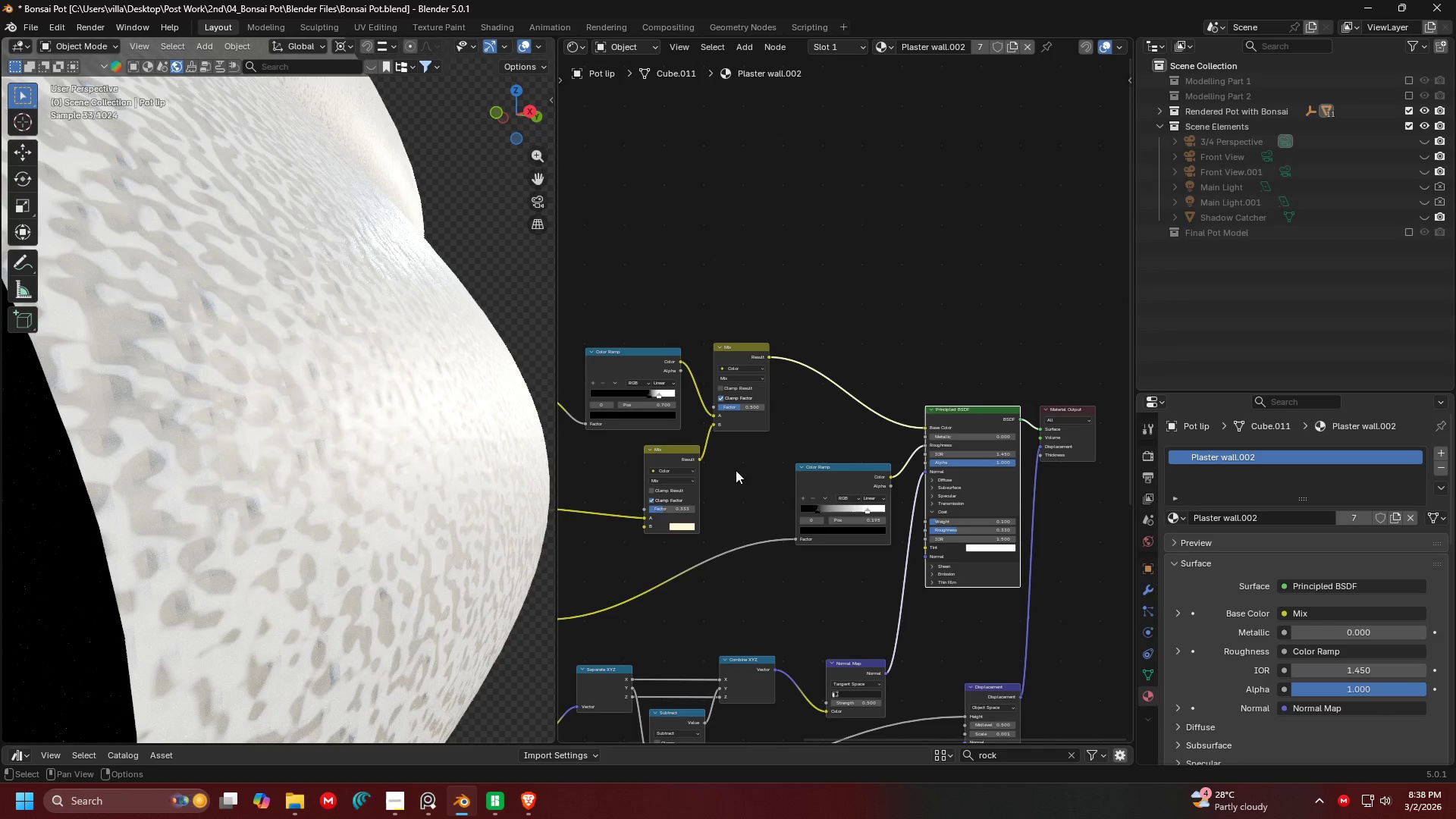 
scroll: coordinate [418, 441], scroll_direction: up, amount: 3.0
 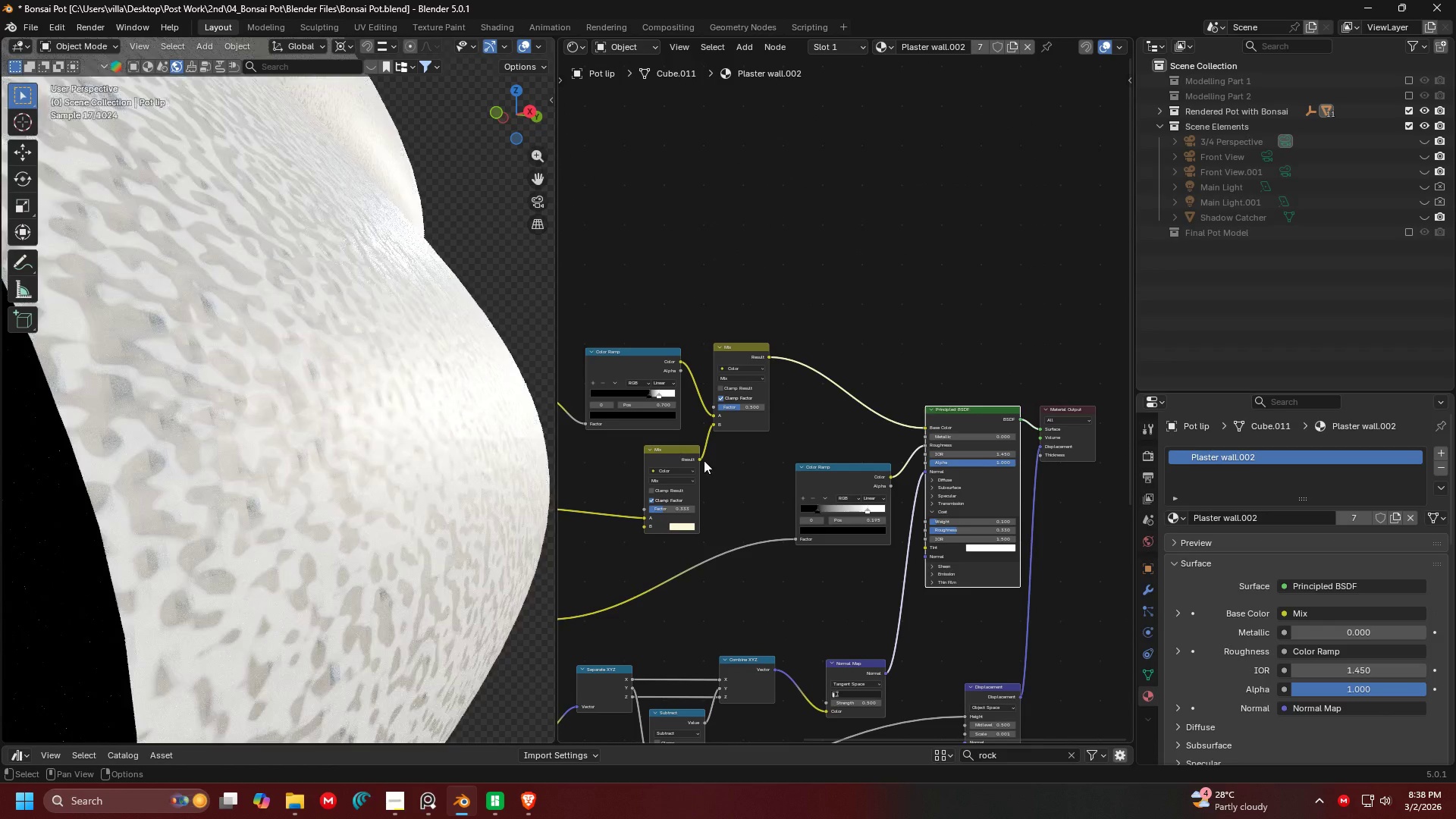 
key(Shift+ShiftLeft)
 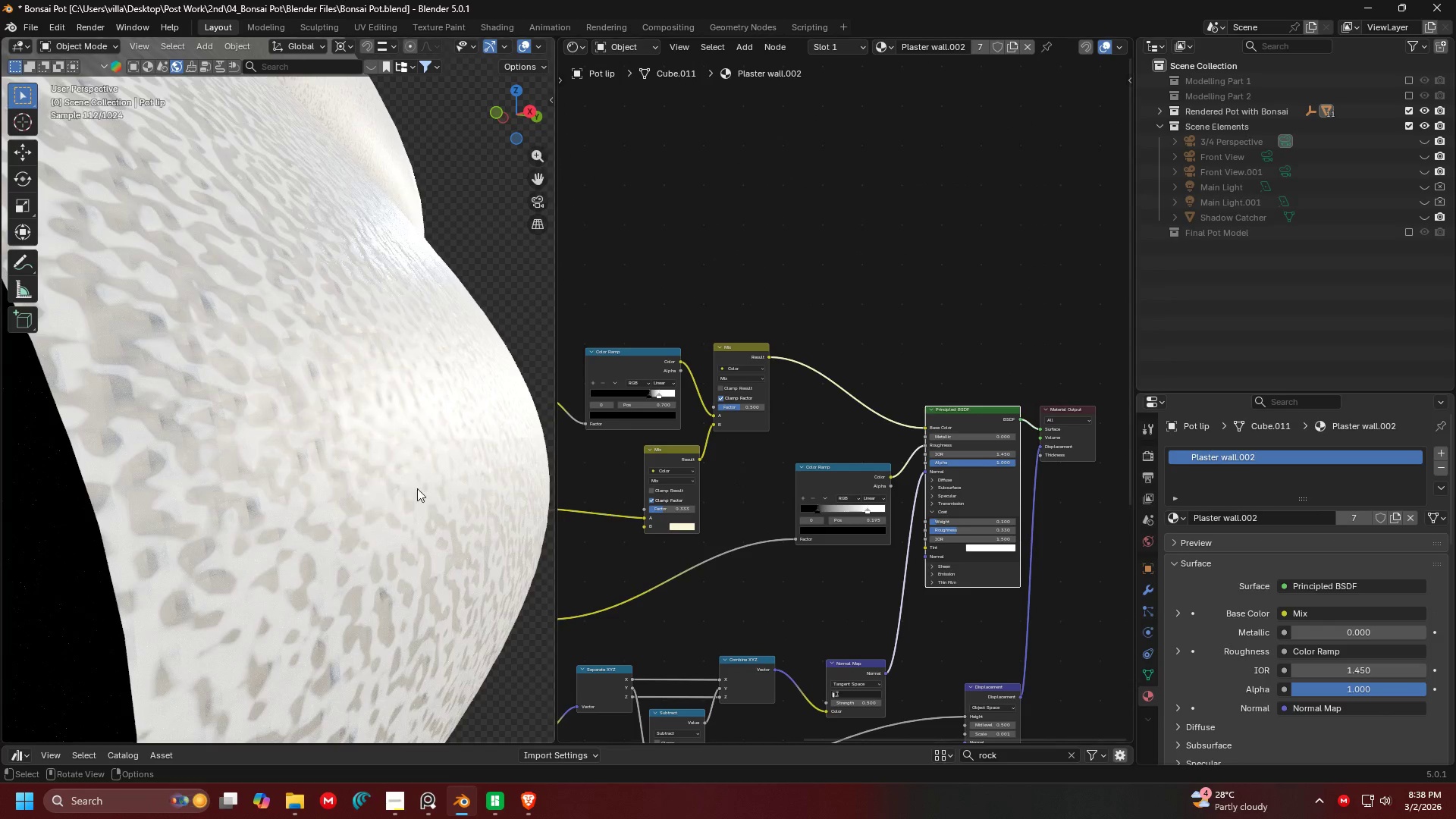 
key(Shift+ShiftLeft)
 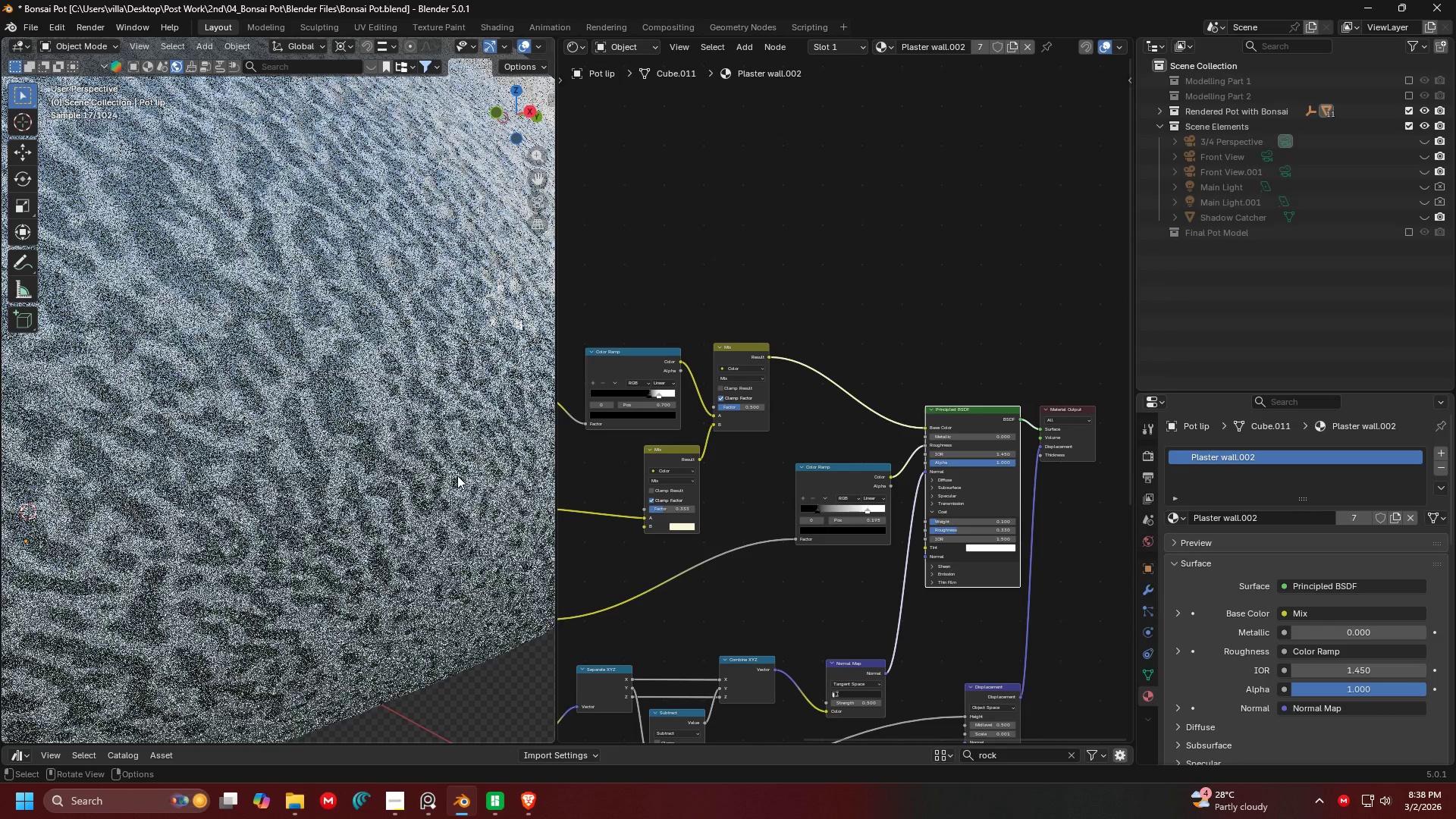 
key(Shift+ShiftLeft)
 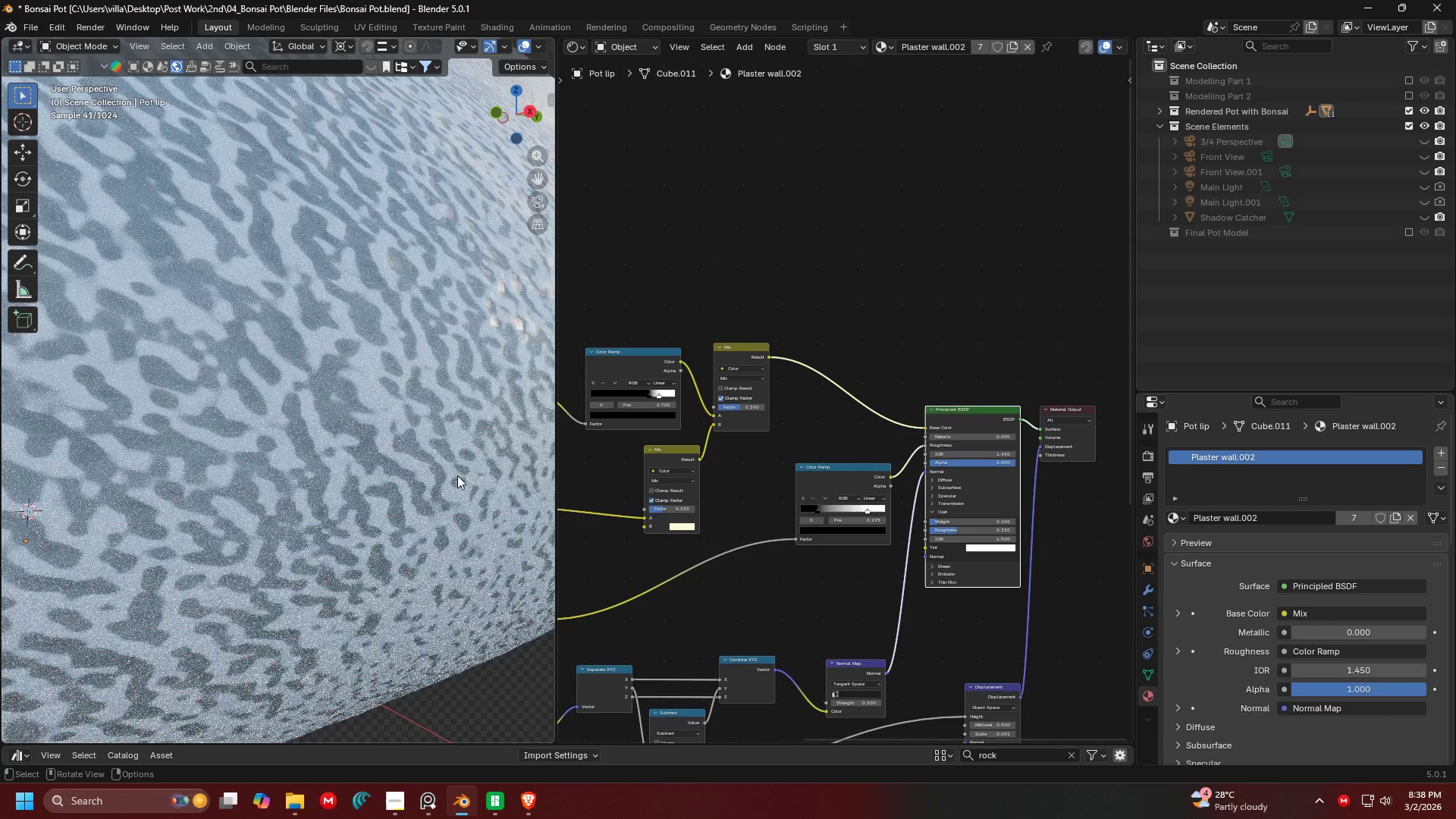 
scroll: coordinate [457, 475], scroll_direction: down, amount: 1.0
 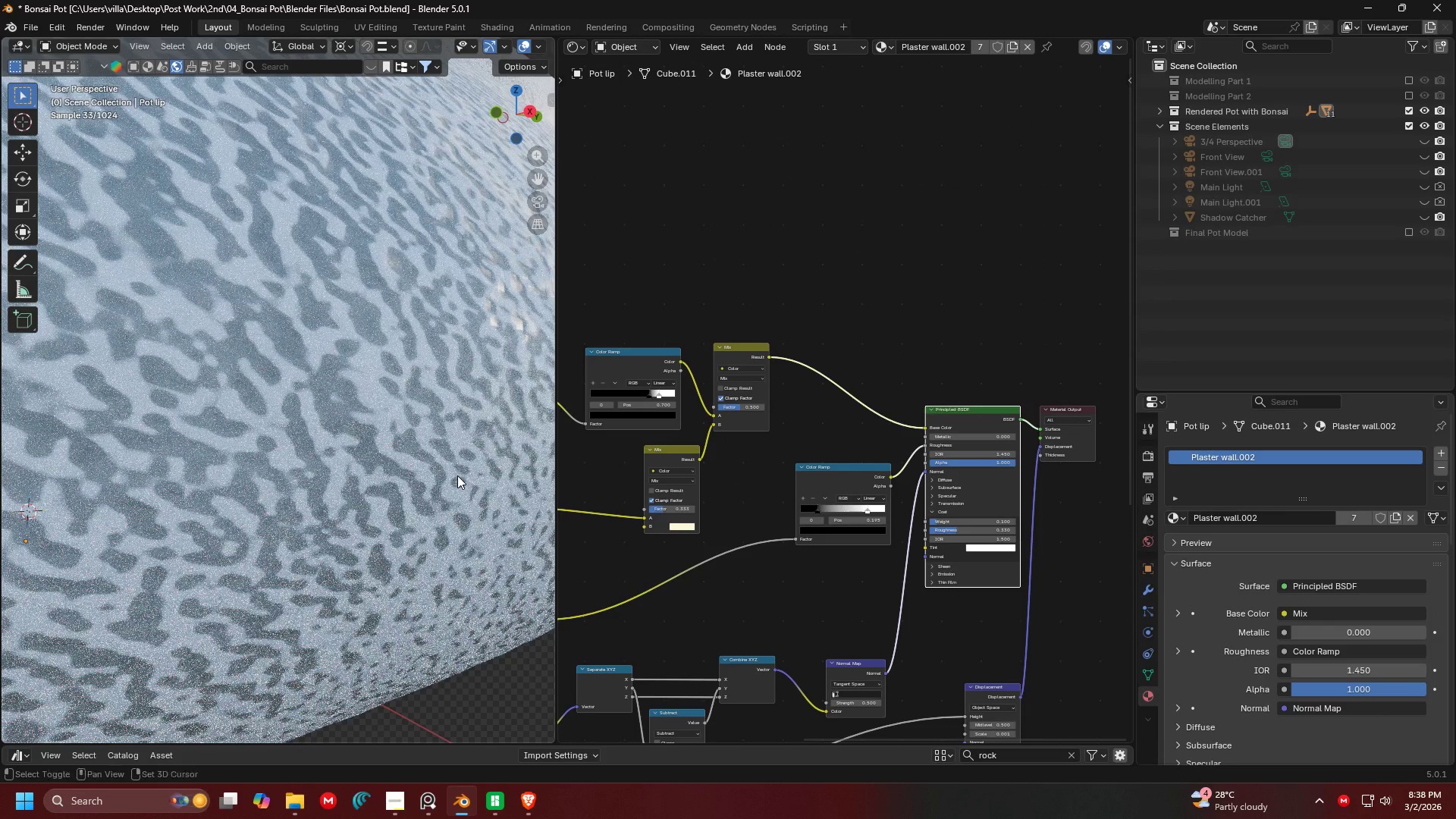 
key(Control+ControlLeft)
 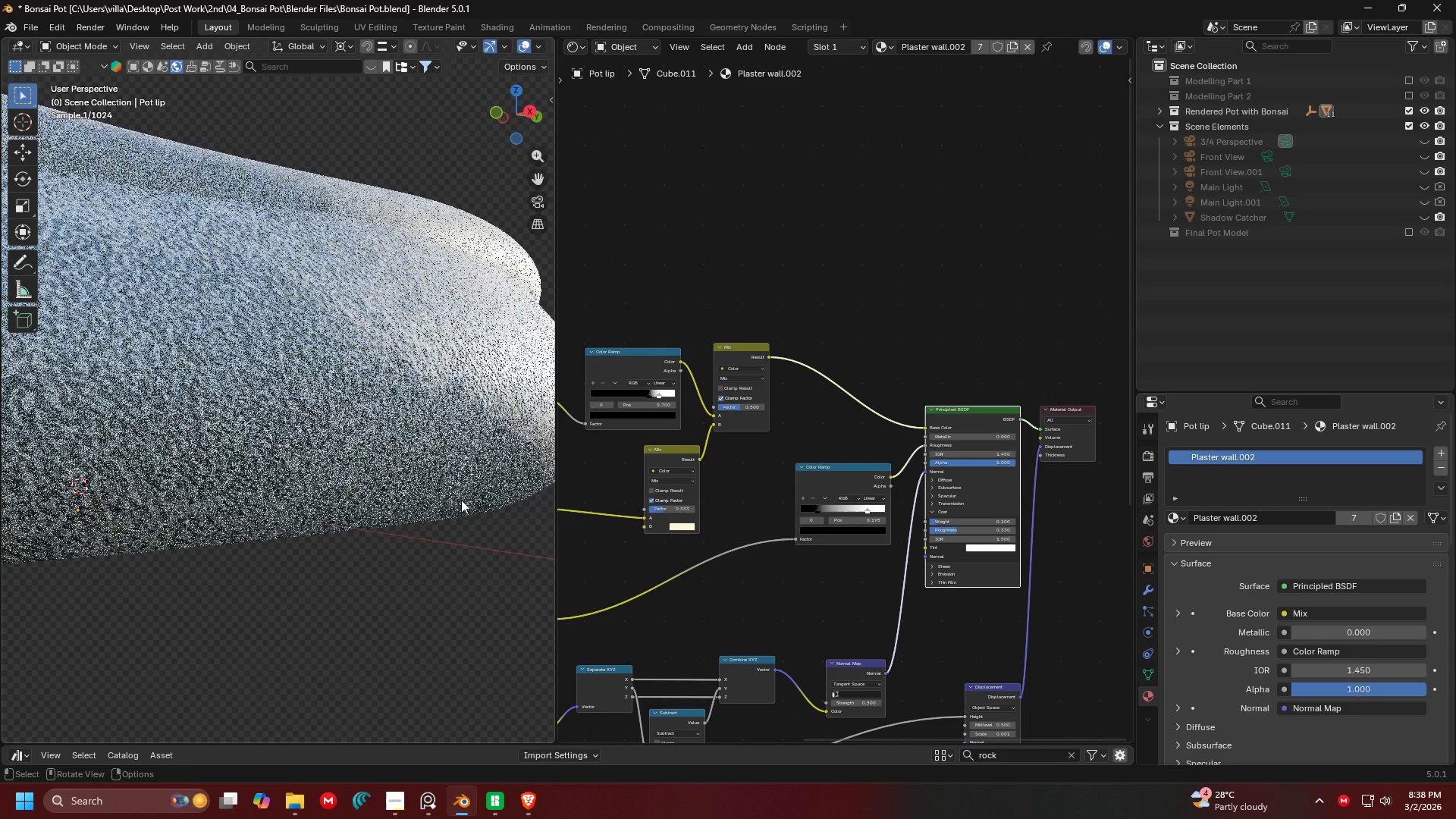 
hold_key(key=ShiftLeft, duration=0.33)
 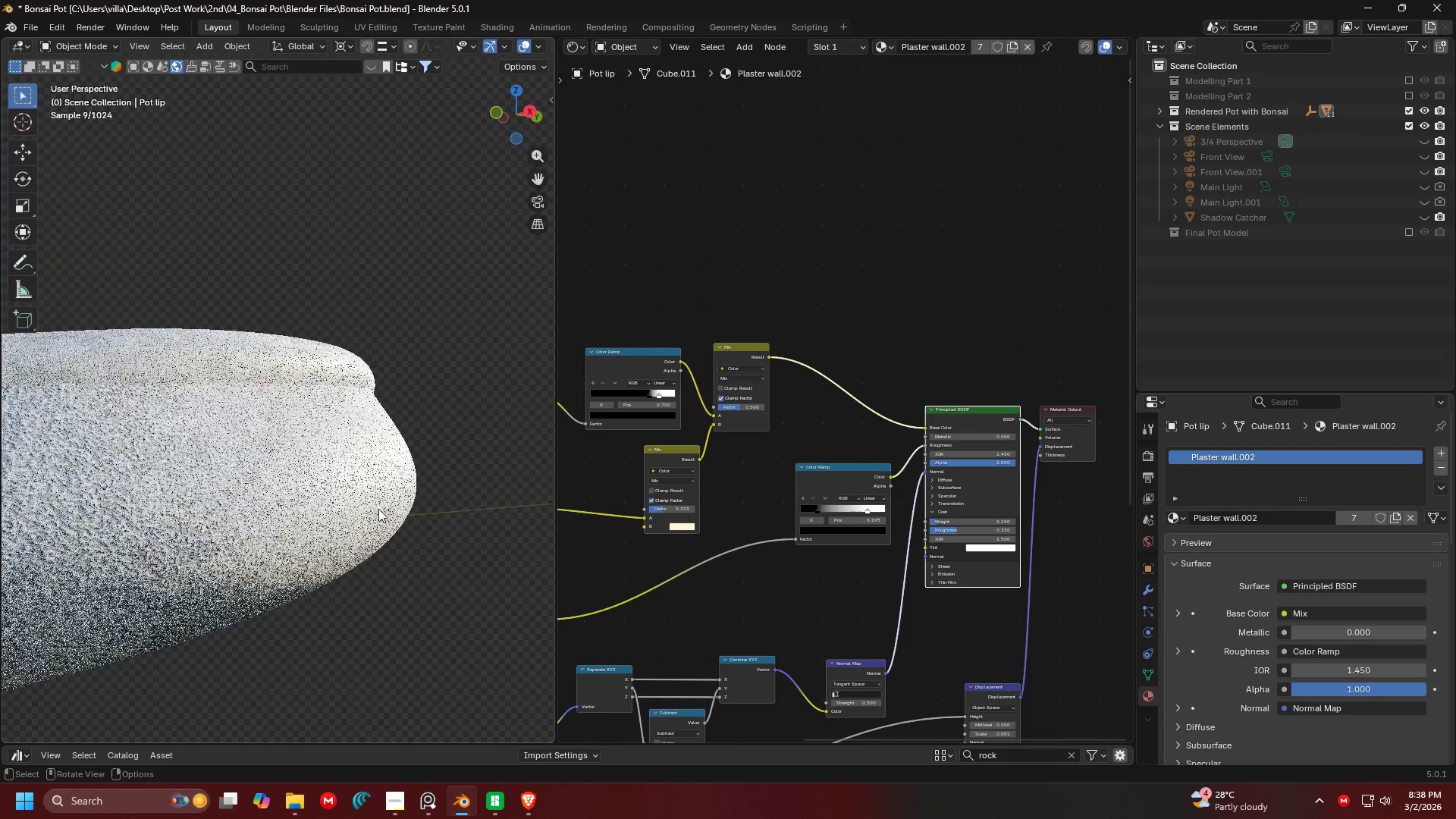 
hold_key(key=ControlLeft, duration=0.36)
 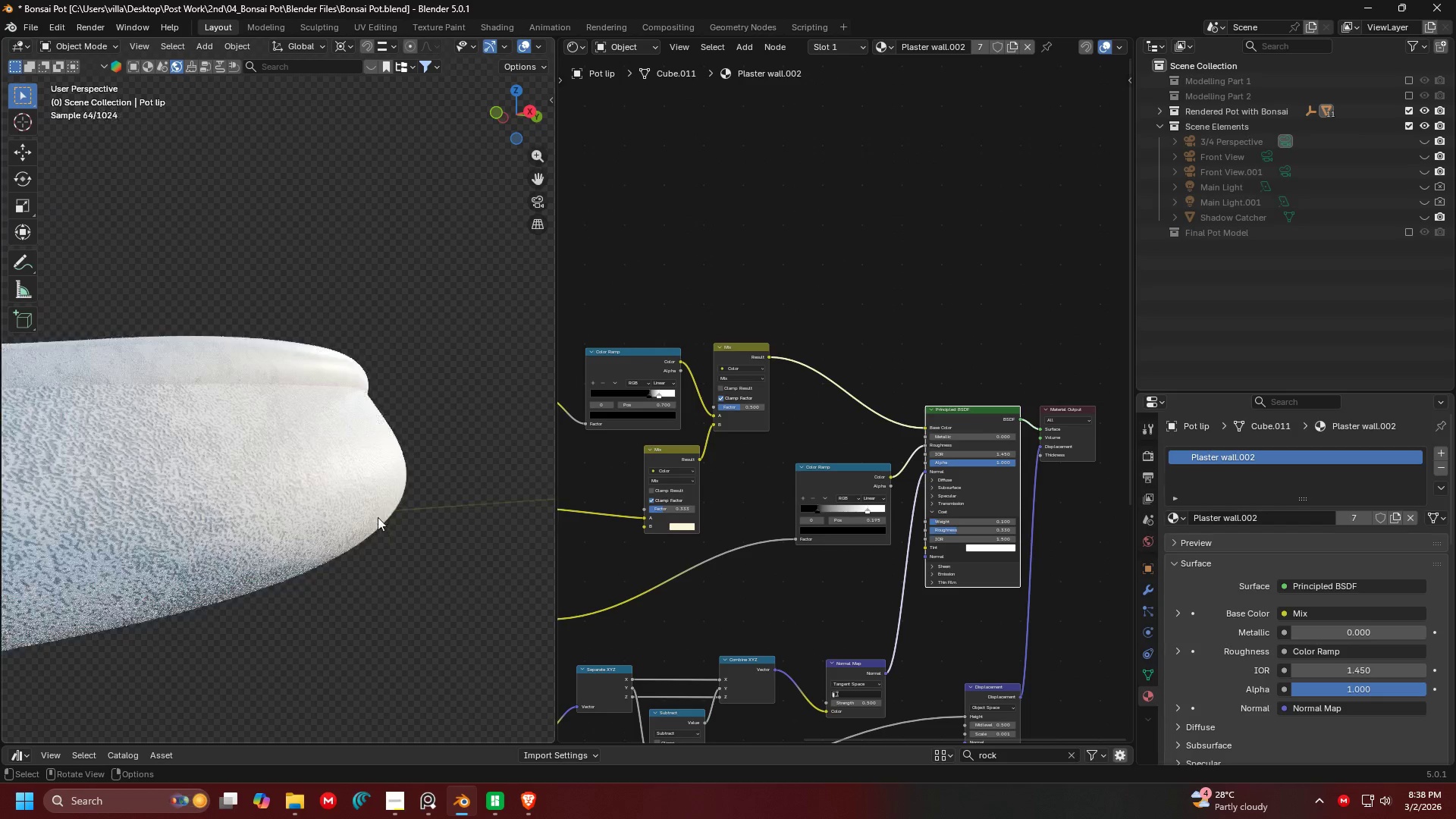 
key(Shift+ShiftLeft)
 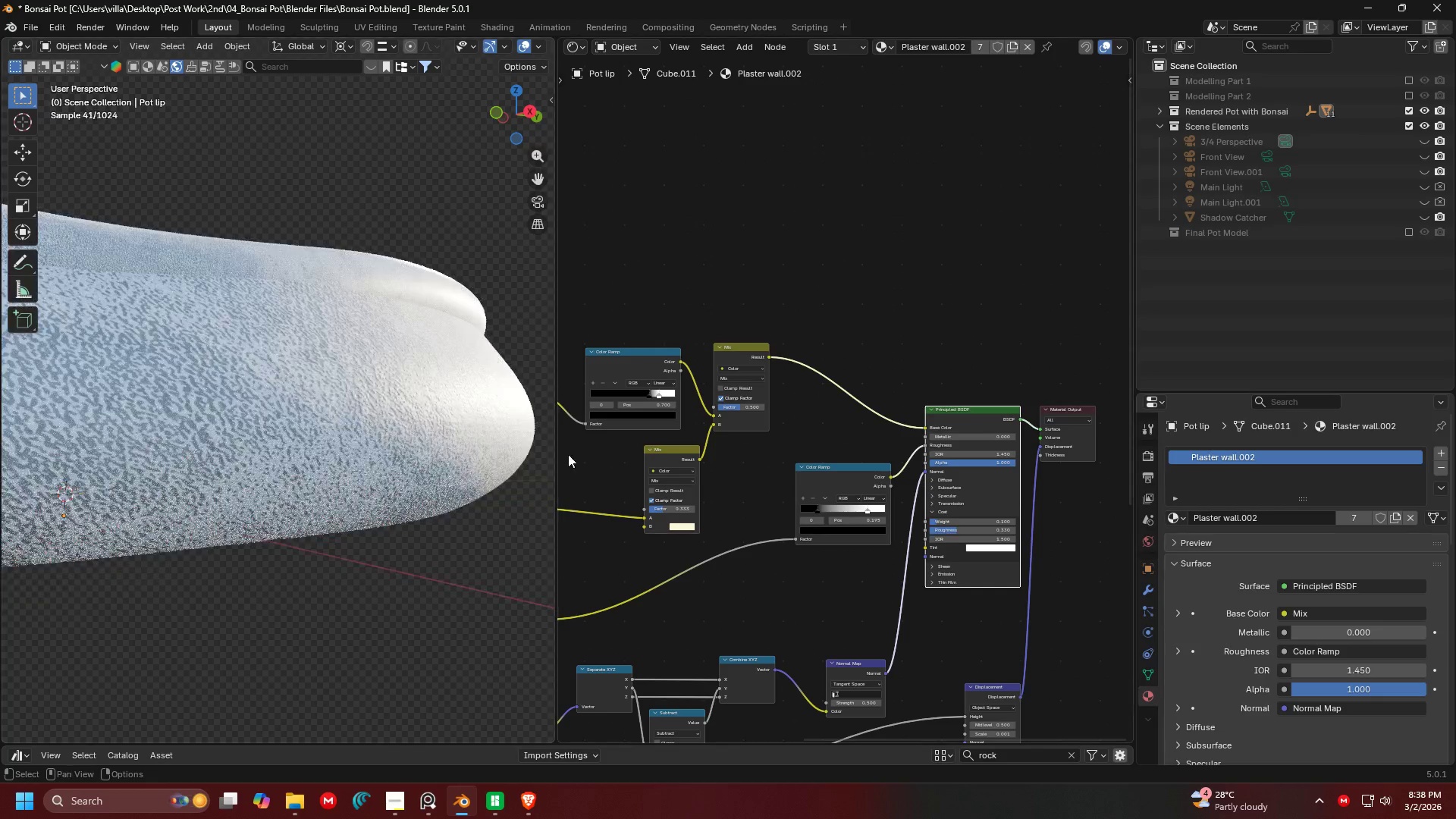 
scroll: coordinate [843, 454], scroll_direction: up, amount: 17.0
 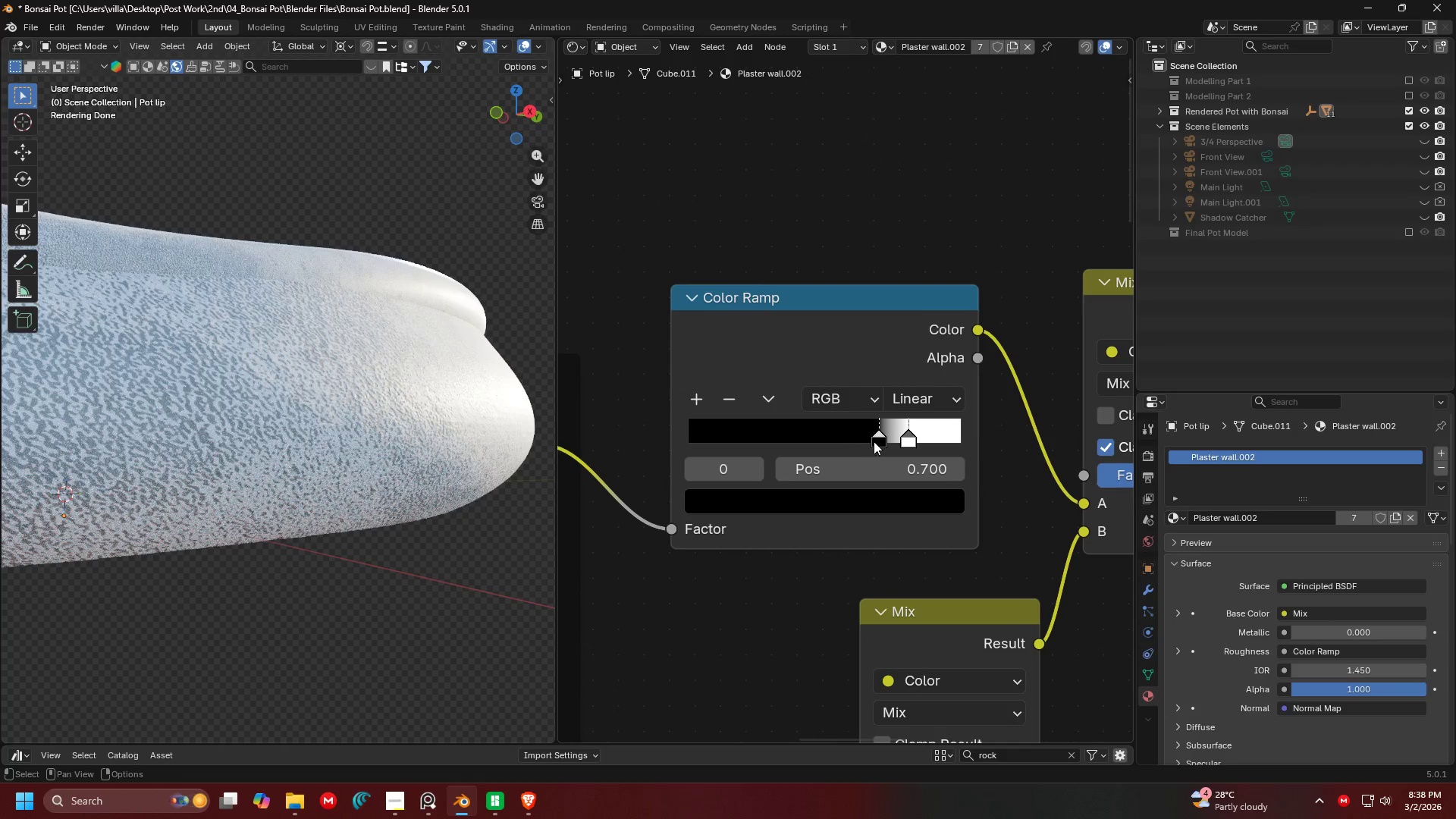 
left_click_drag(start_coordinate=[877, 440], to_coordinate=[828, 441])
 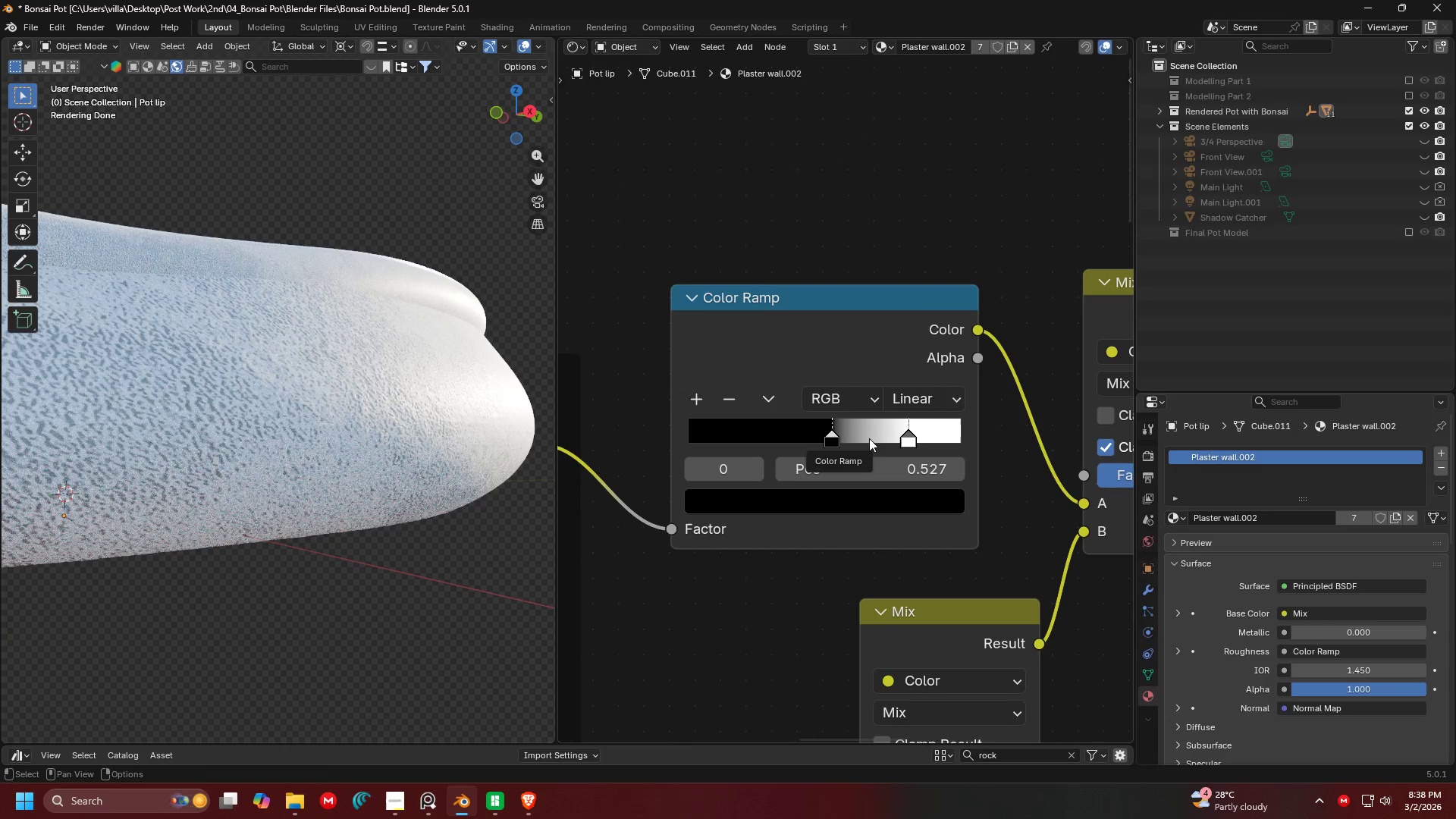 
left_click_drag(start_coordinate=[910, 439], to_coordinate=[852, 440])
 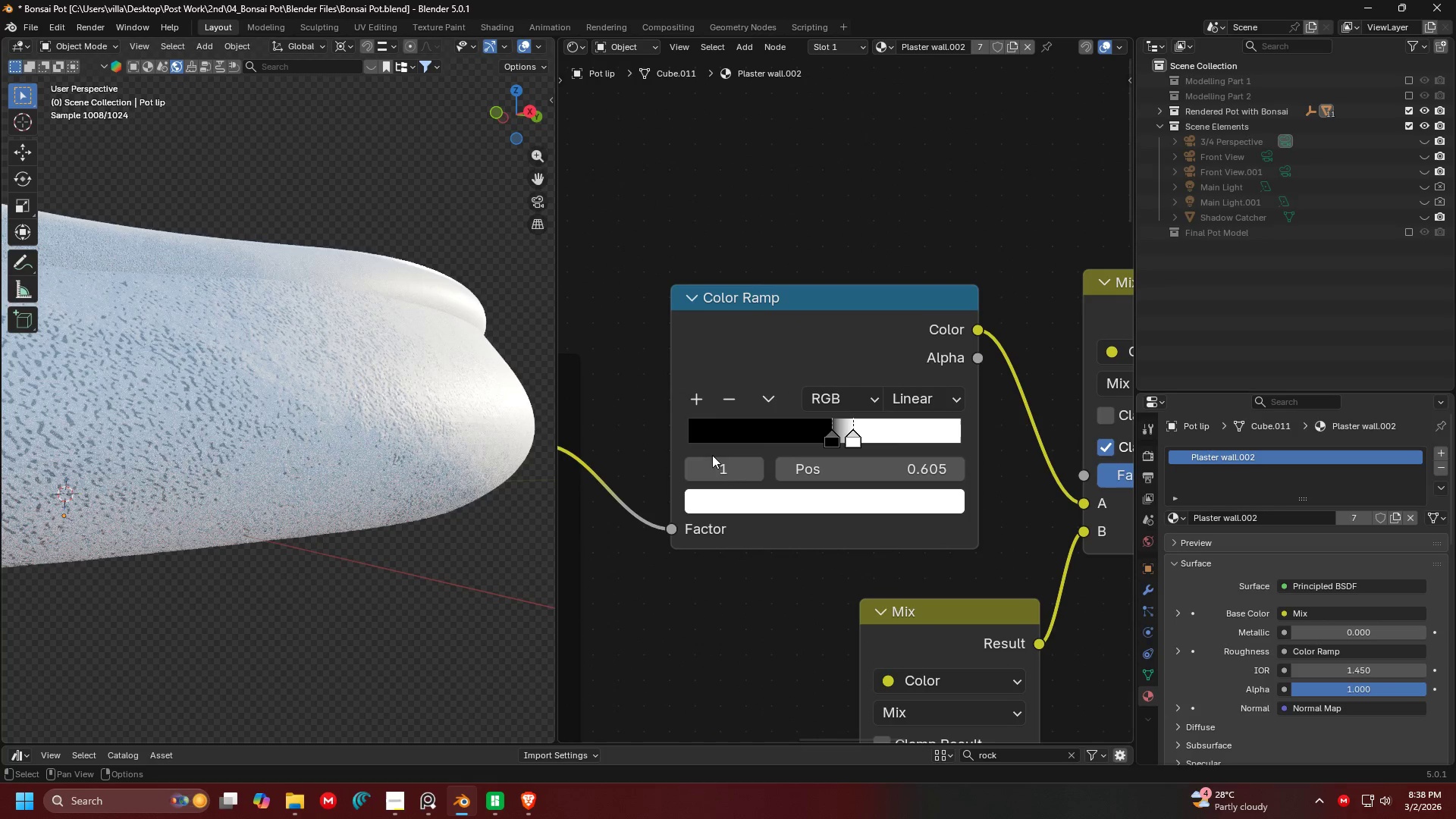 
left_click_drag(start_coordinate=[852, 444], to_coordinate=[845, 441])
 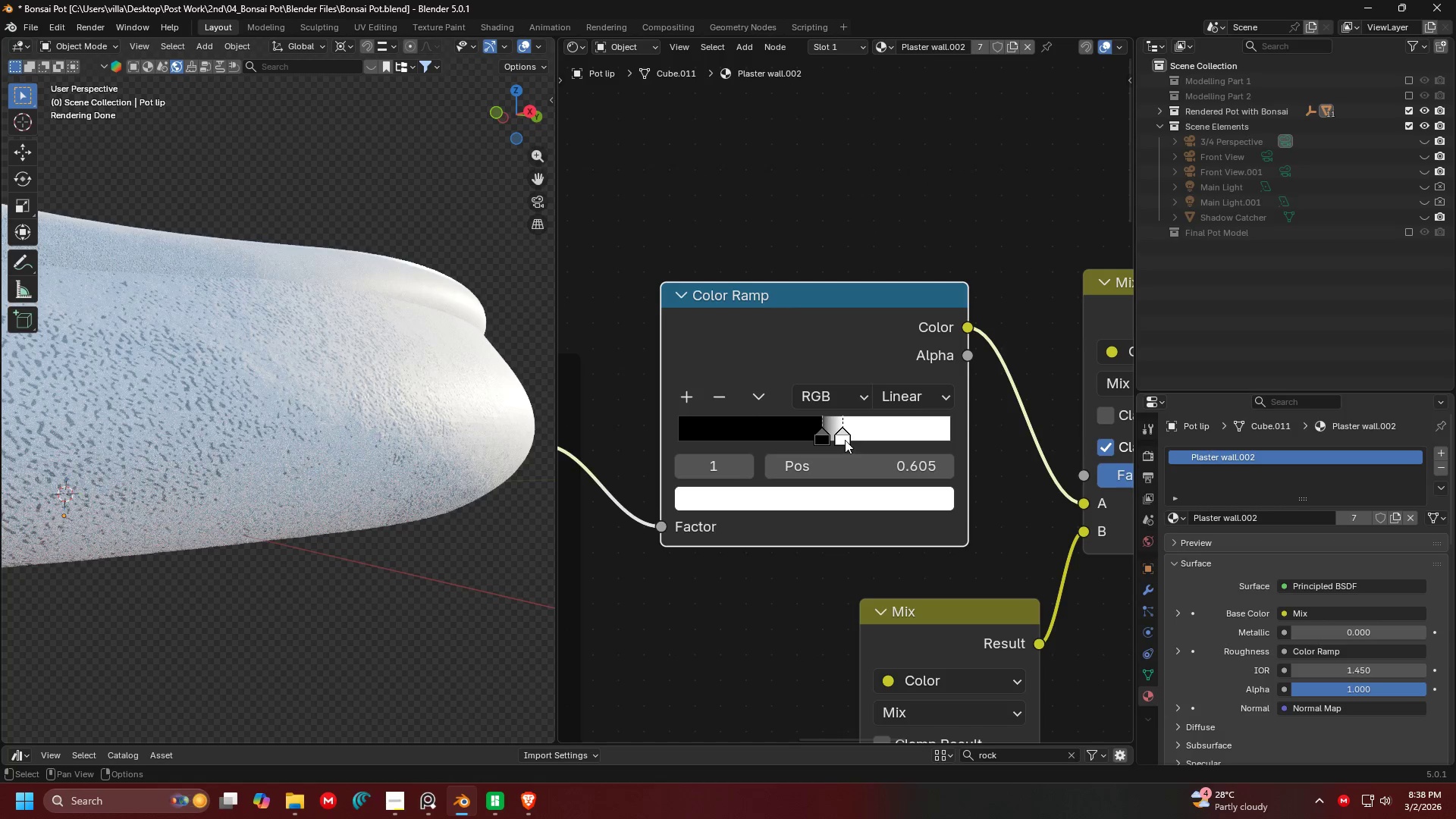 
left_click_drag(start_coordinate=[845, 440], to_coordinate=[906, 437])
 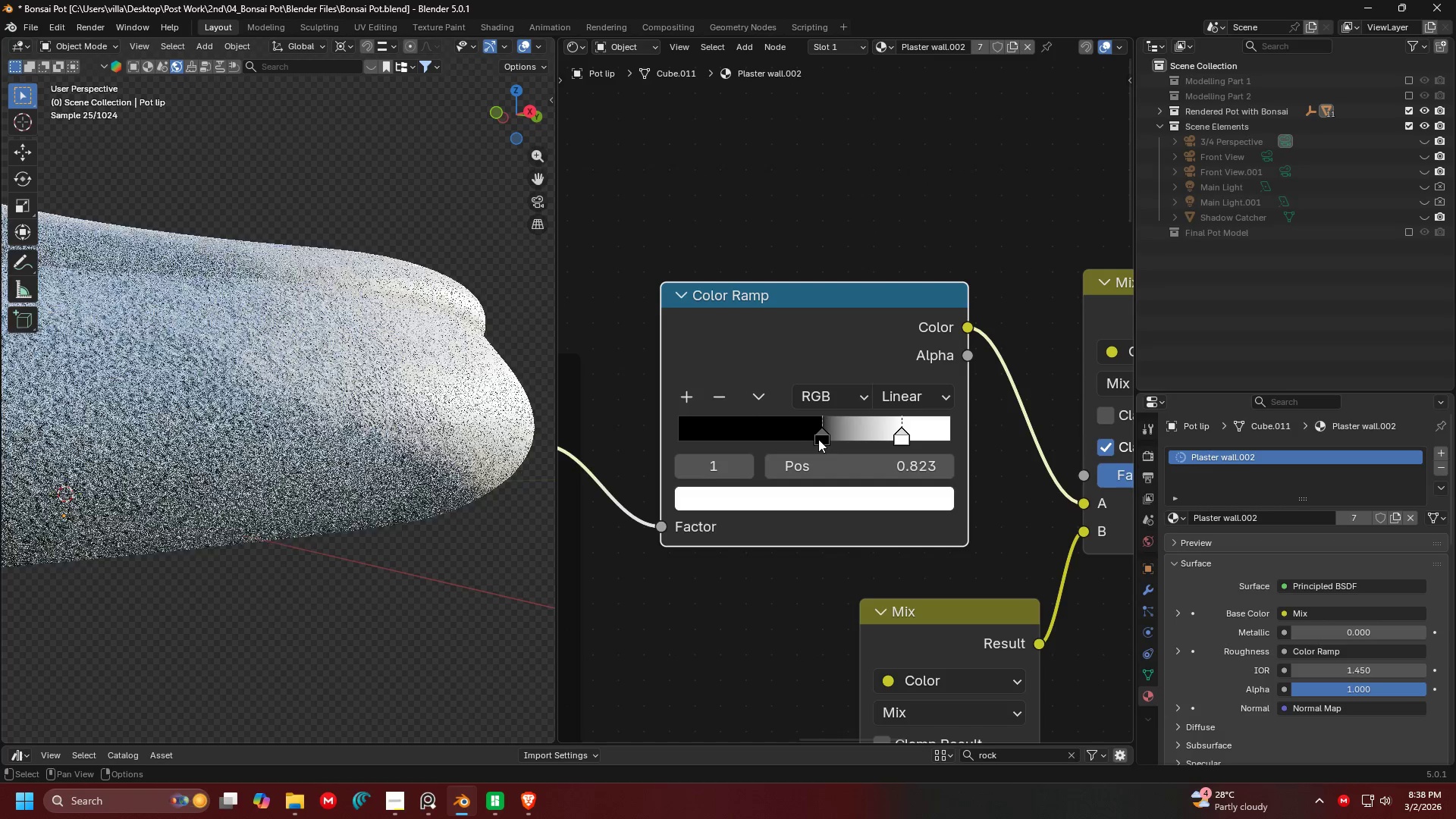 
left_click_drag(start_coordinate=[819, 439], to_coordinate=[868, 439])
 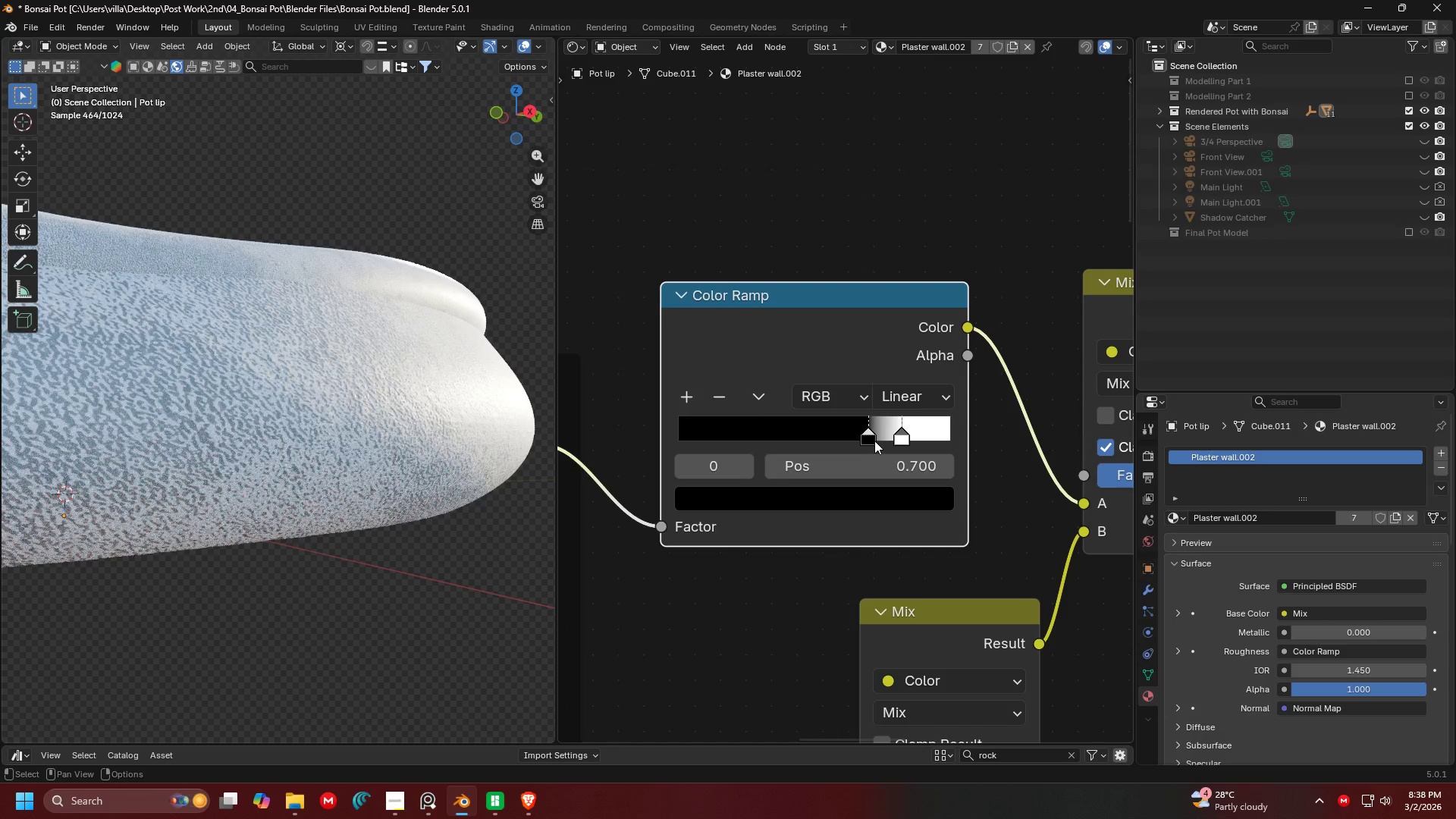 
left_click_drag(start_coordinate=[864, 440], to_coordinate=[879, 440])
 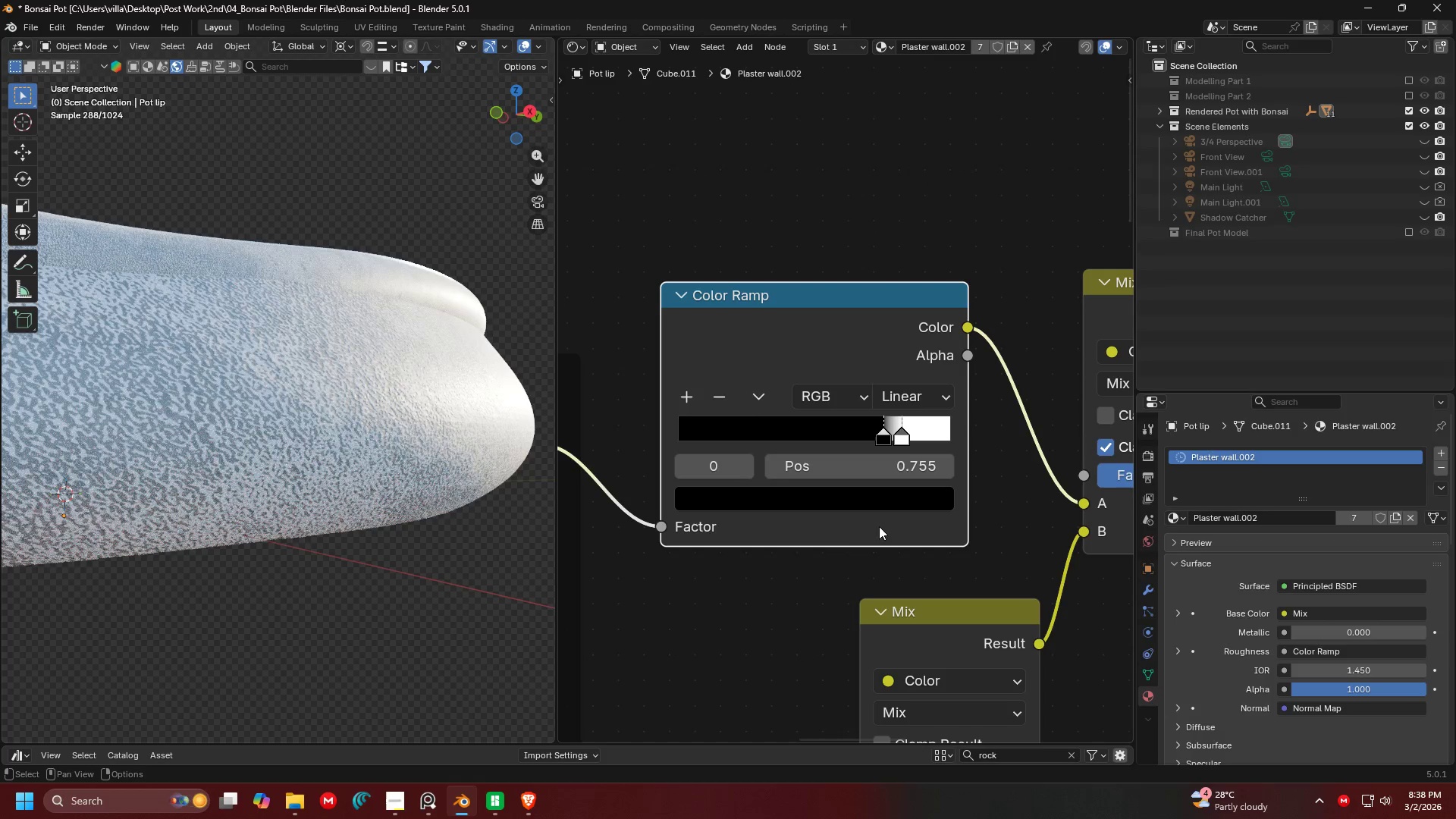 
scroll: coordinate [796, 539], scroll_direction: down, amount: 8.0
 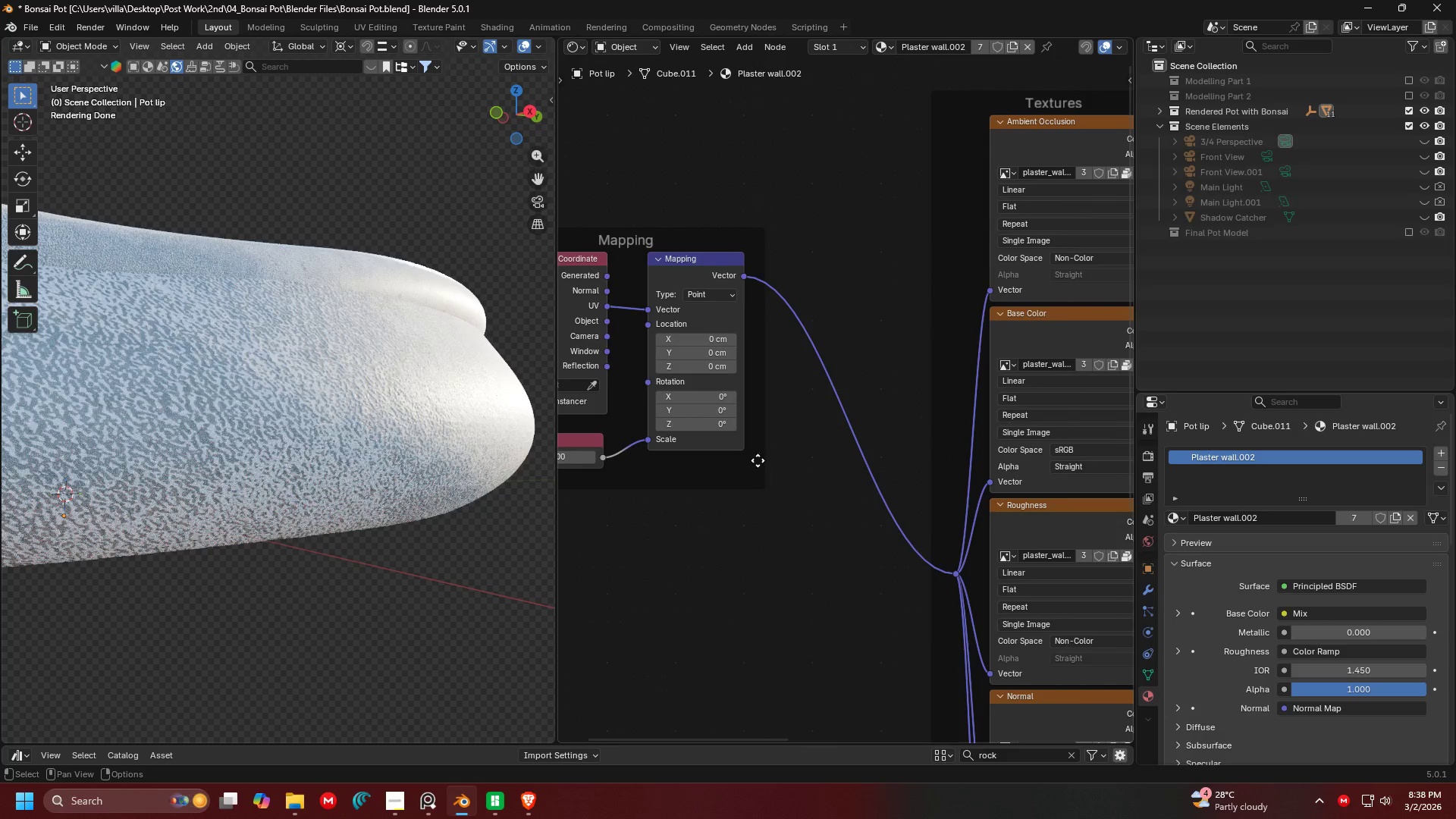 
scroll: coordinate [755, 486], scroll_direction: up, amount: 4.0
 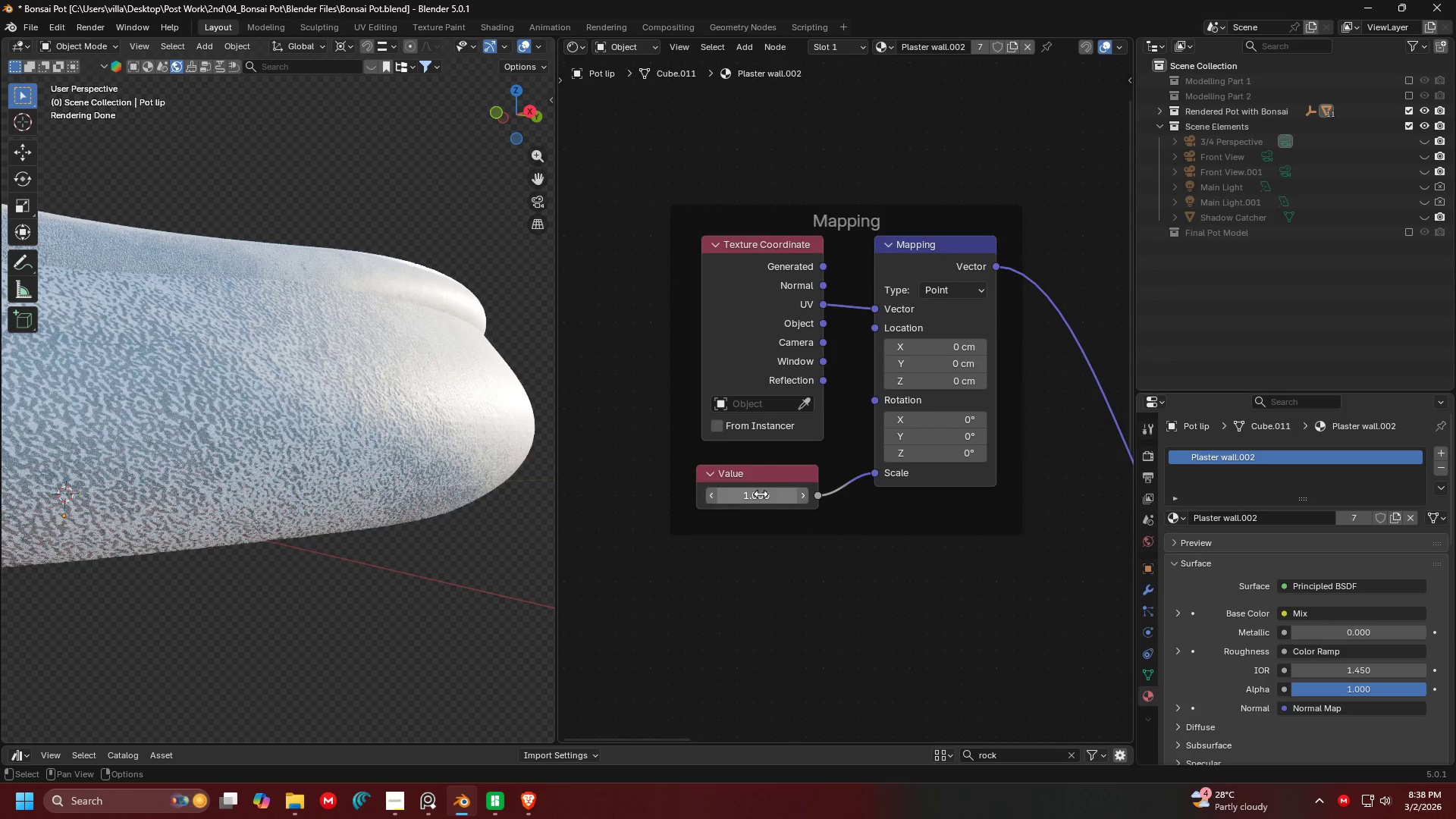 
left_click([742, 487])
 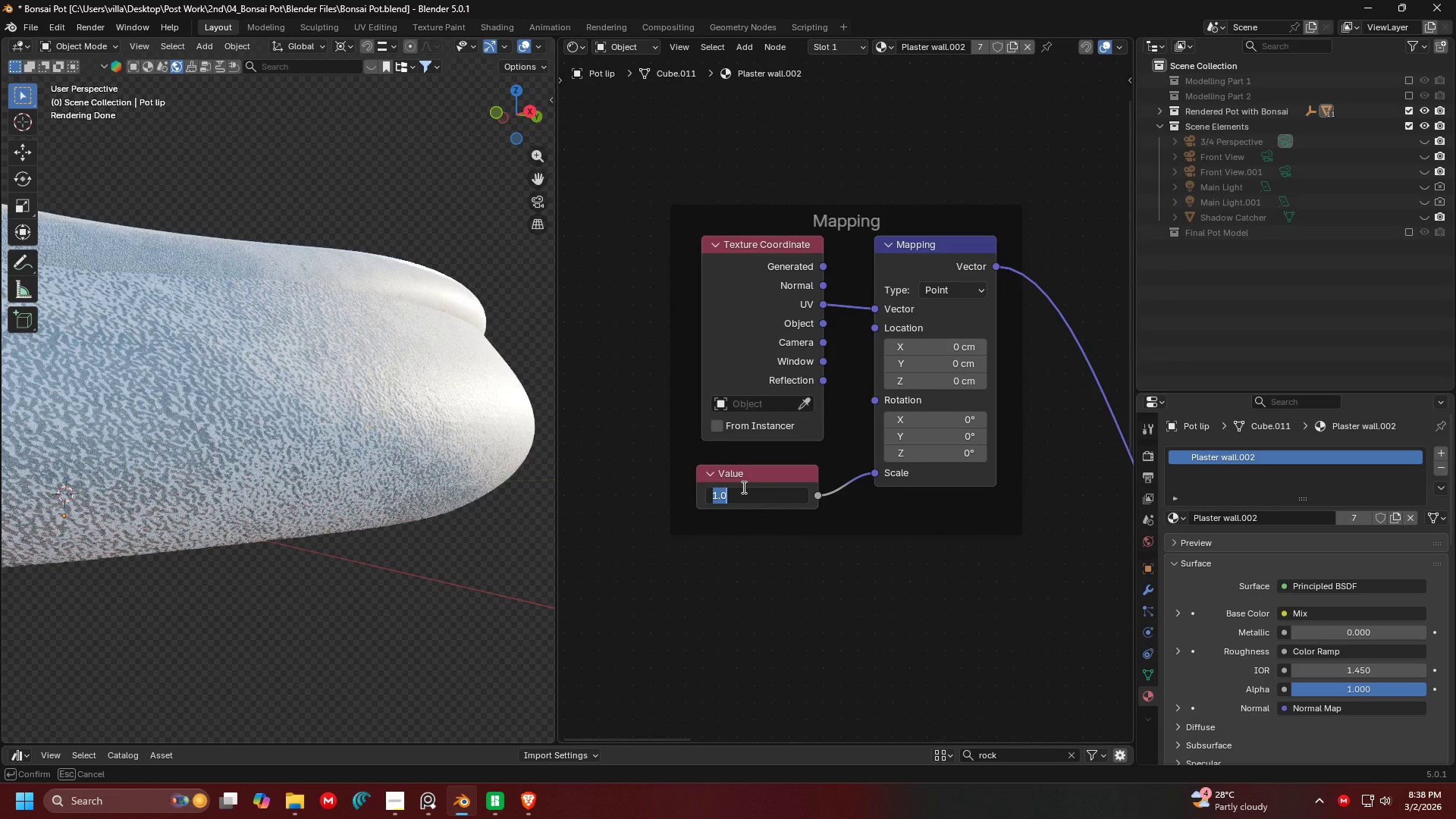 
key(2)
 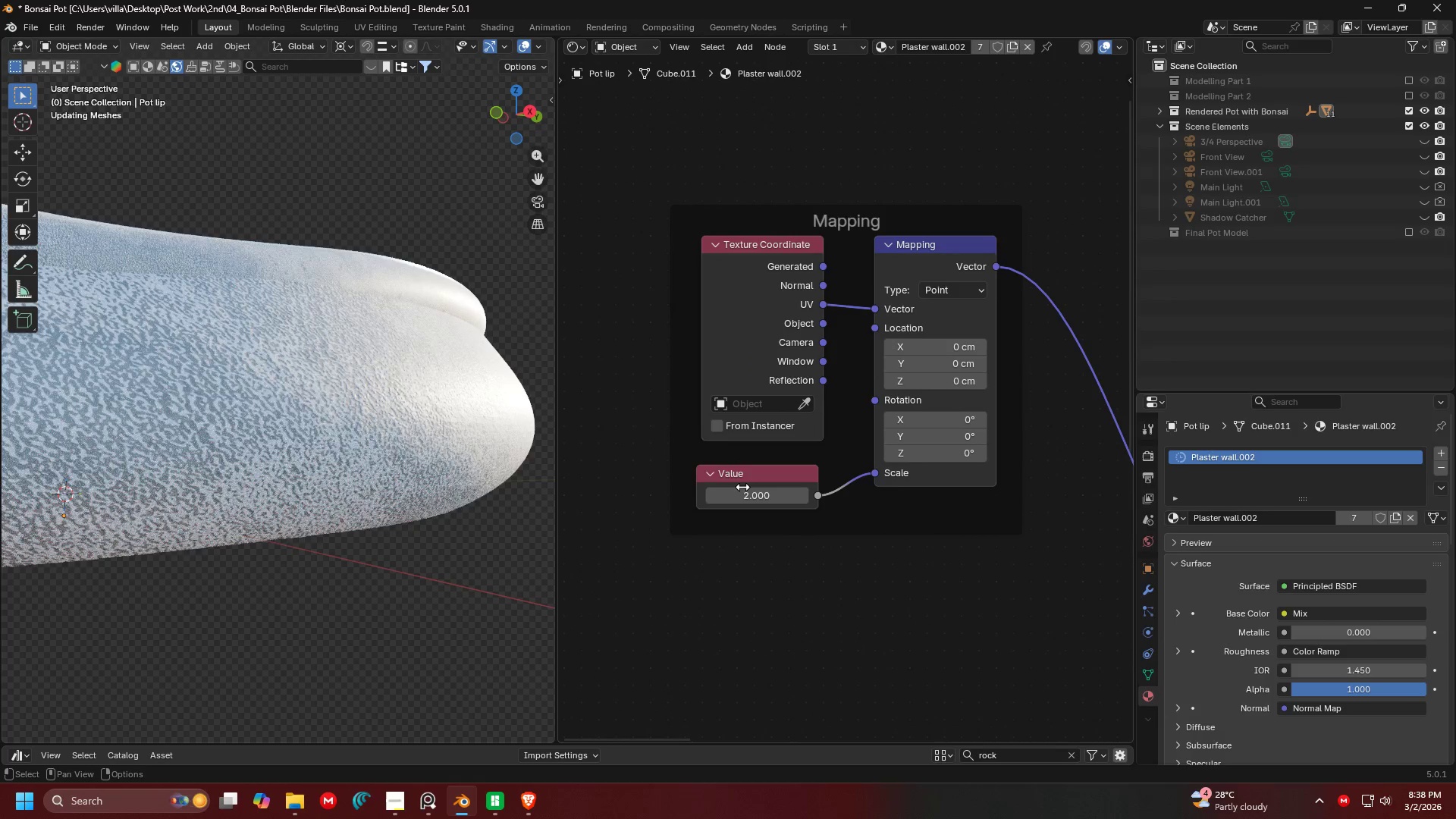 
key(Enter)
 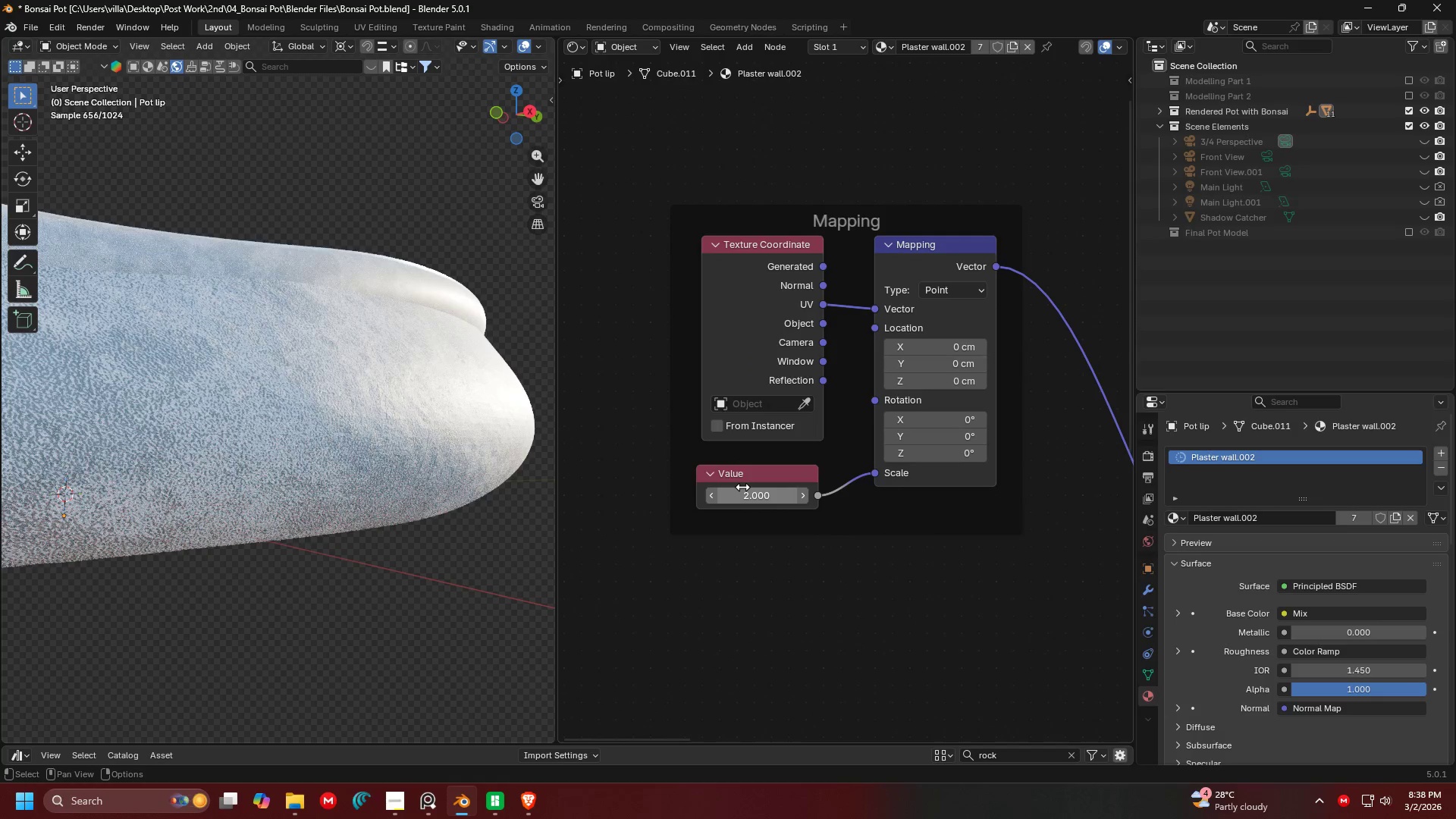 
left_click([742, 487])
 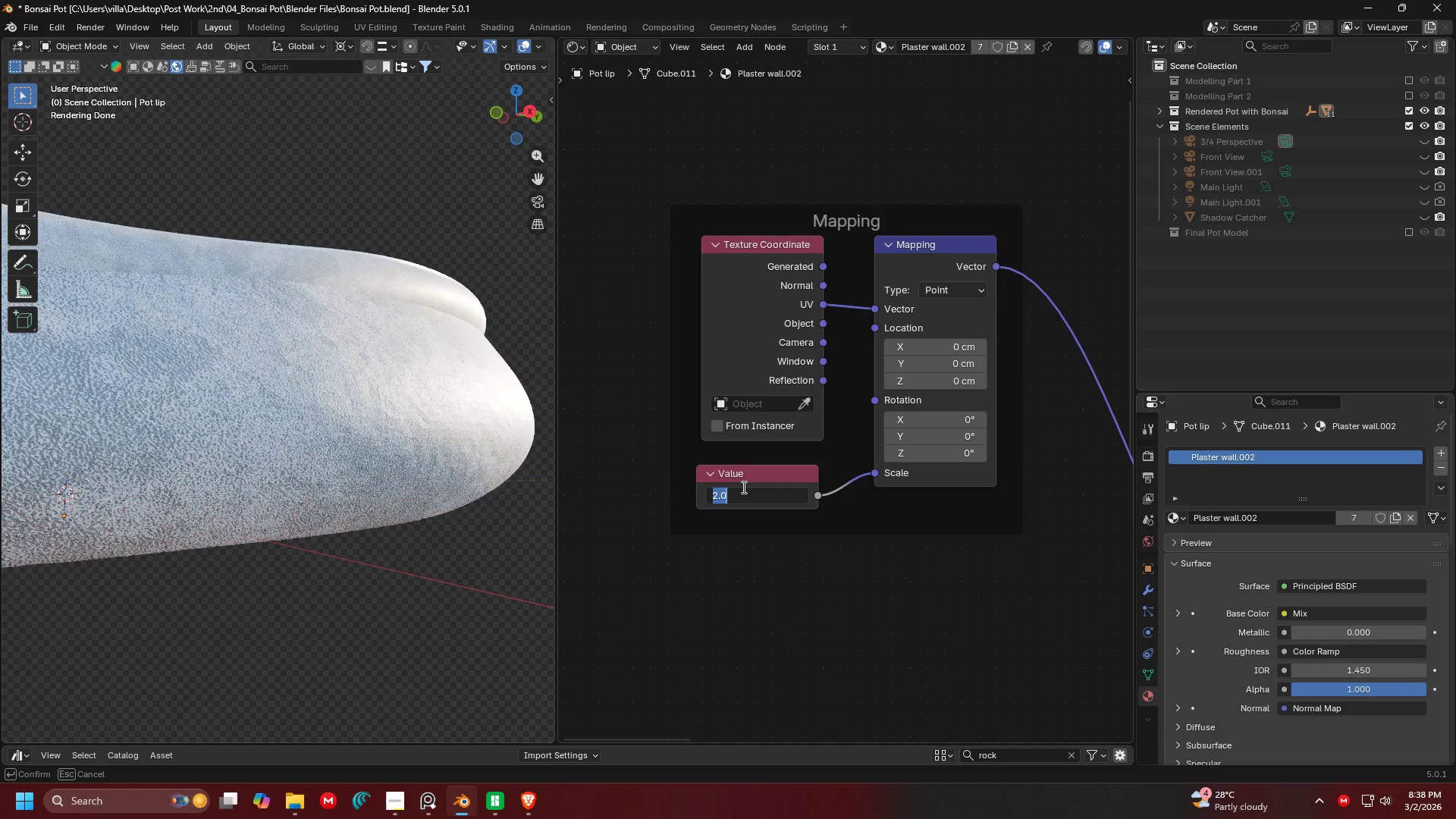 
key(3)
 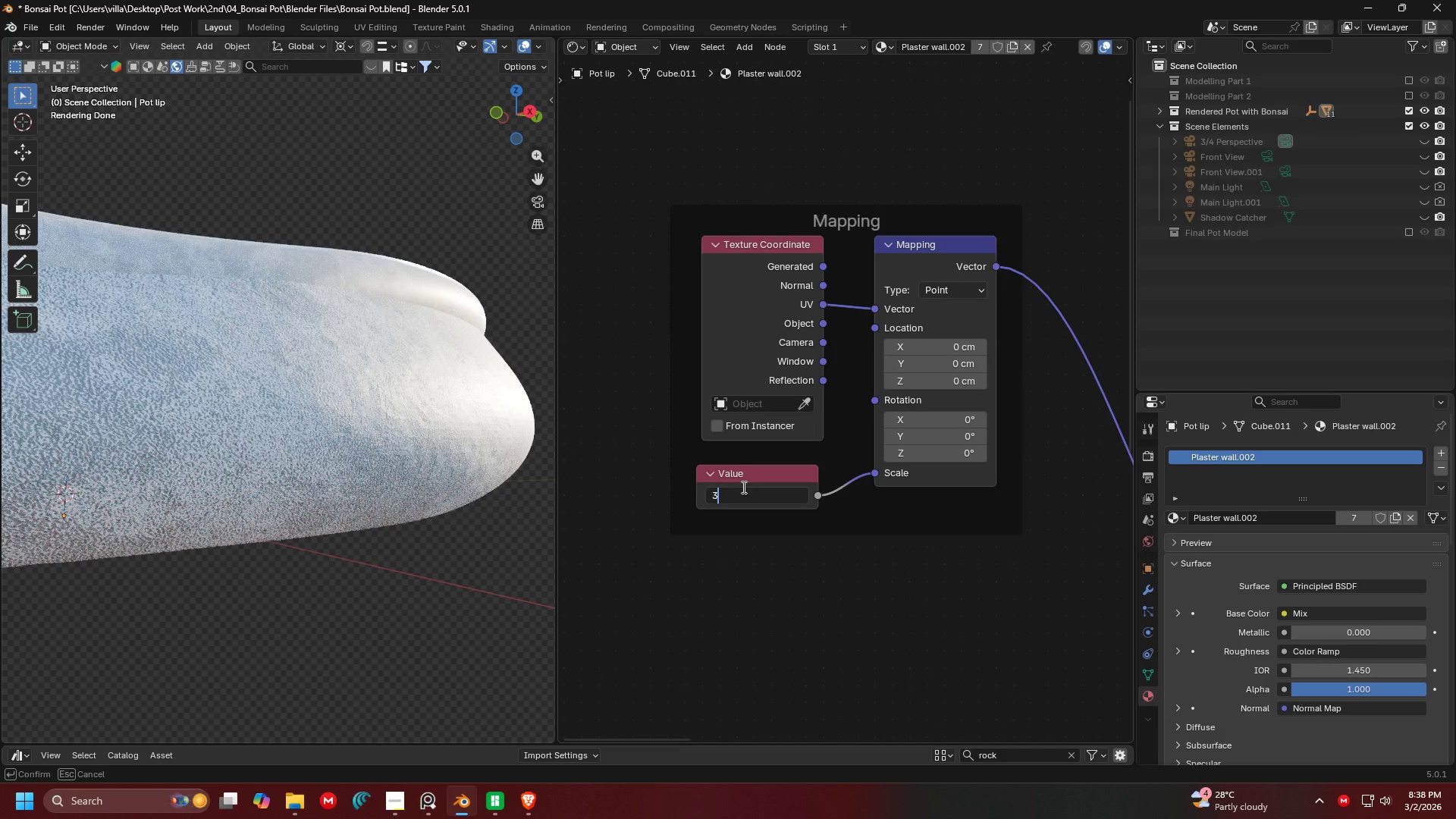 
key(Enter)
 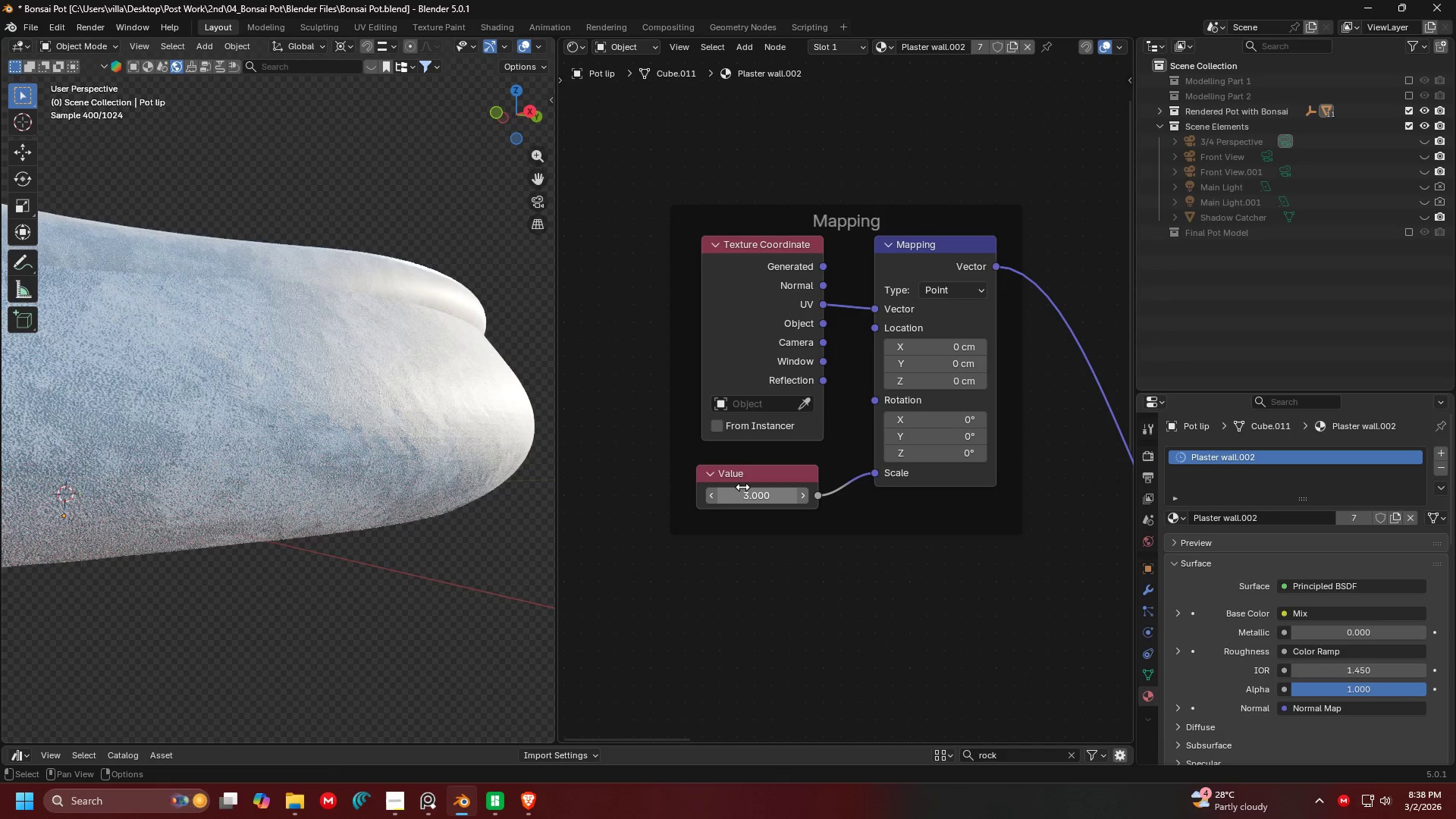 
scroll: coordinate [376, 473], scroll_direction: down, amount: 1.0
 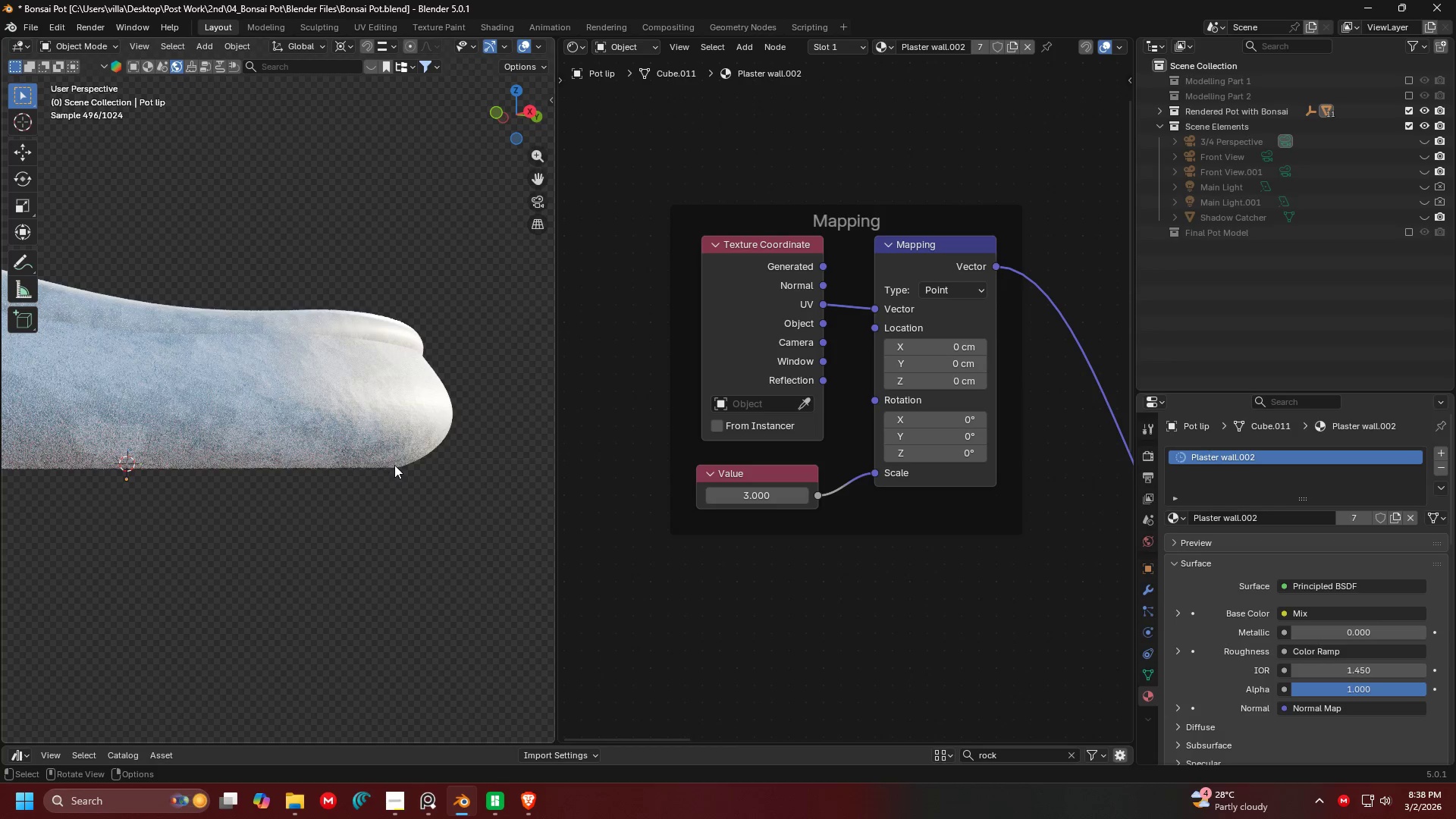 
scroll: coordinate [430, 471], scroll_direction: up, amount: 1.0
 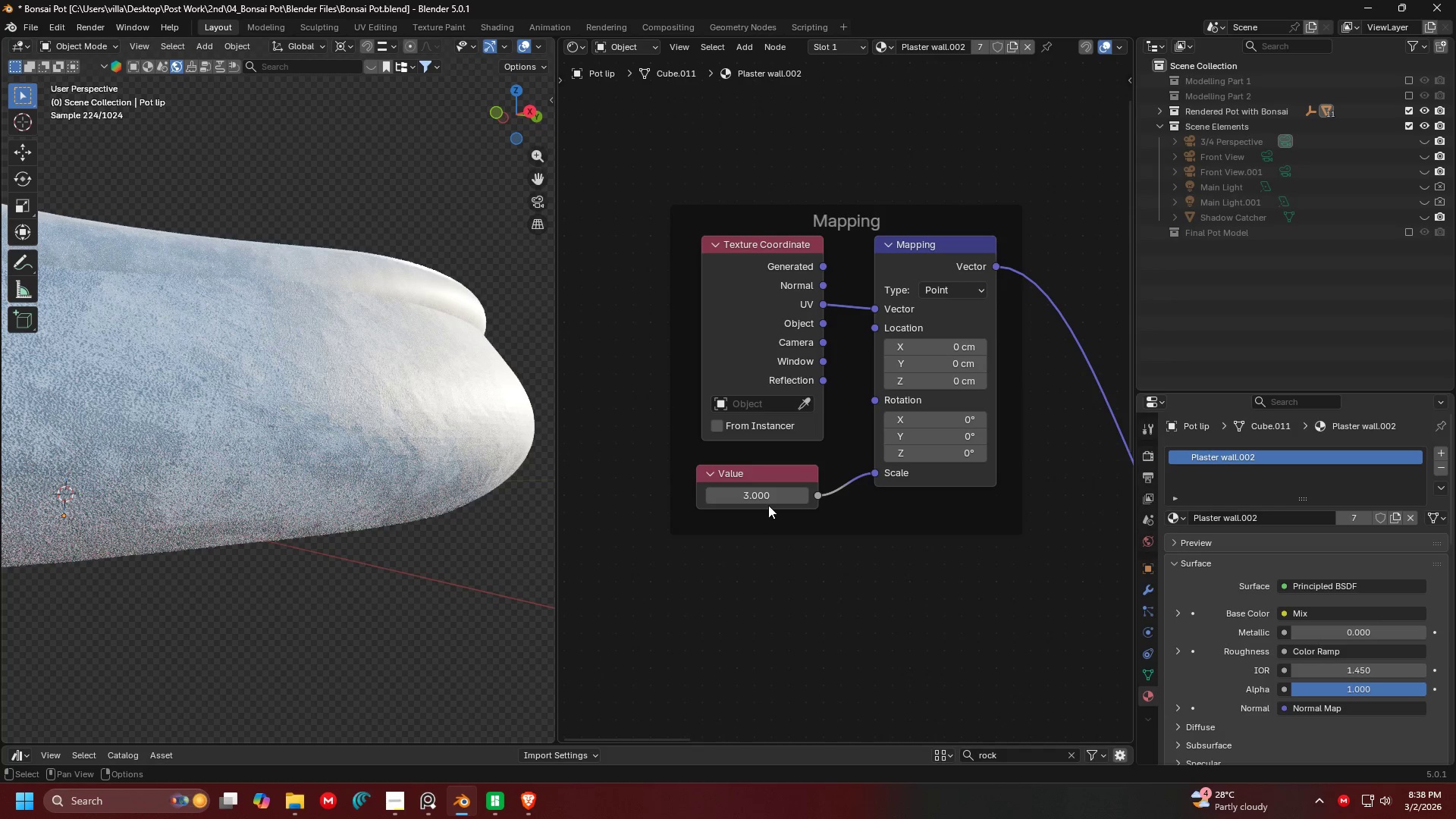 
left_click([767, 494])
 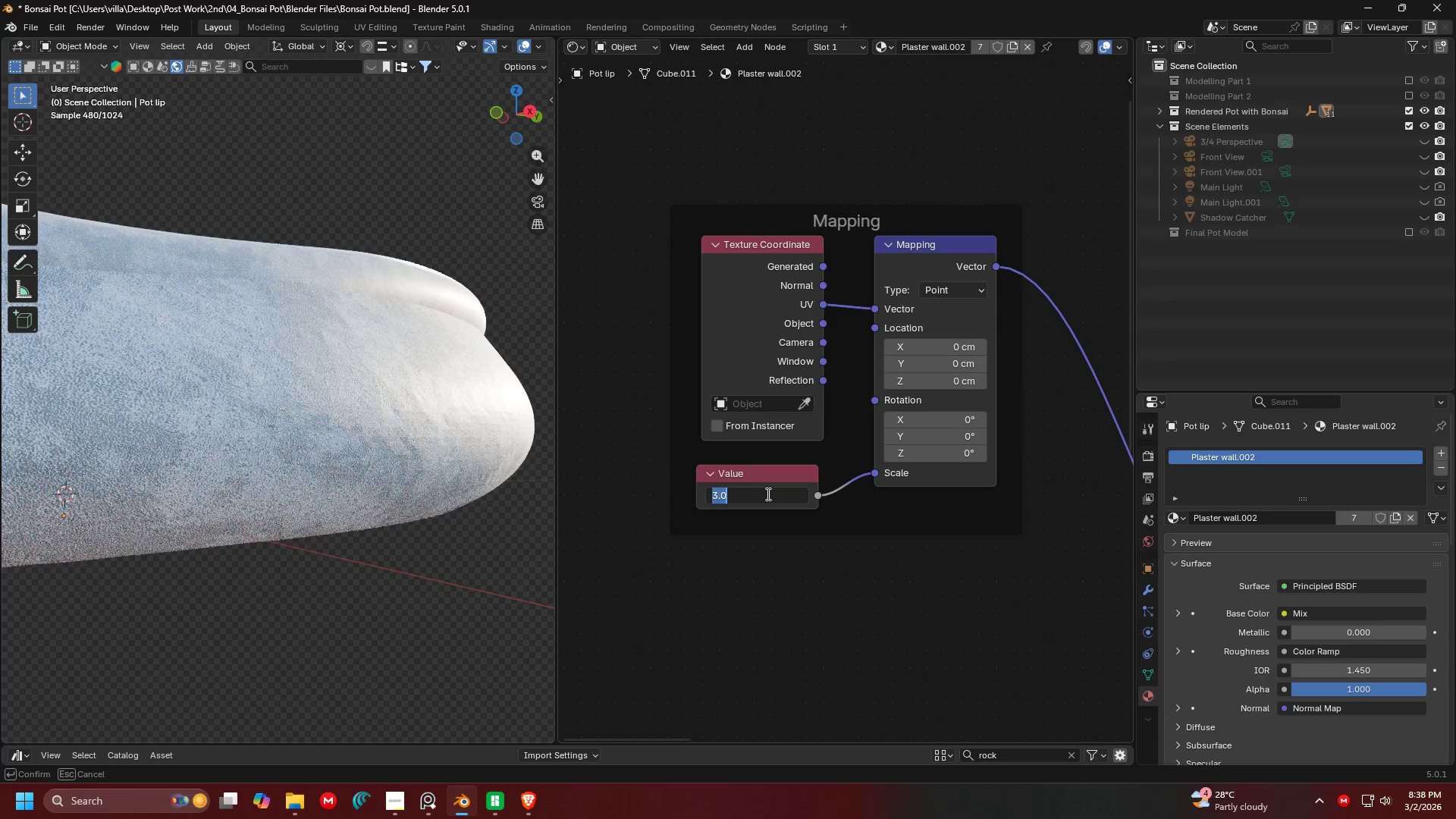 
key(2)
 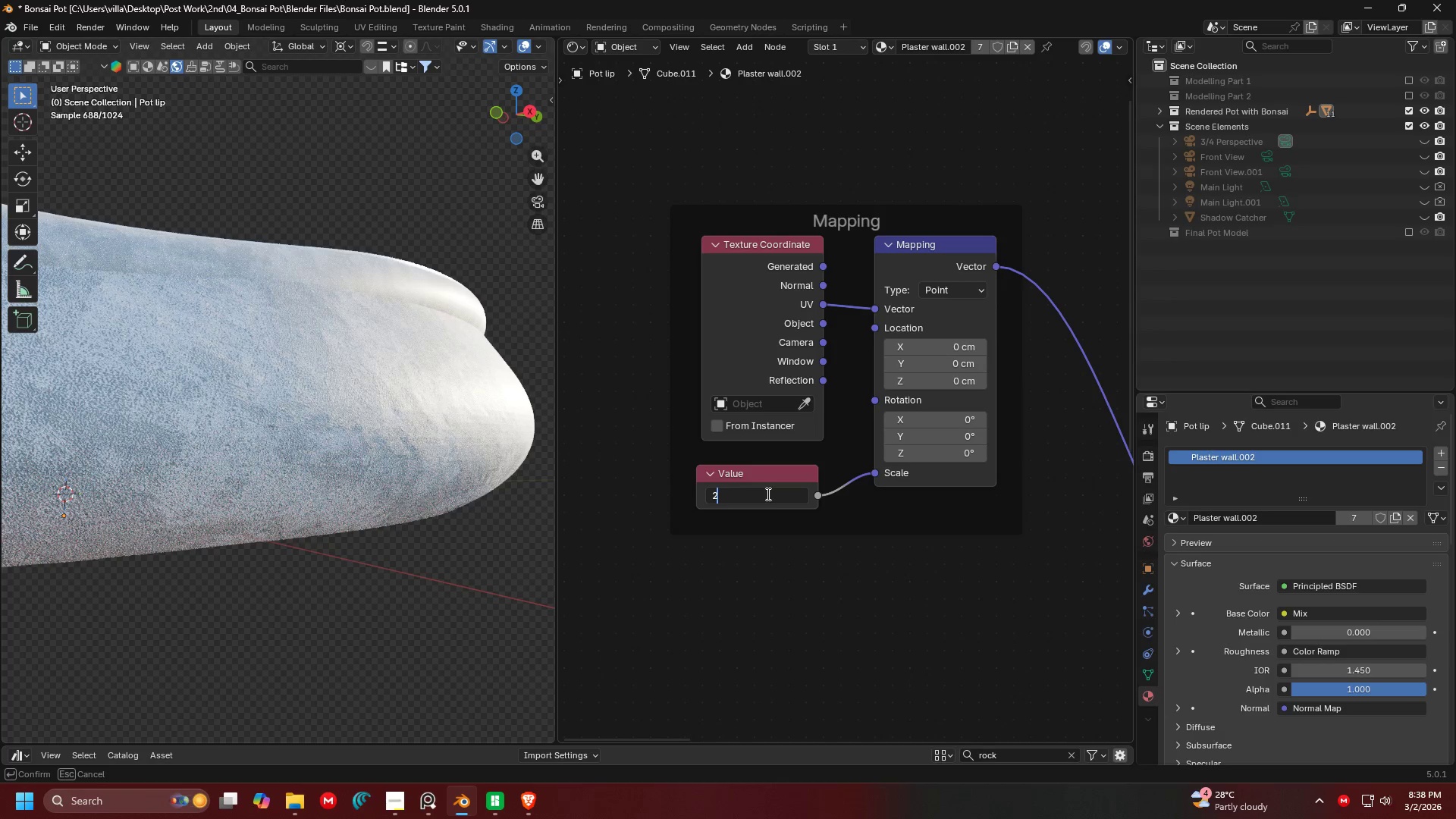 
key(Enter)
 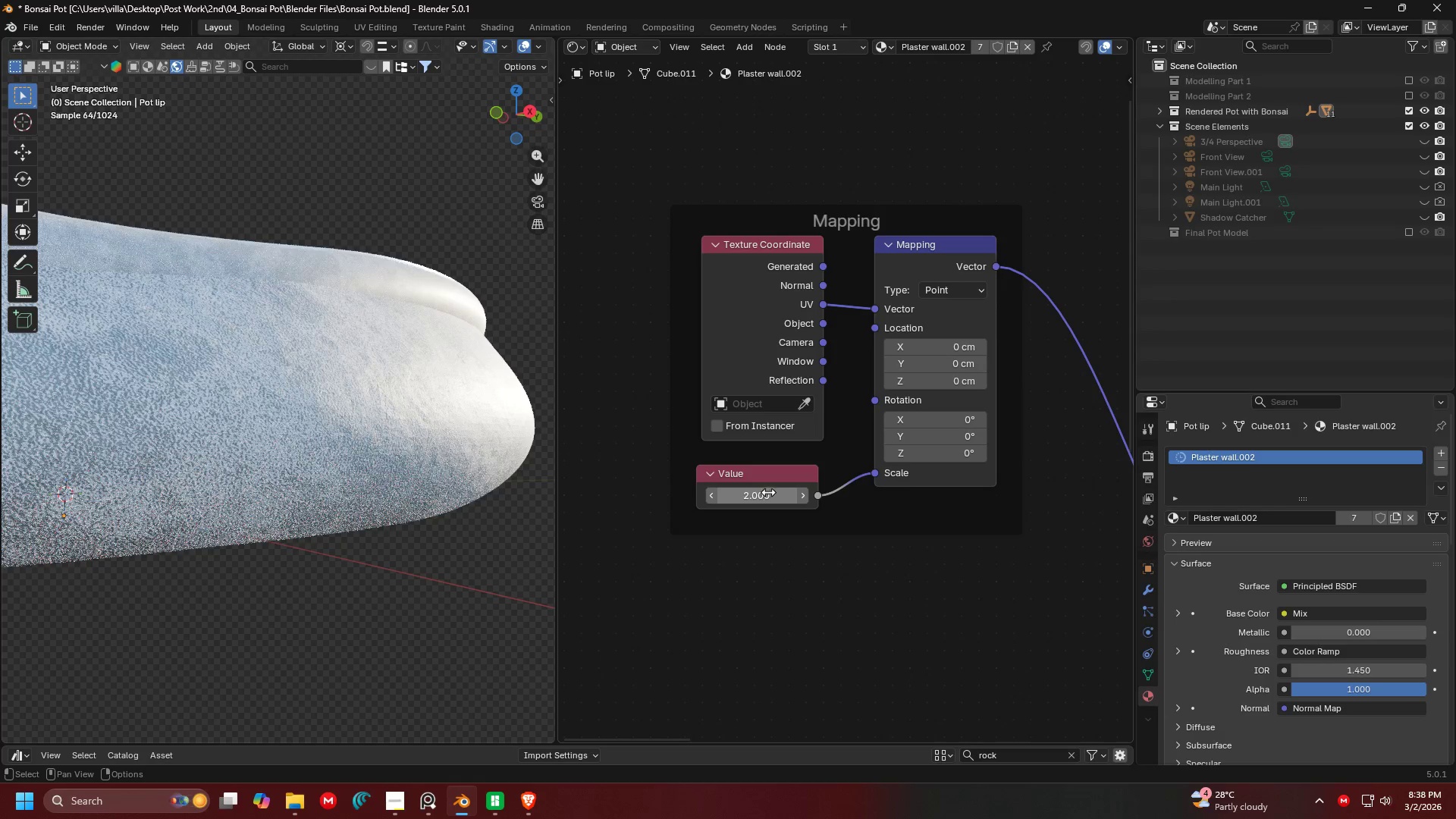 
scroll: coordinate [921, 499], scroll_direction: down, amount: 5.0
 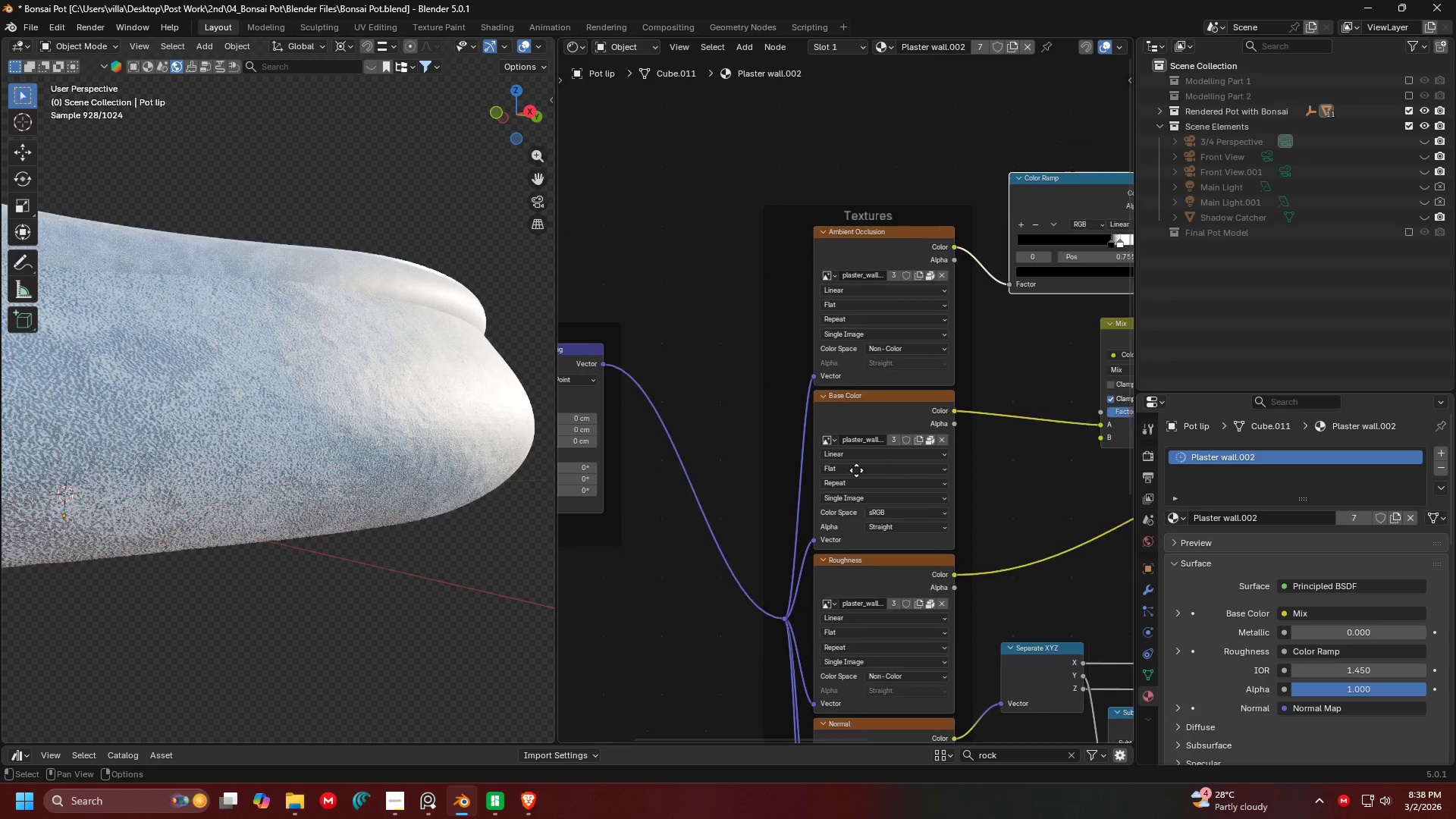 
scroll: coordinate [916, 465], scroll_direction: up, amount: 11.0
 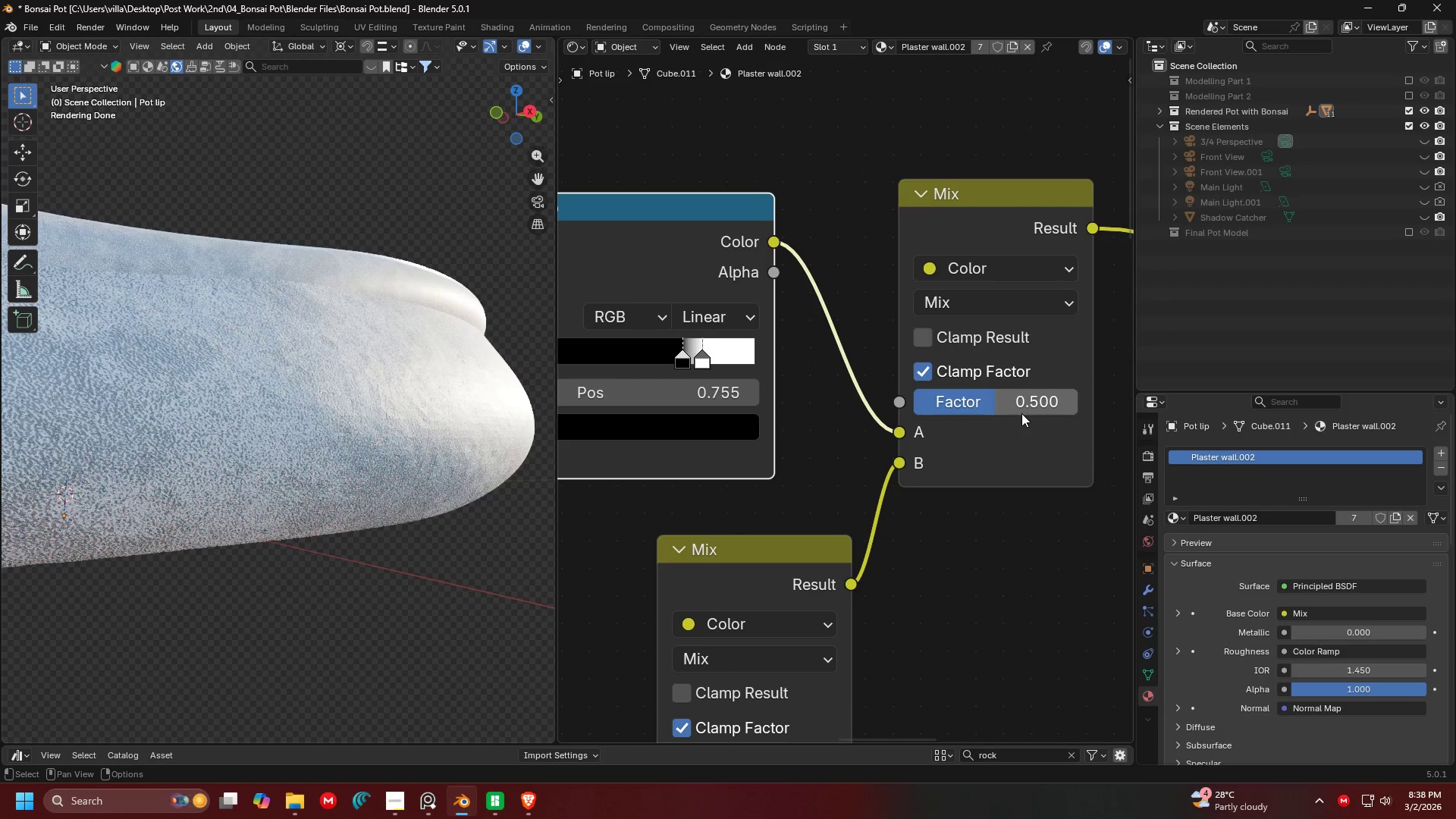 
left_click_drag(start_coordinate=[993, 400], to_coordinate=[1022, 397])
 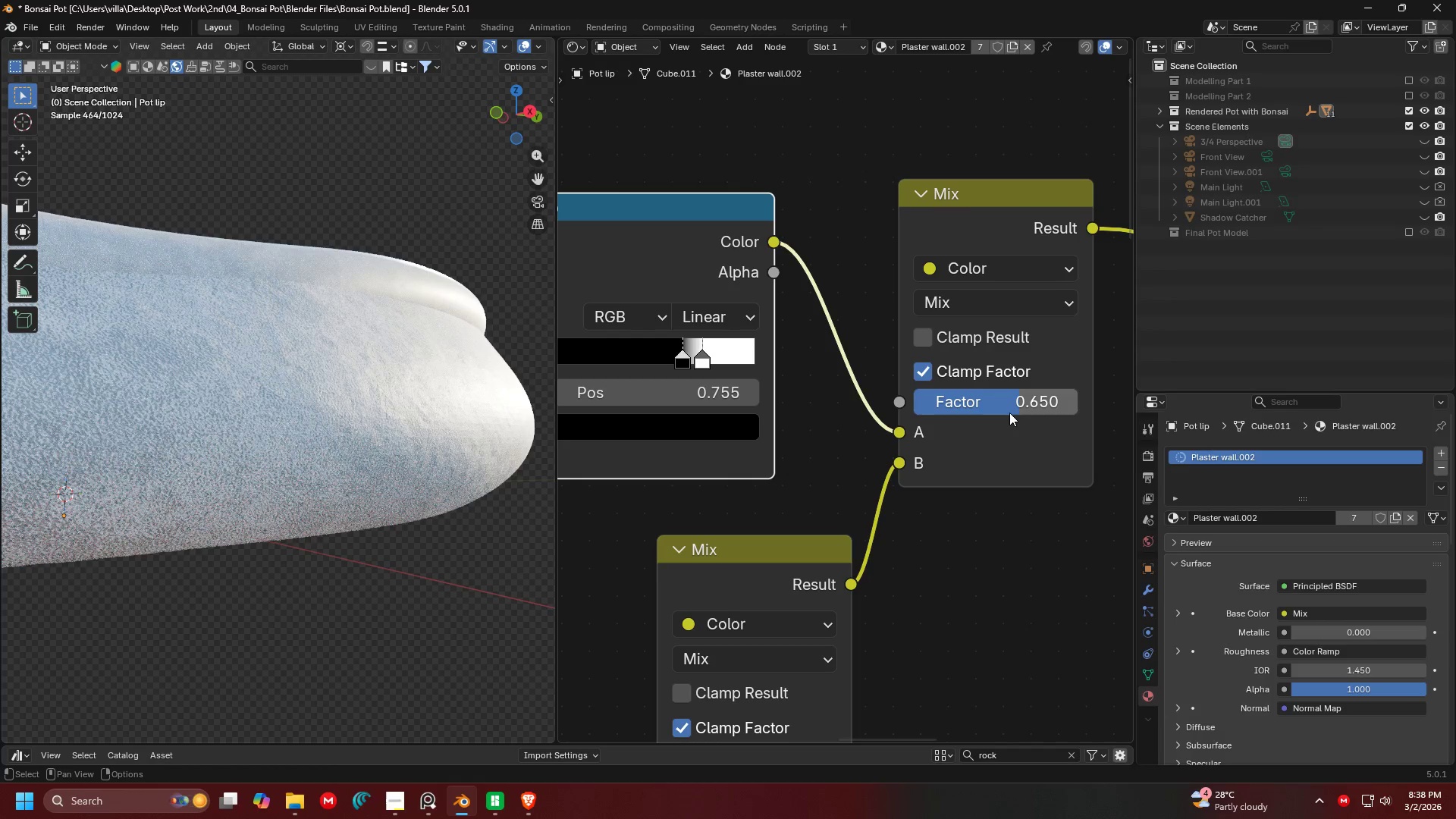 
left_click_drag(start_coordinate=[1009, 413], to_coordinate=[1040, 413])
 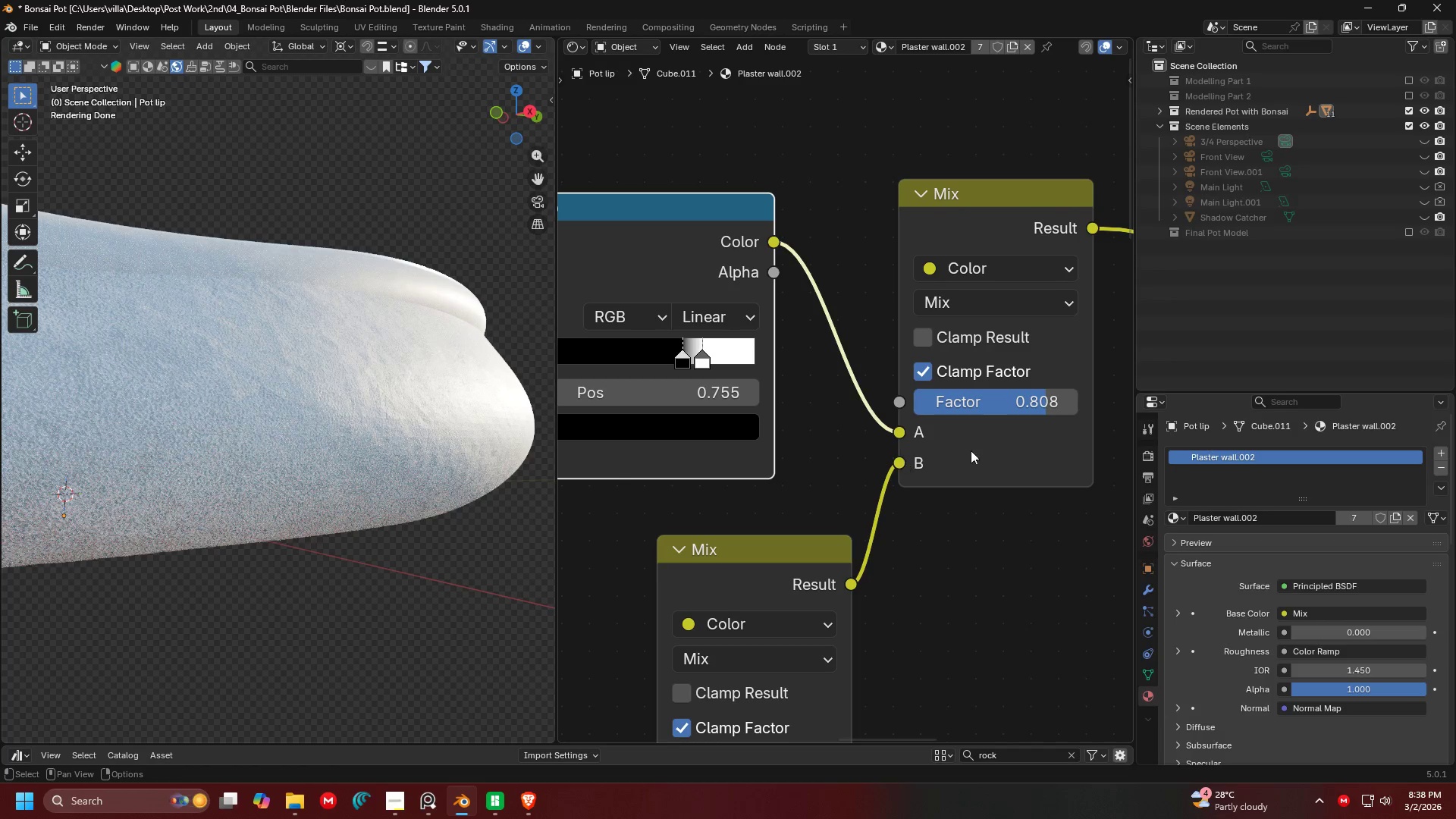 
scroll: coordinate [425, 419], scroll_direction: none, amount: 0.0
 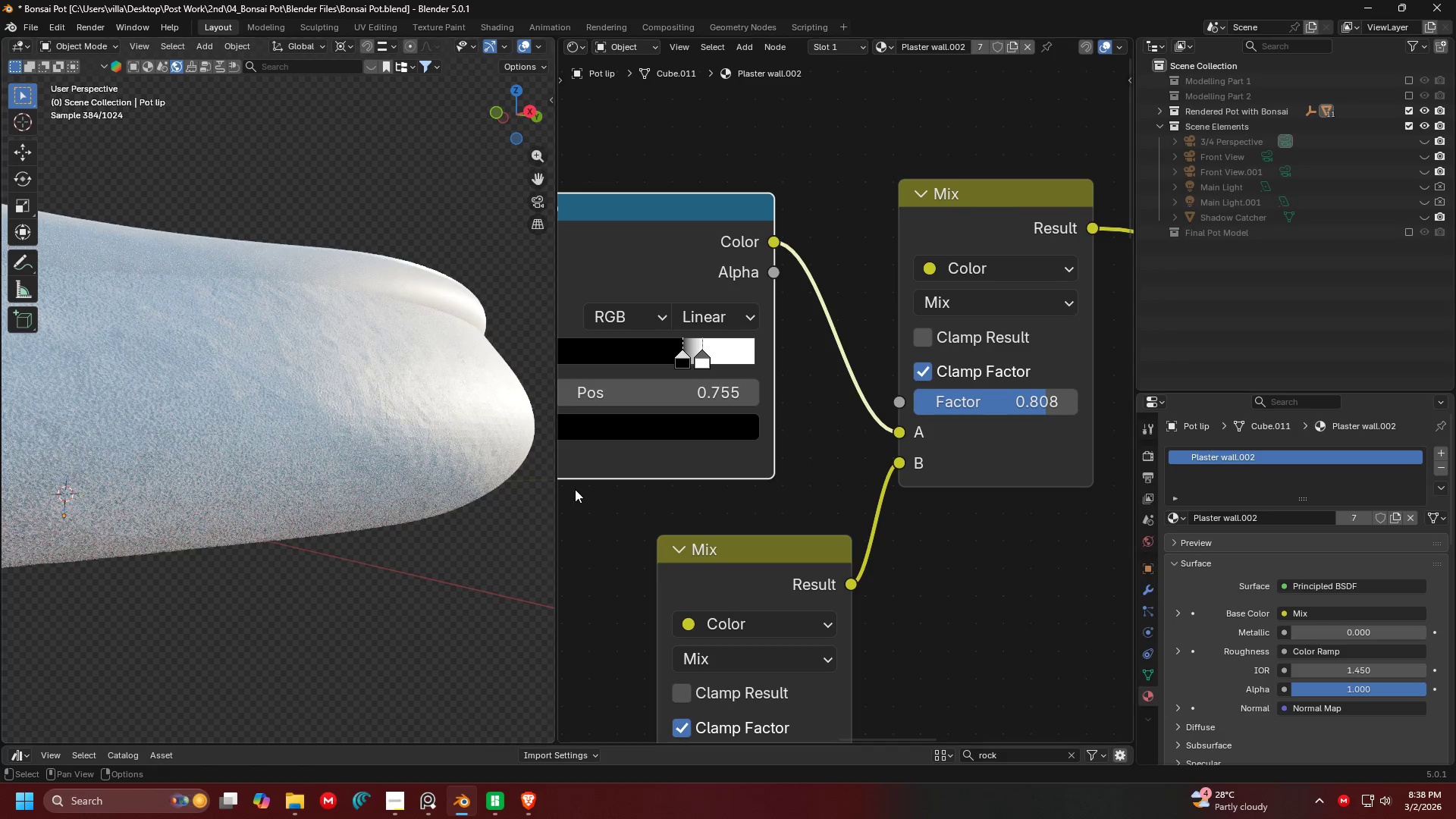 
scroll: coordinate [861, 487], scroll_direction: down, amount: 8.0
 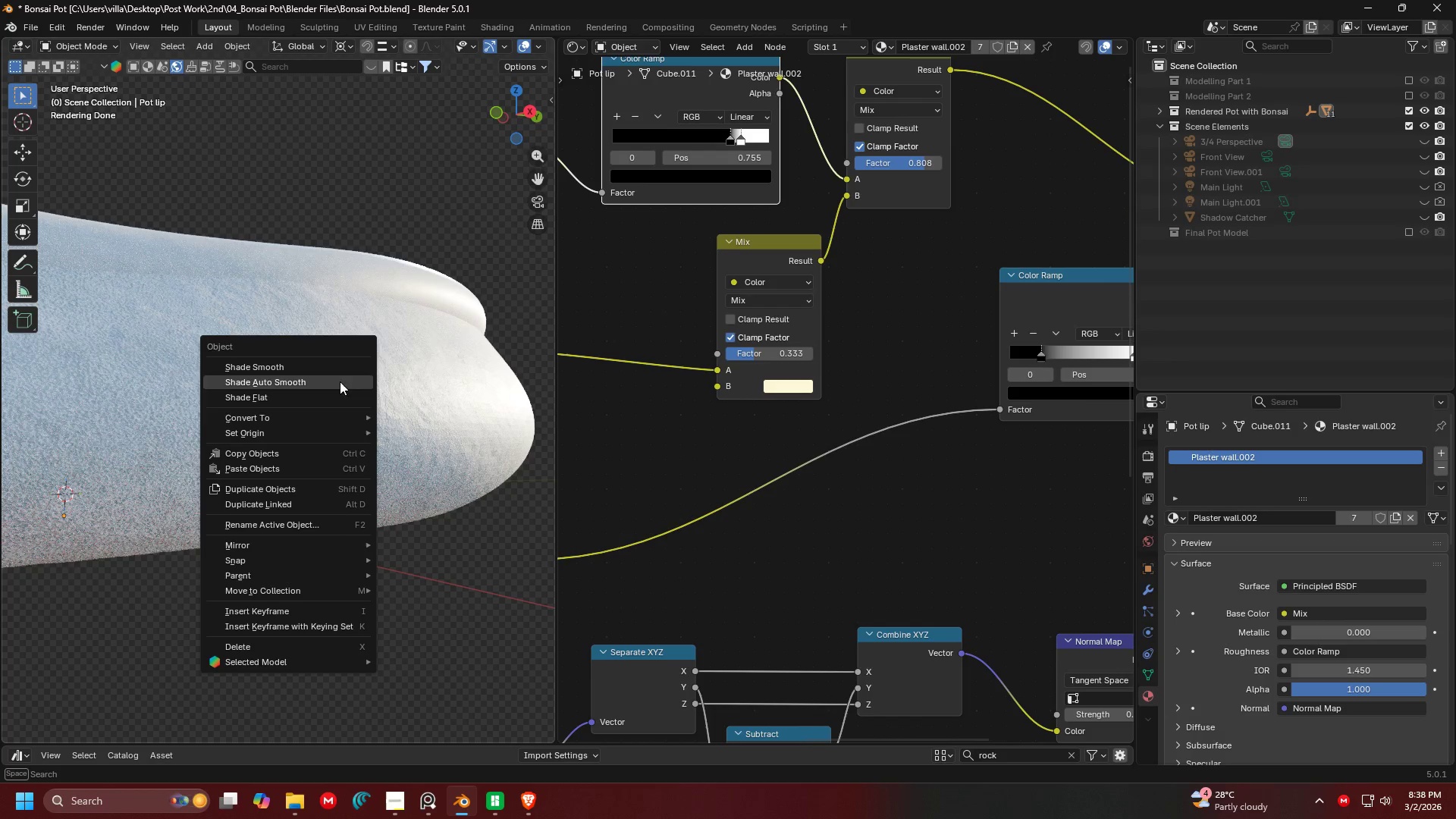 
left_click([466, 380])
 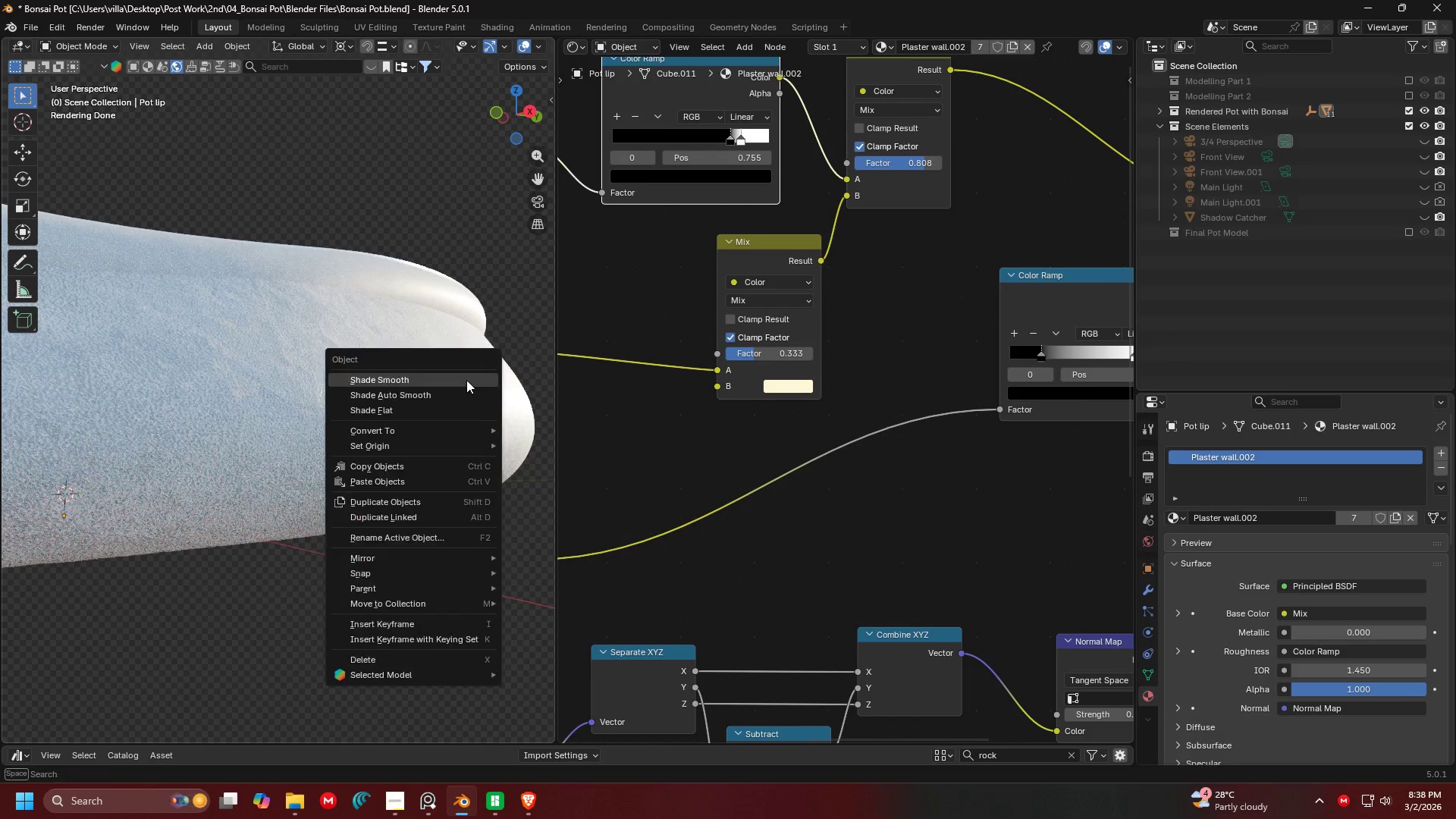 
right_click([466, 380])
 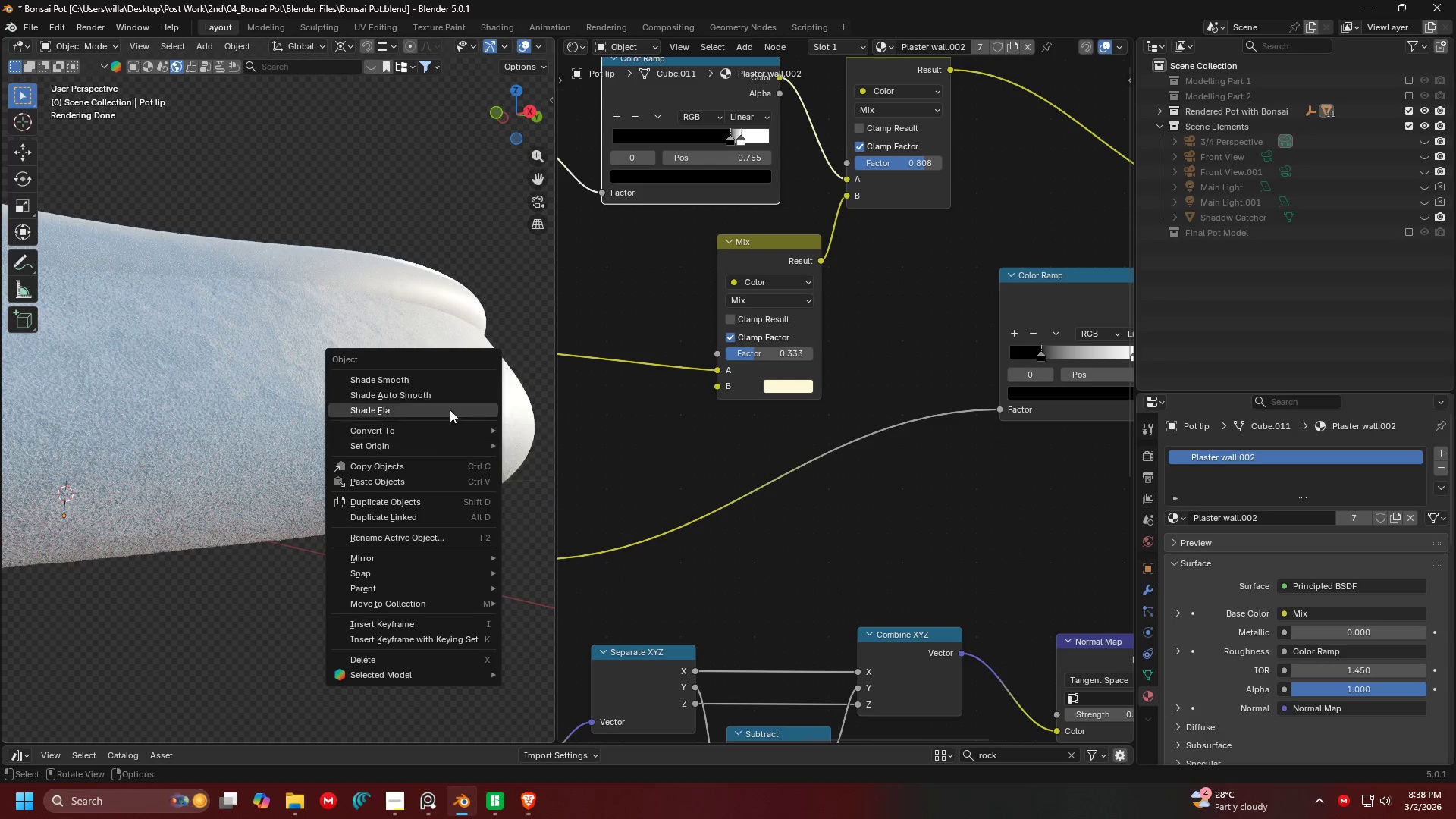 
left_click([457, 381])
 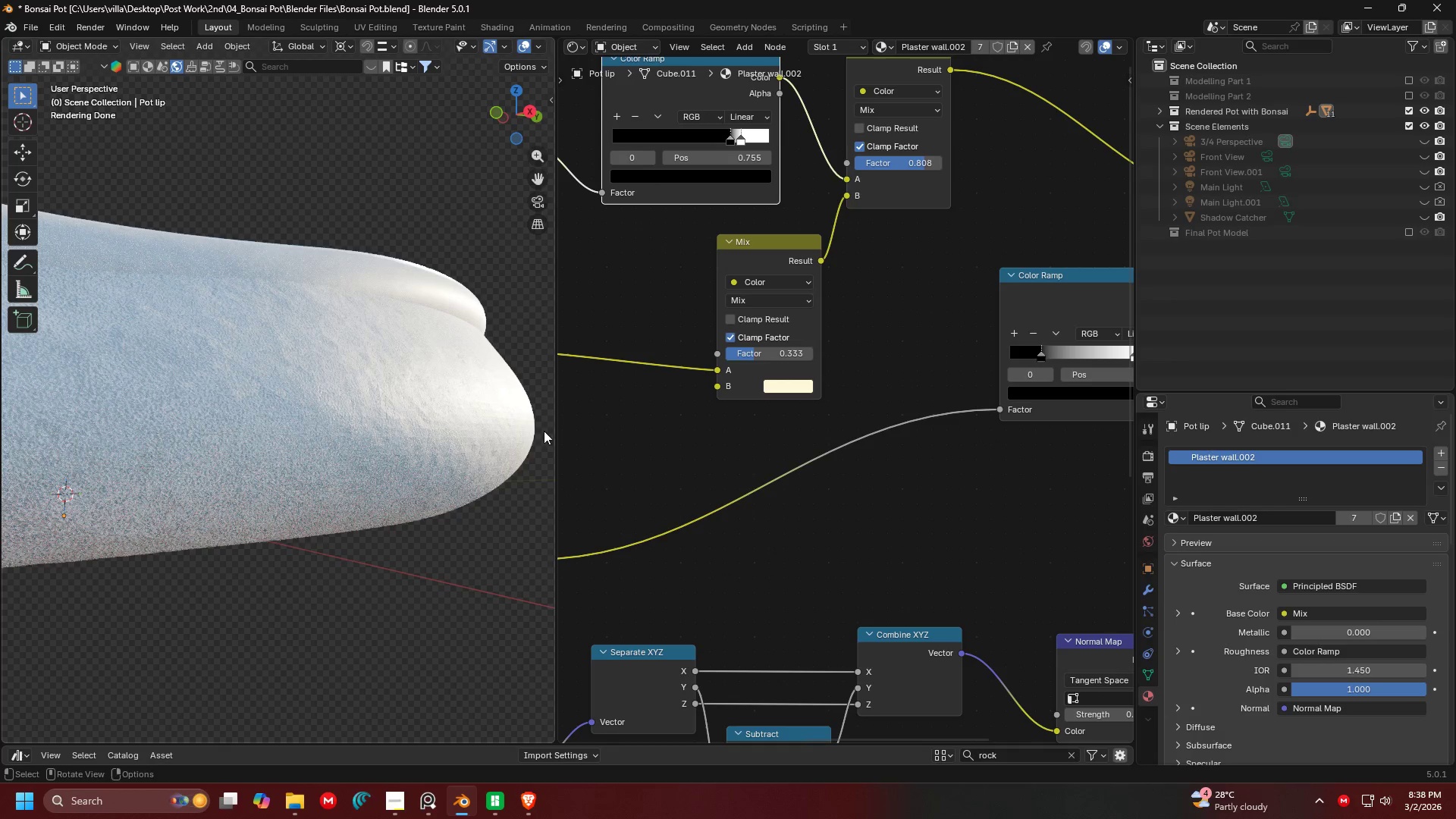 
scroll: coordinate [896, 425], scroll_direction: down, amount: 6.0
 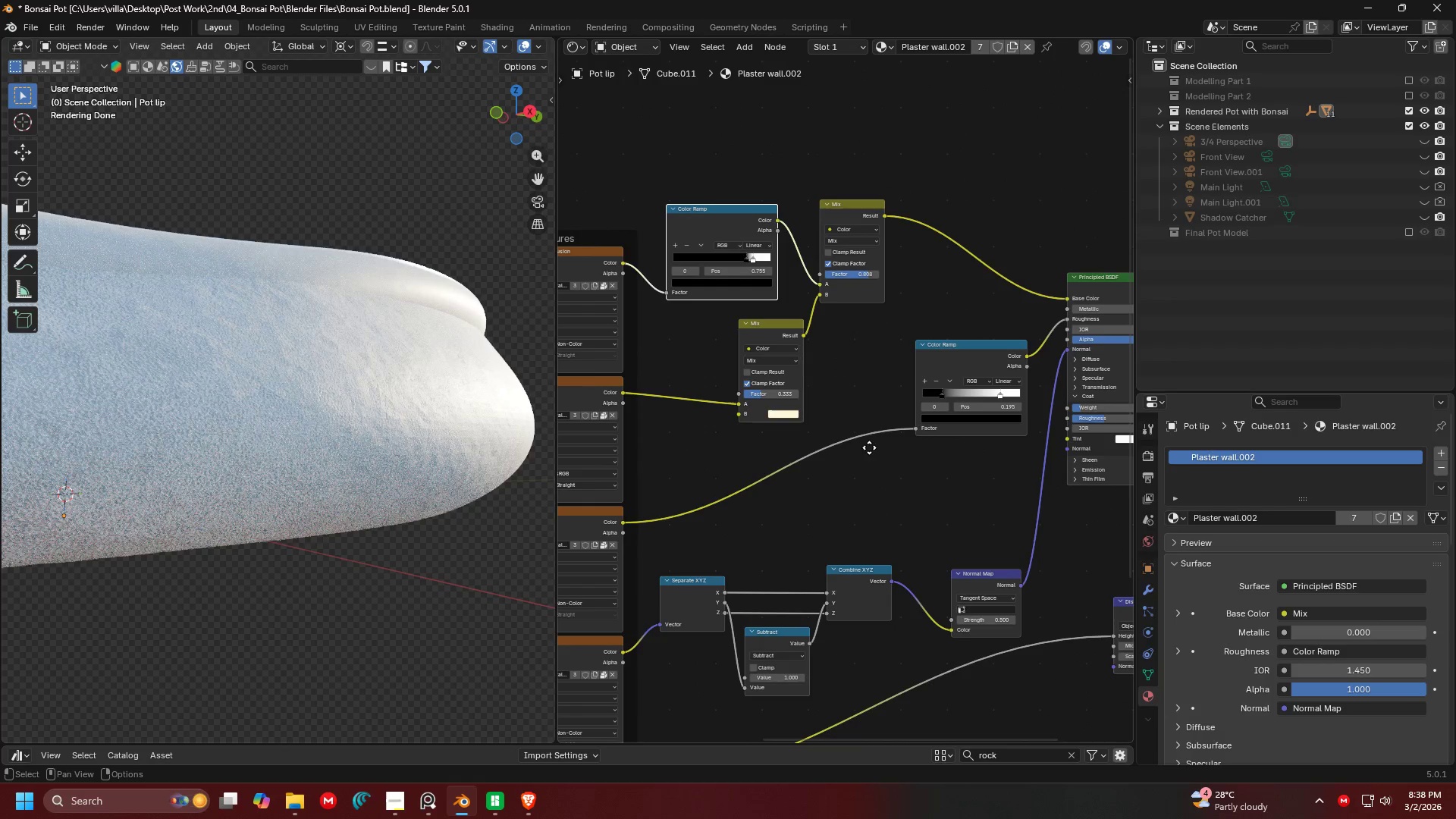 
scroll: coordinate [823, 427], scroll_direction: up, amount: 5.0
 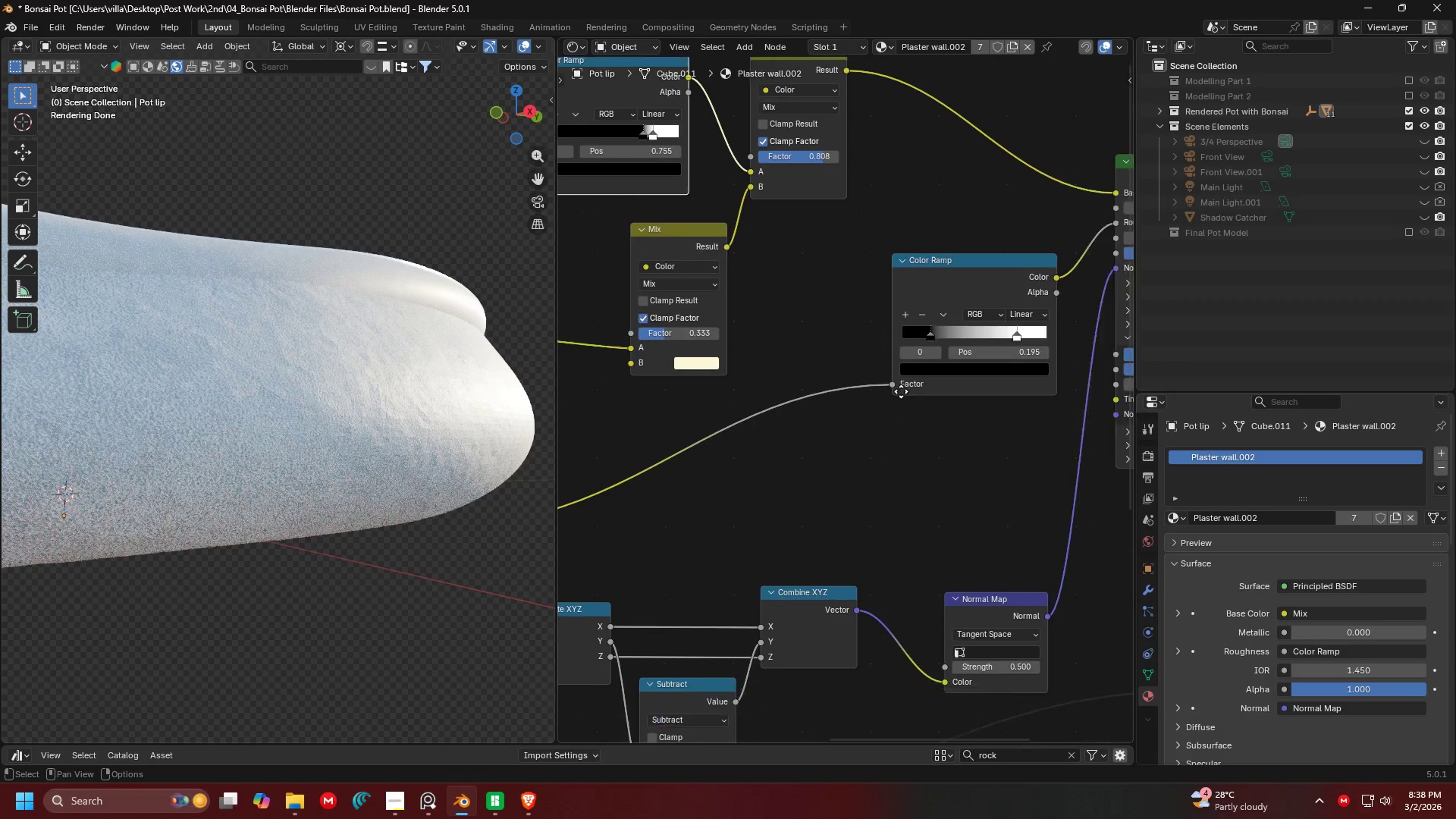 
scroll: coordinate [356, 381], scroll_direction: down, amount: 7.0
 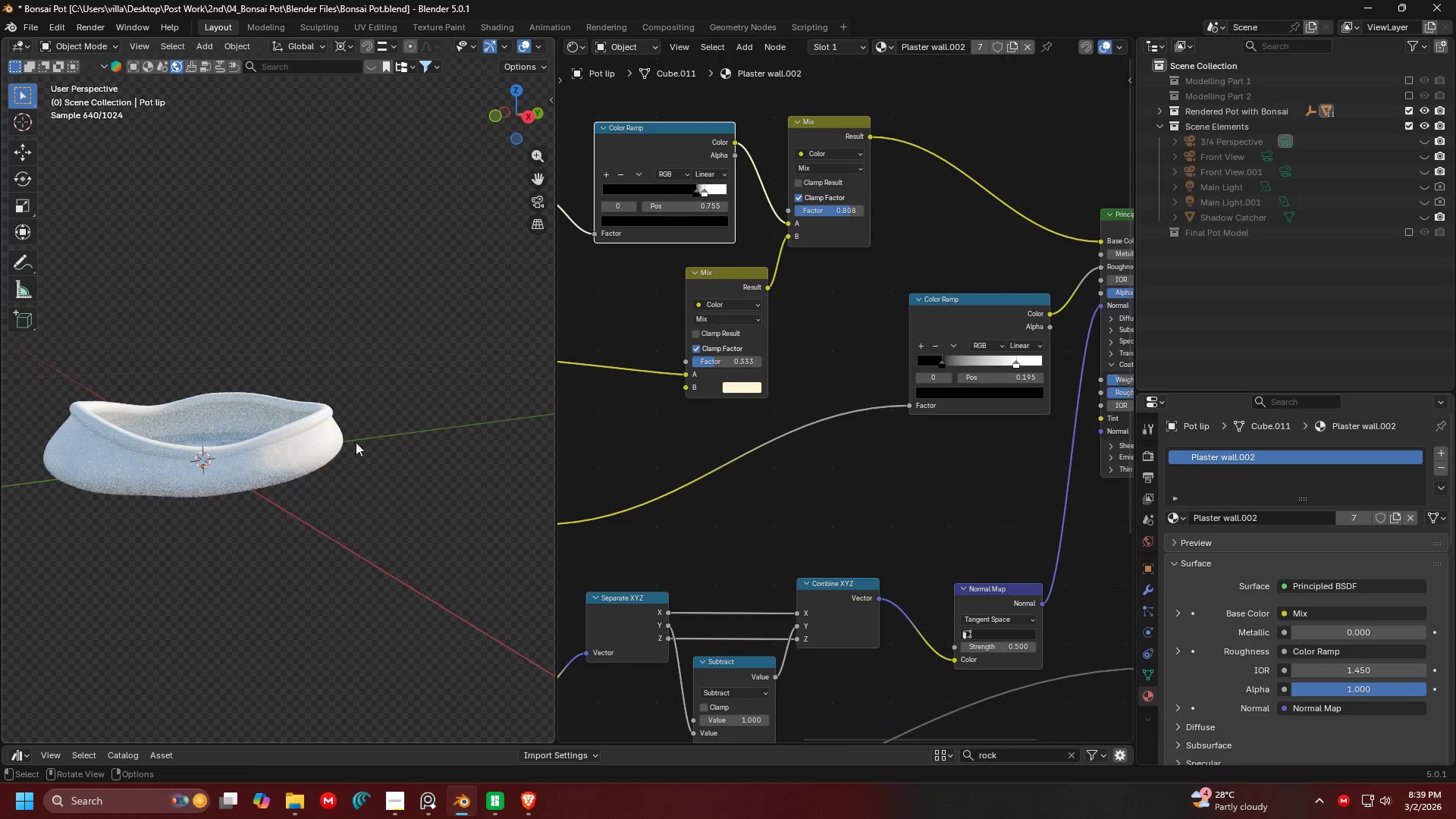 
scroll: coordinate [387, 438], scroll_direction: up, amount: 4.0
 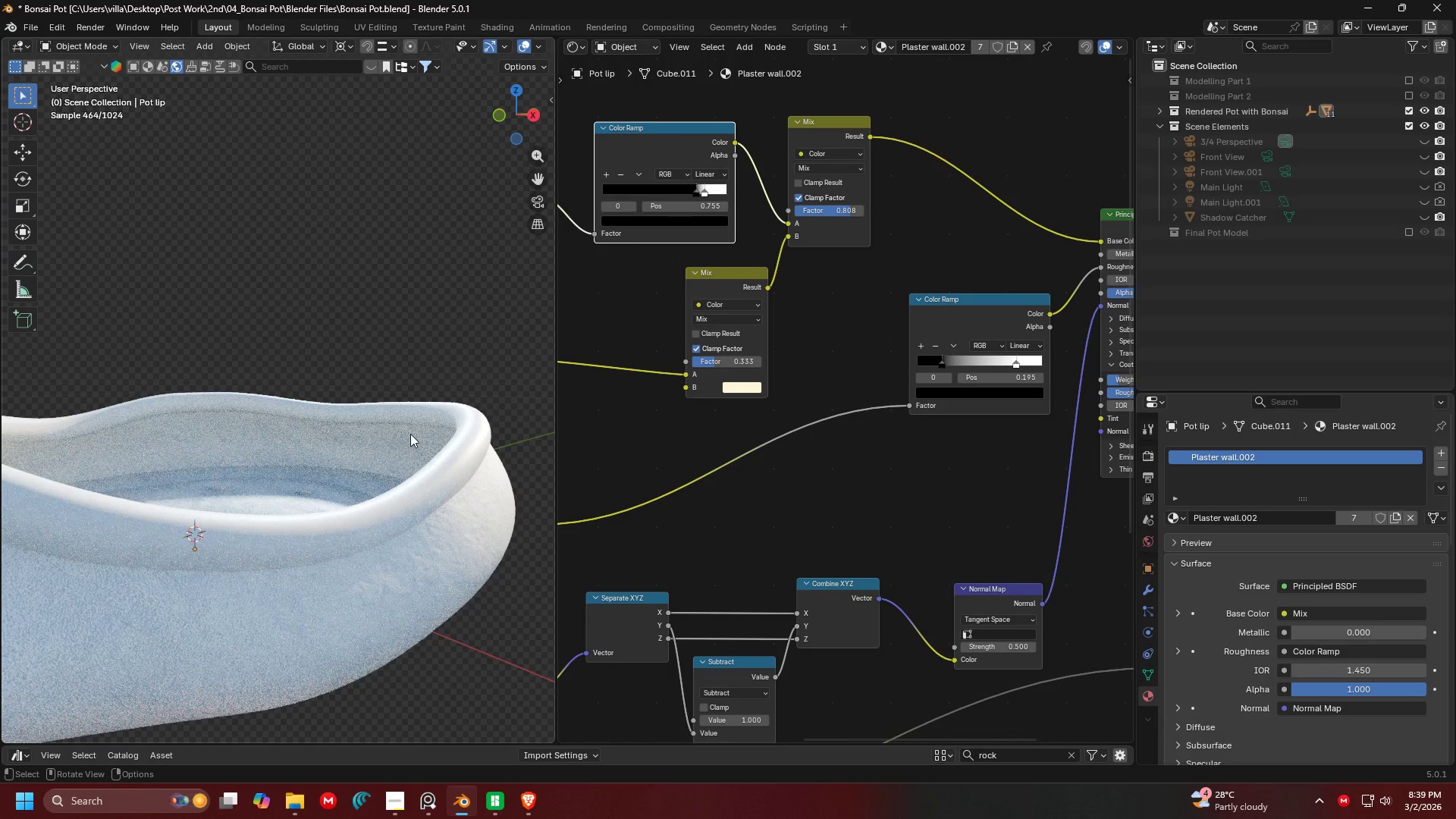 
left_click([438, 353])
 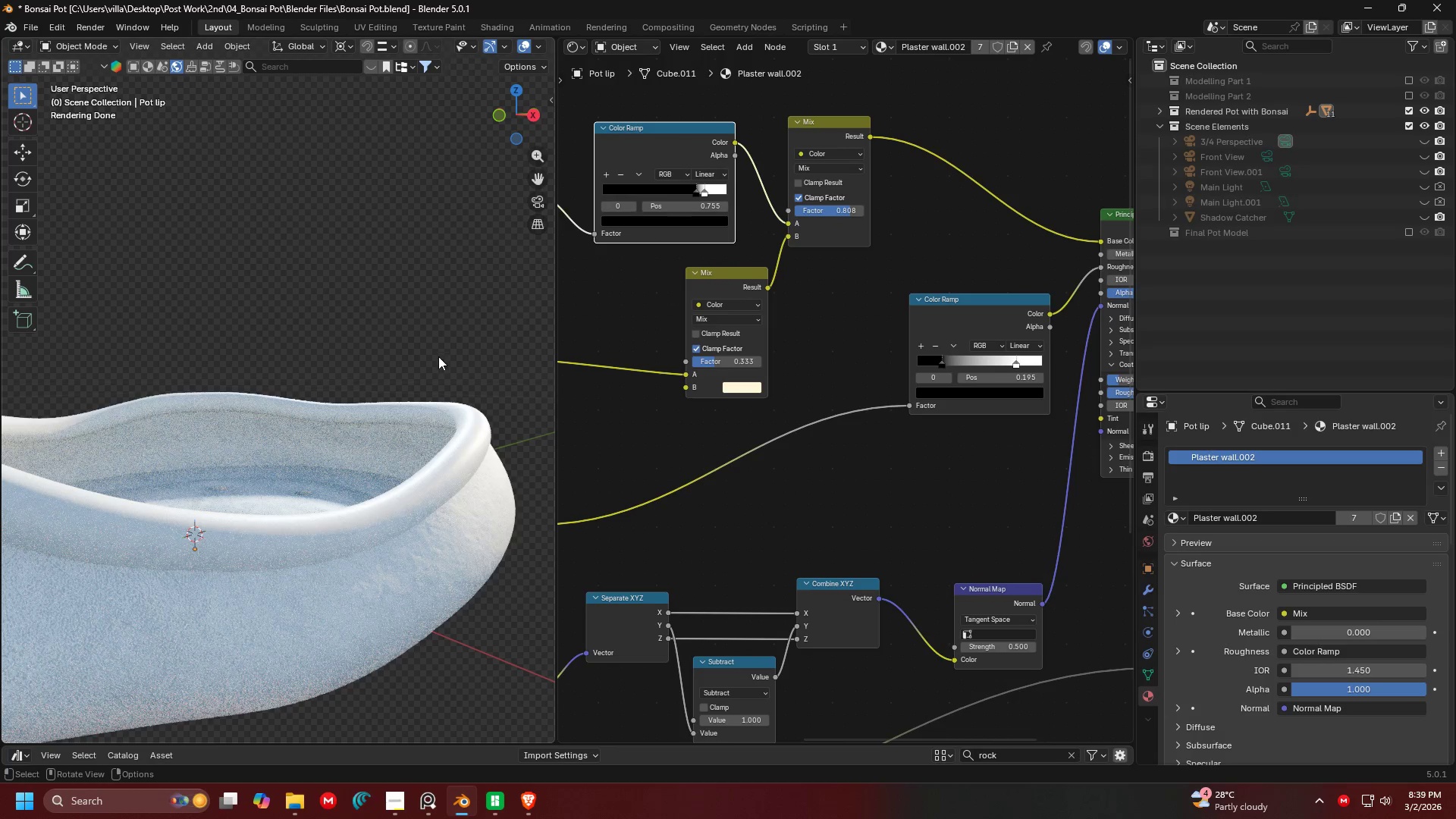 
scroll: coordinate [461, 446], scroll_direction: up, amount: 3.0
 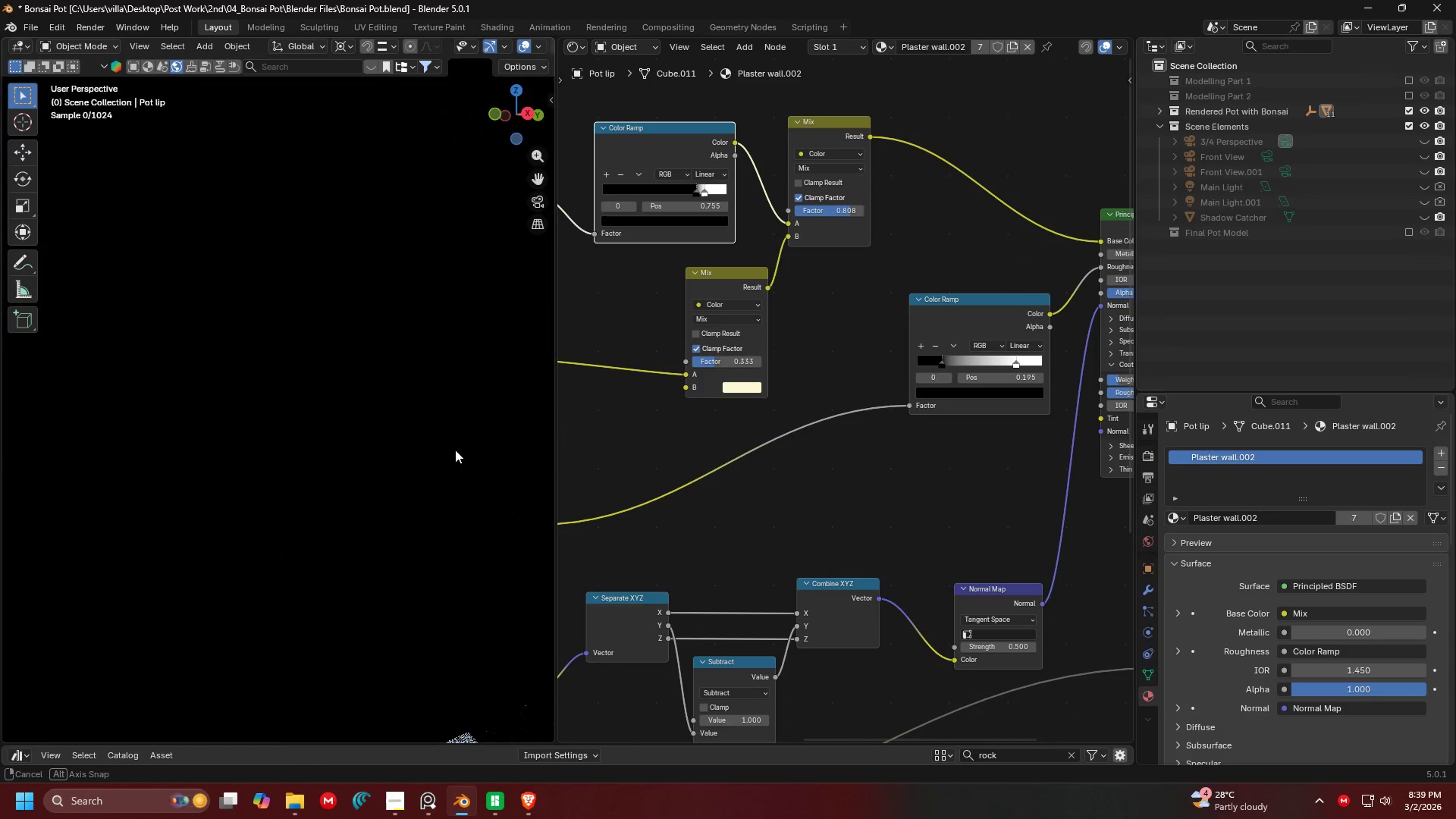 
scroll: coordinate [457, 450], scroll_direction: down, amount: 1.0
 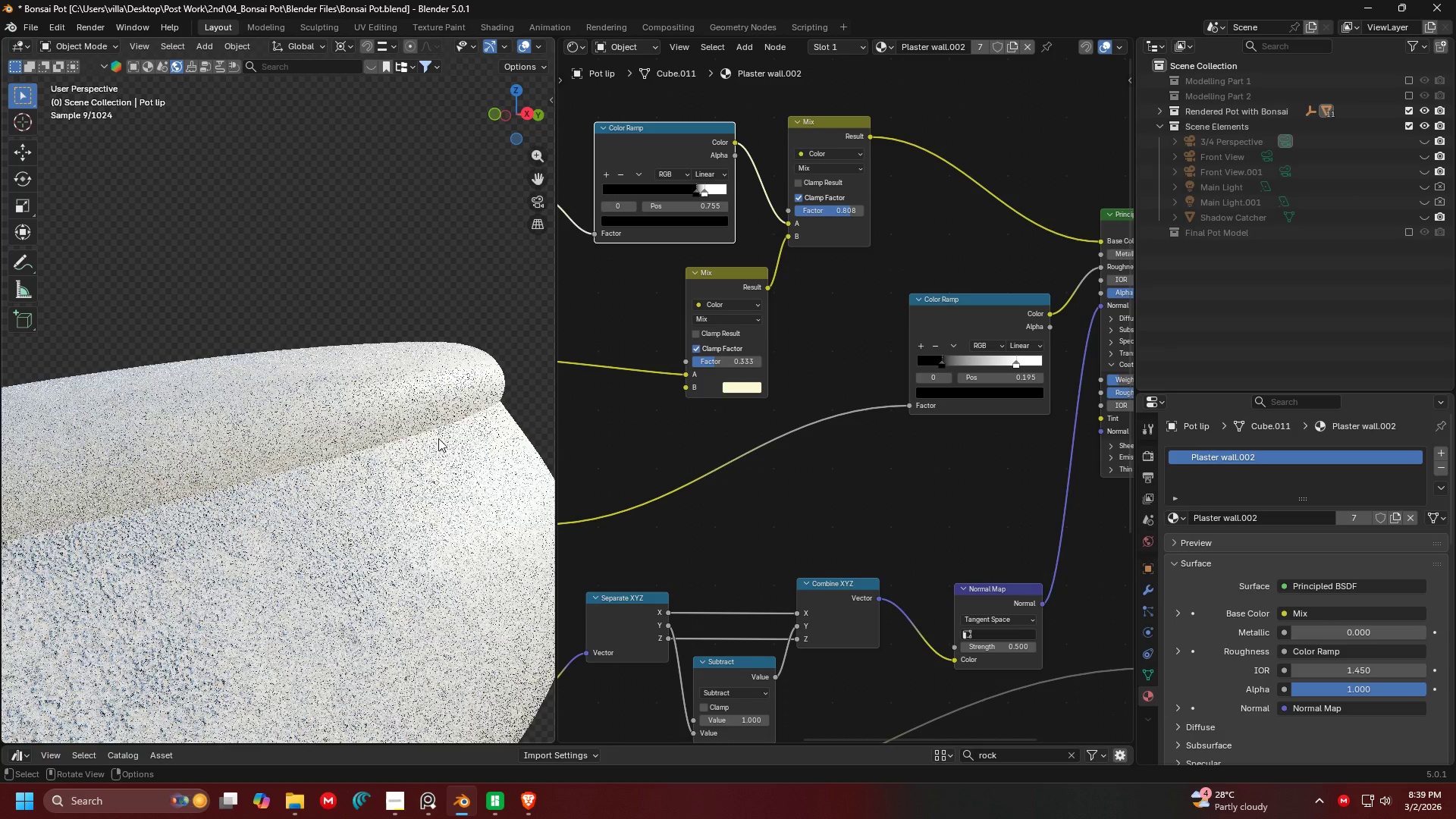 
left_click([380, 383])
 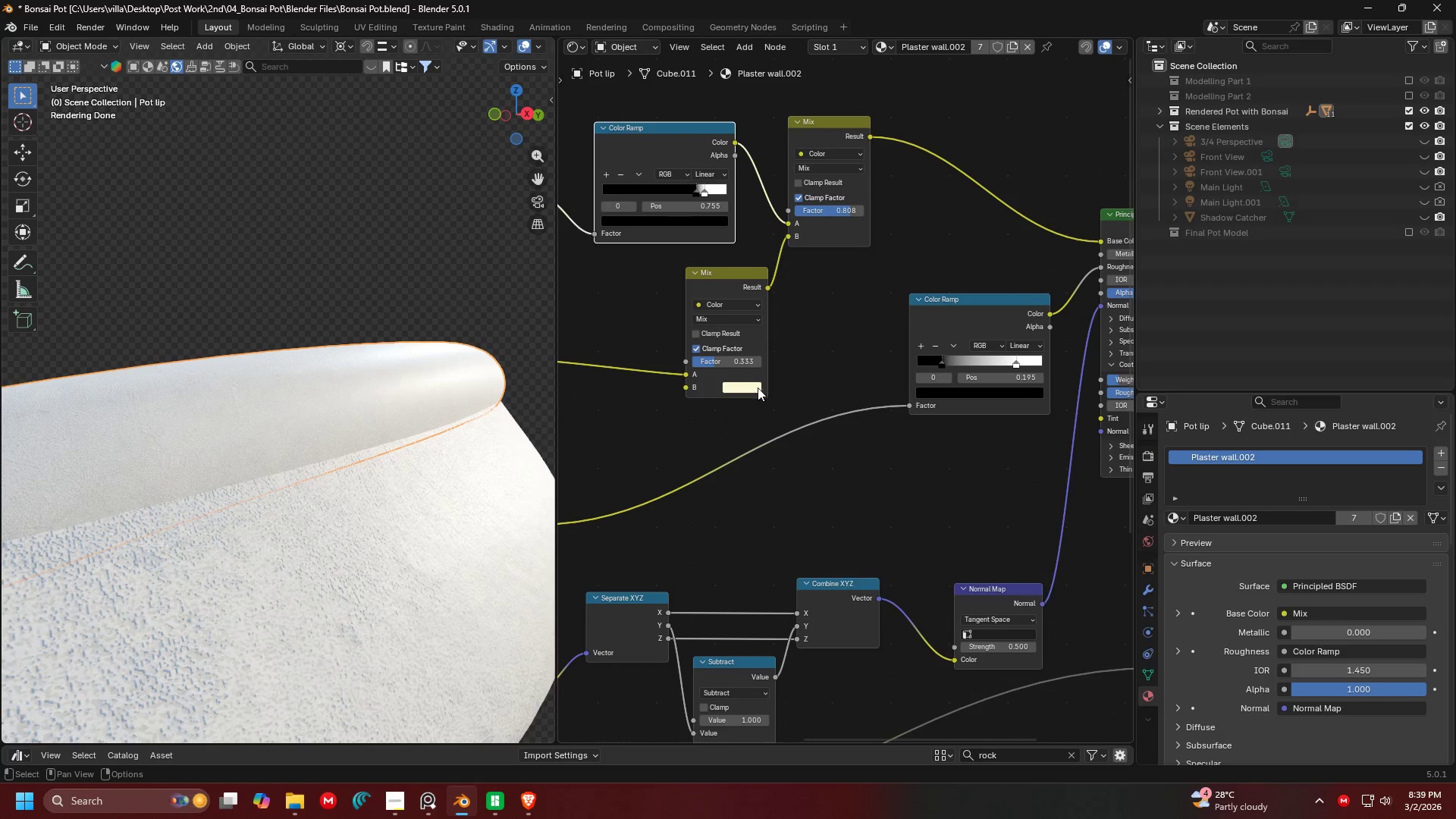 
key(Tab)
 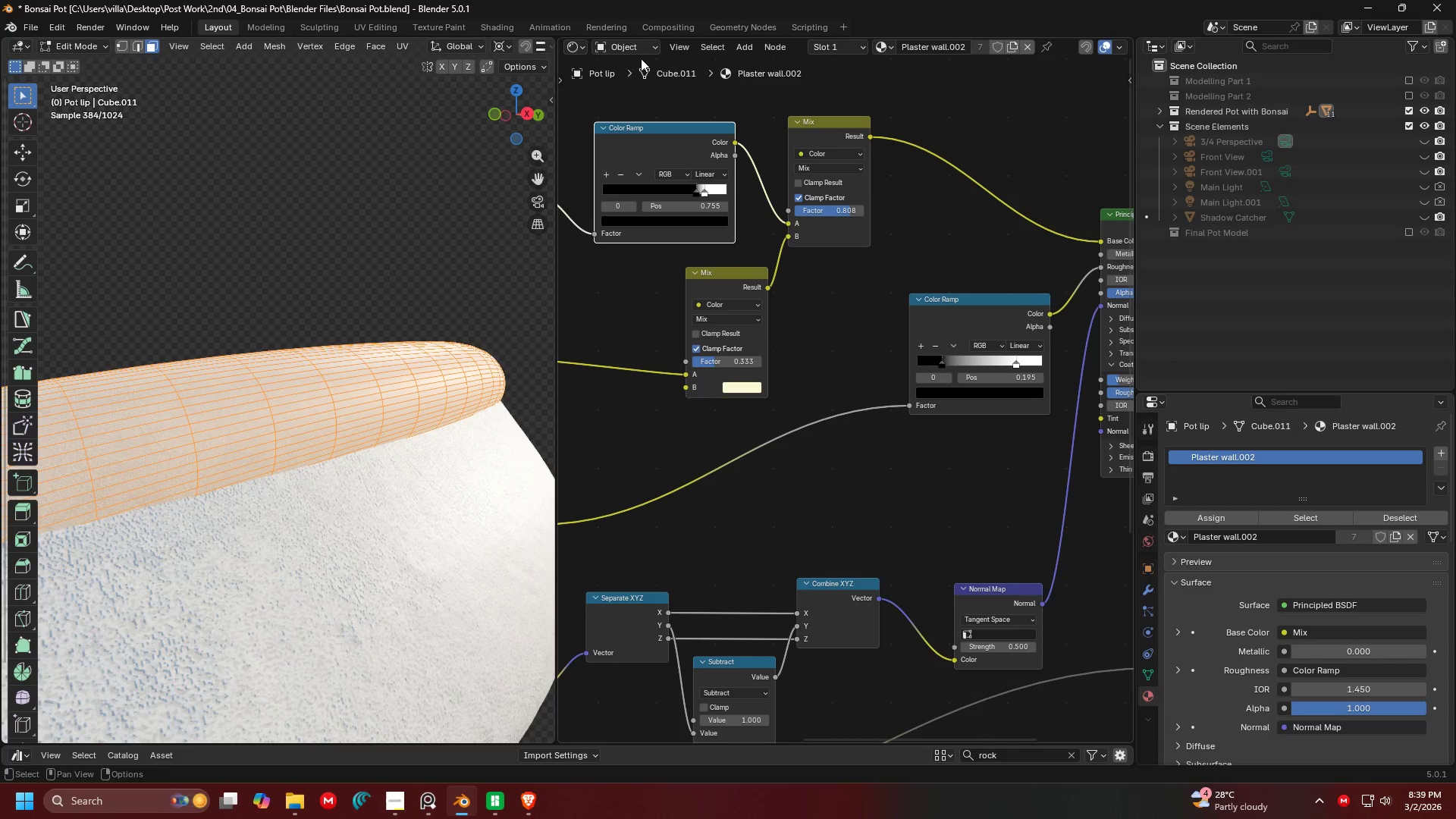 
left_click([586, 49])
 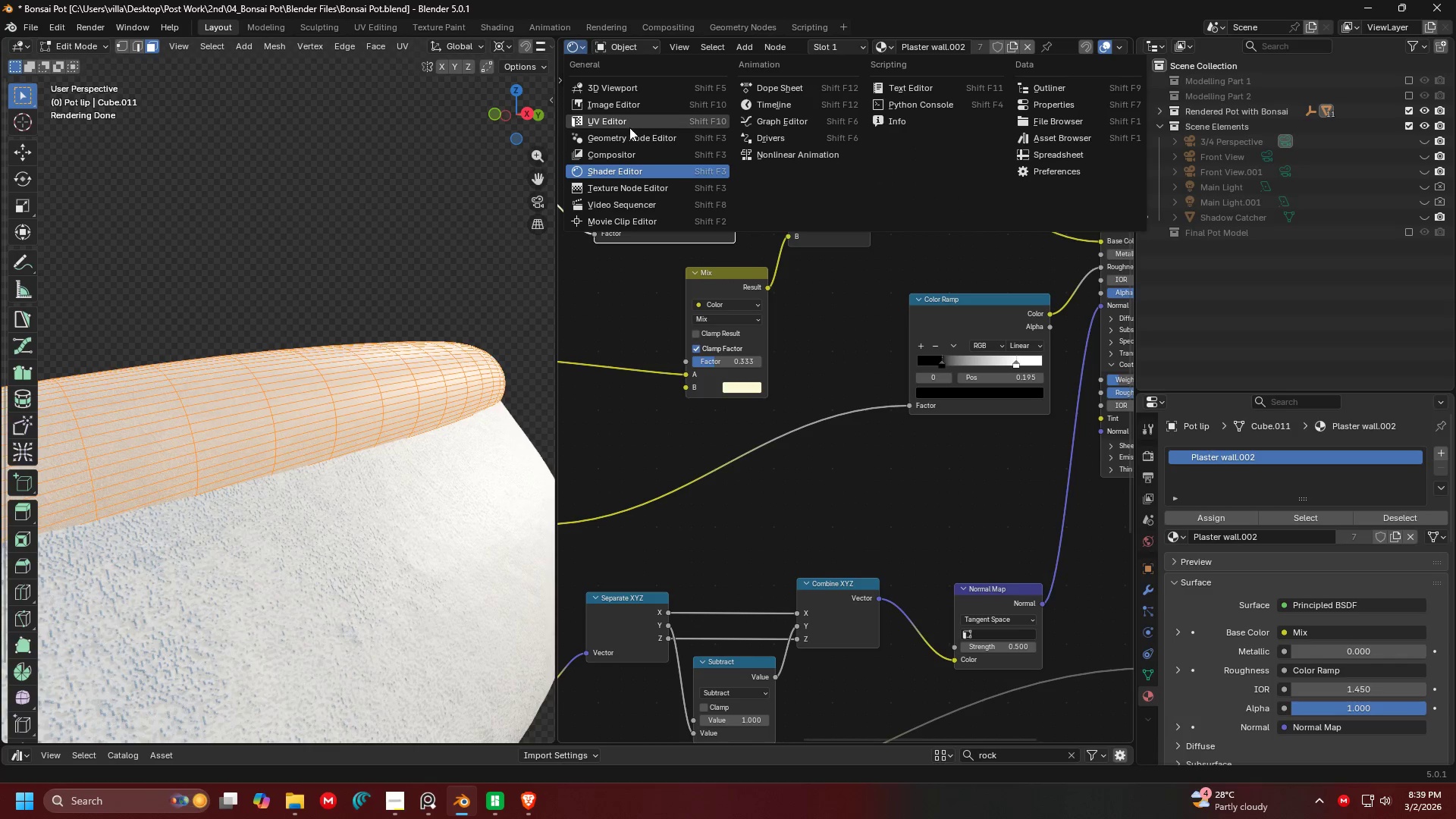 
left_click([628, 123])
 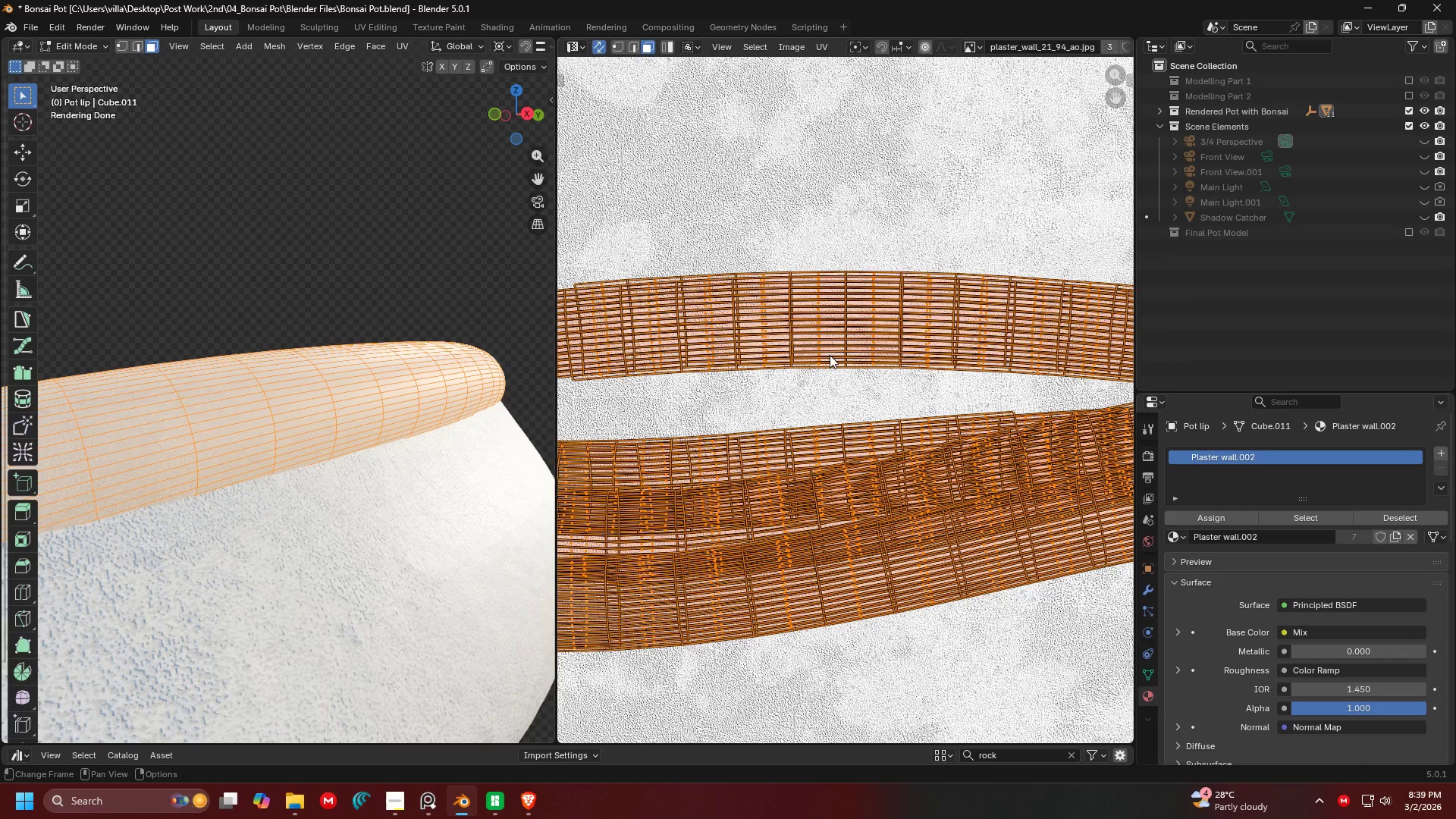 
key(A)
 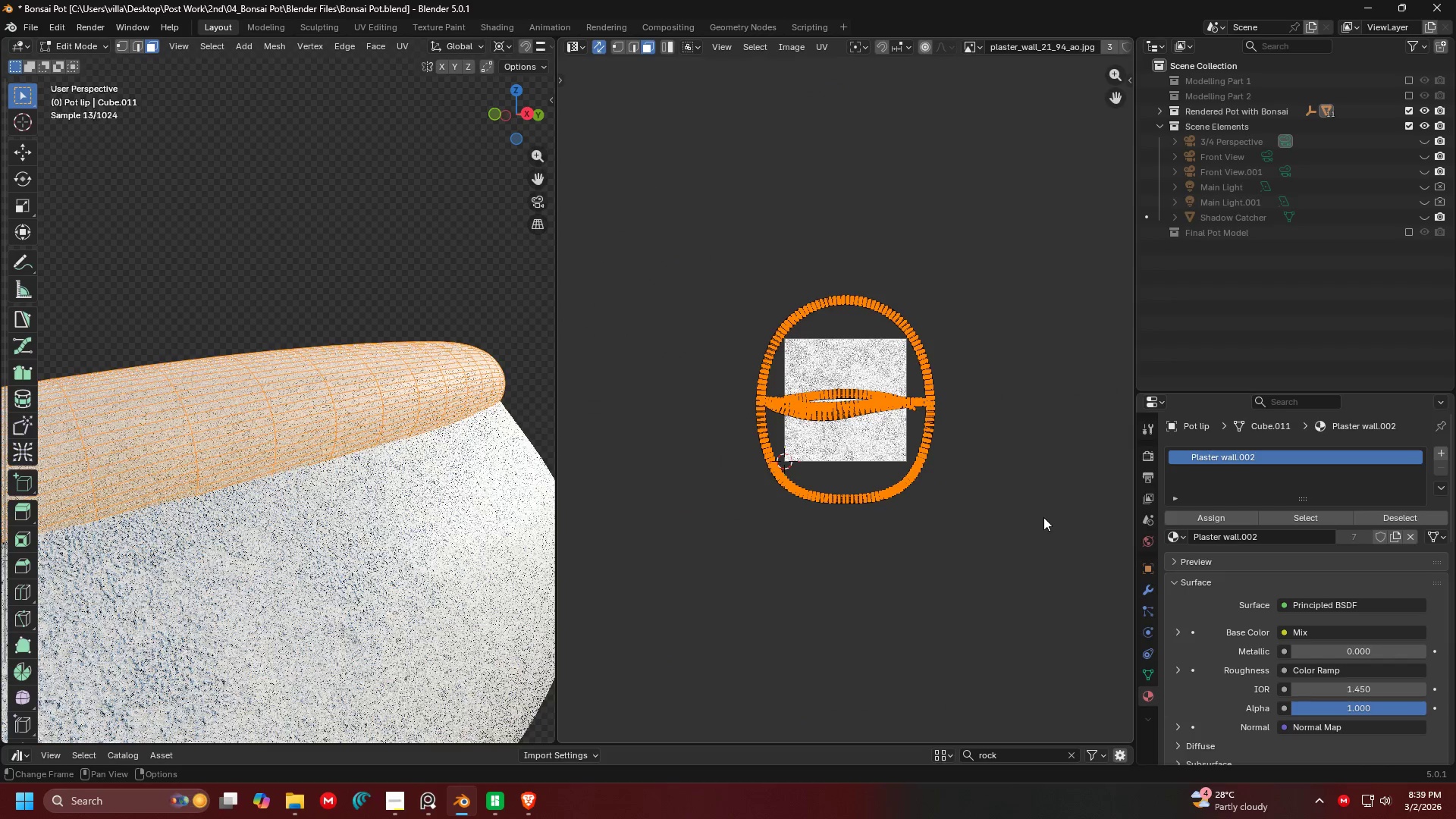 
scroll: coordinate [914, 411], scroll_direction: down, amount: 11.0
 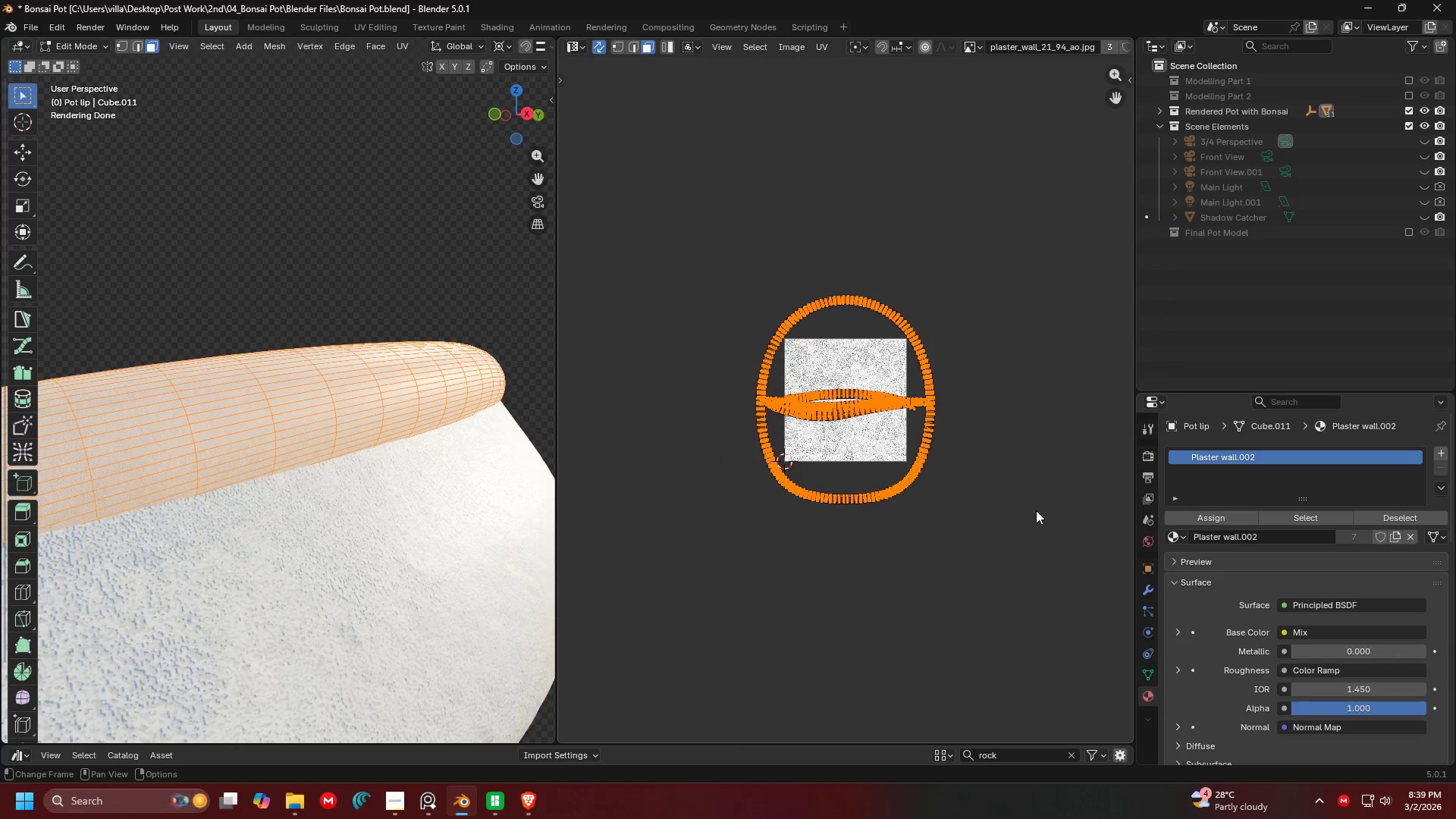 
key(S)
 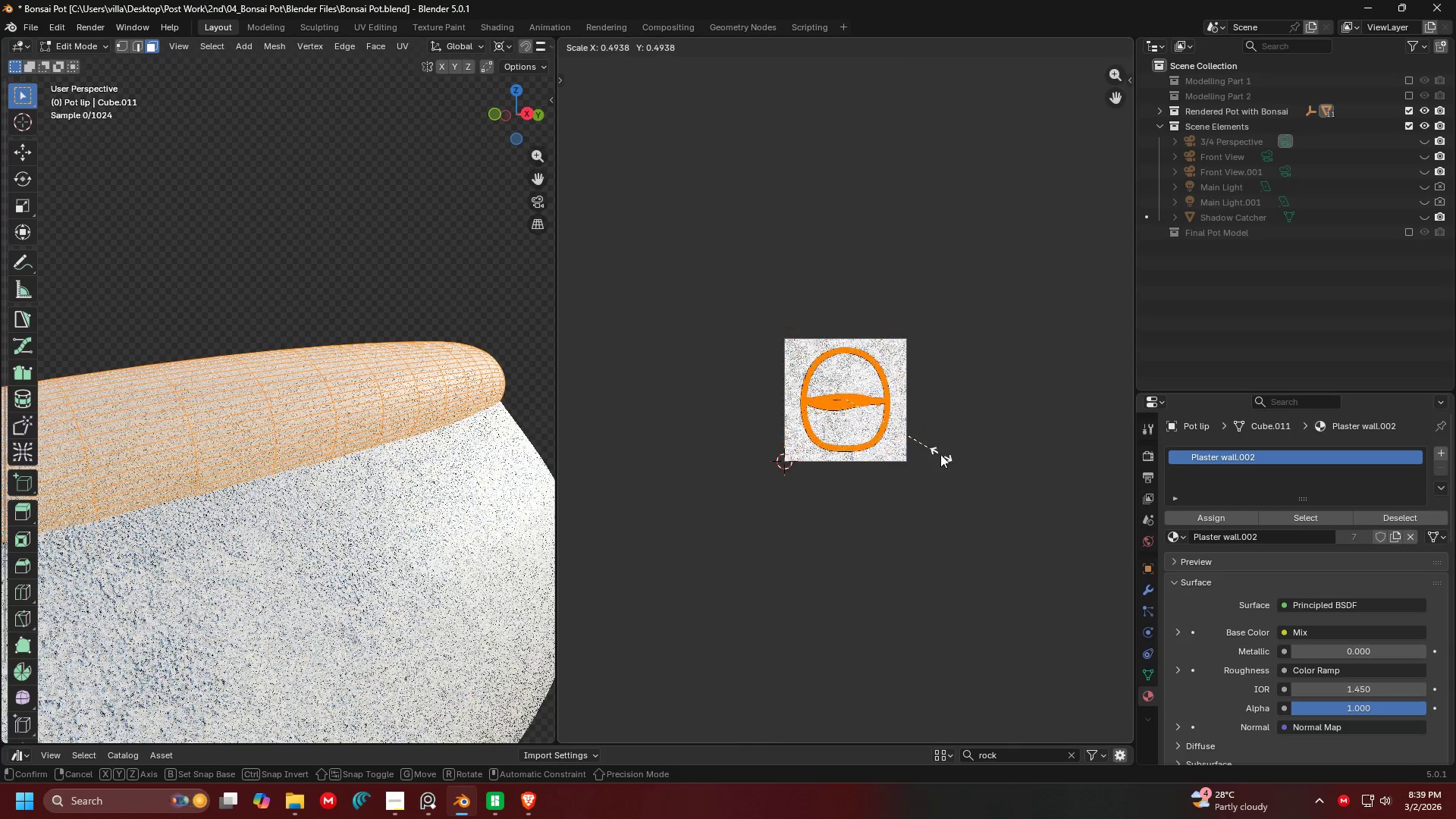 
left_click([931, 448])
 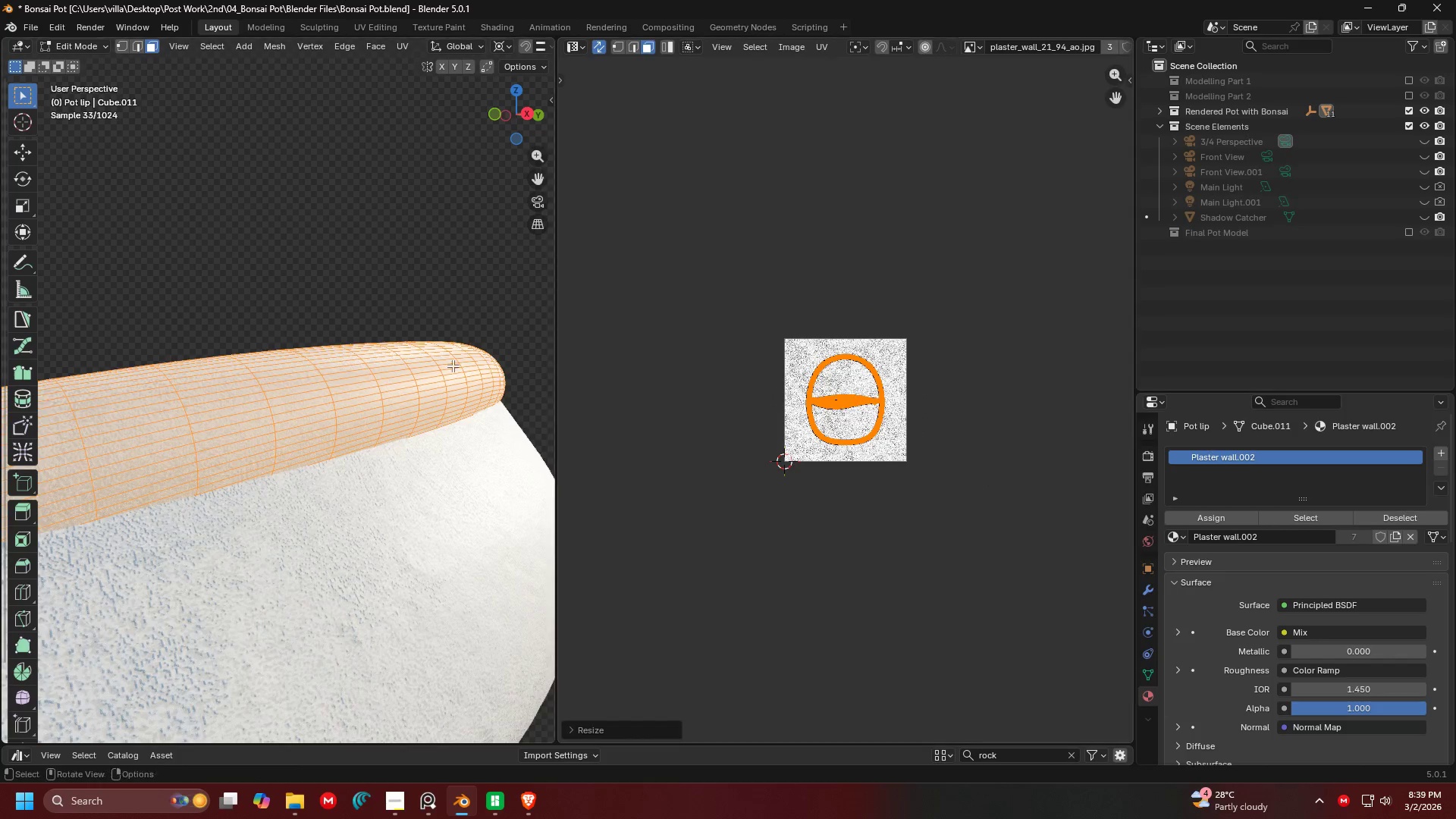 
key(Tab)
 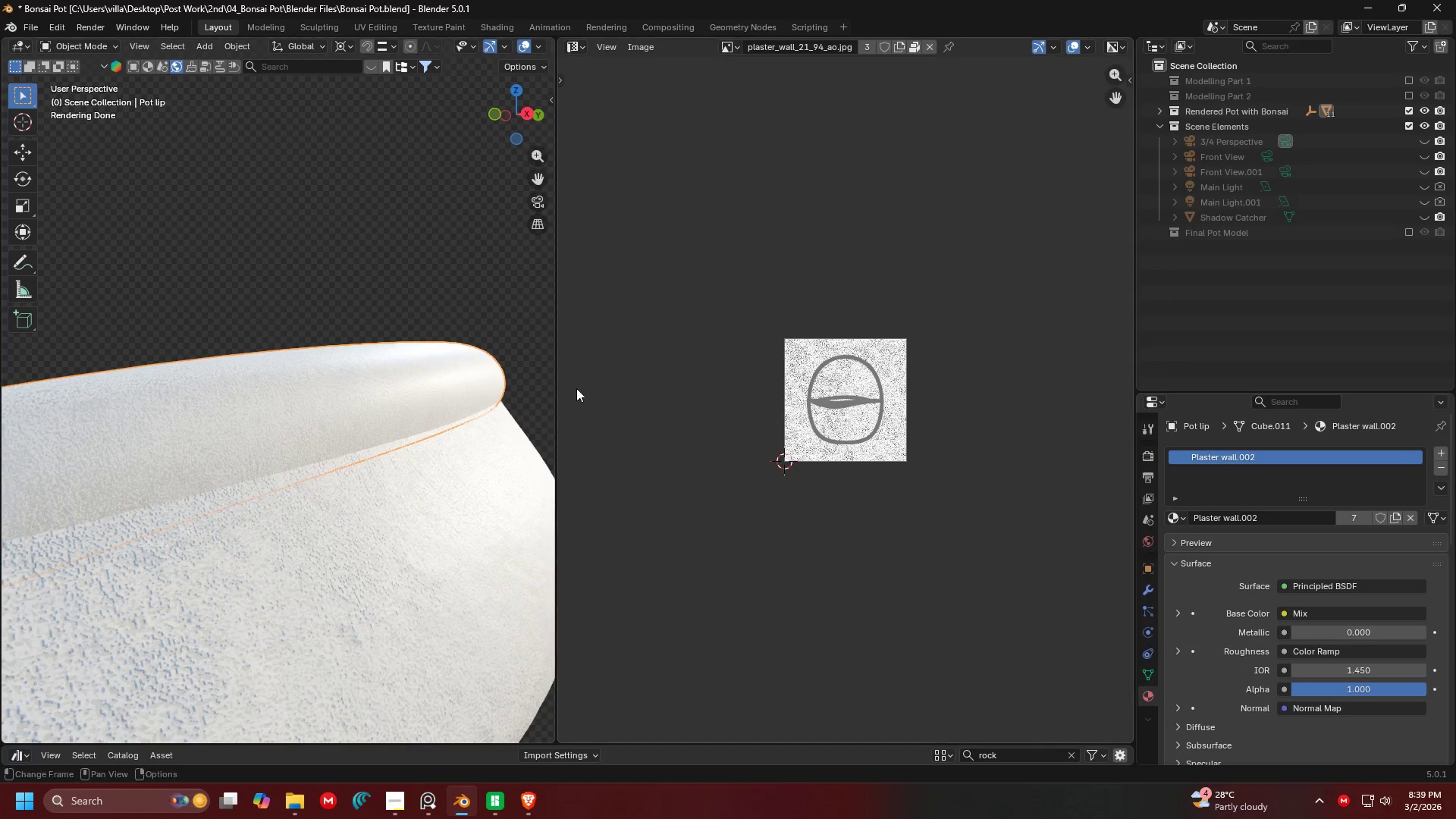 
double_click([574, 49])
 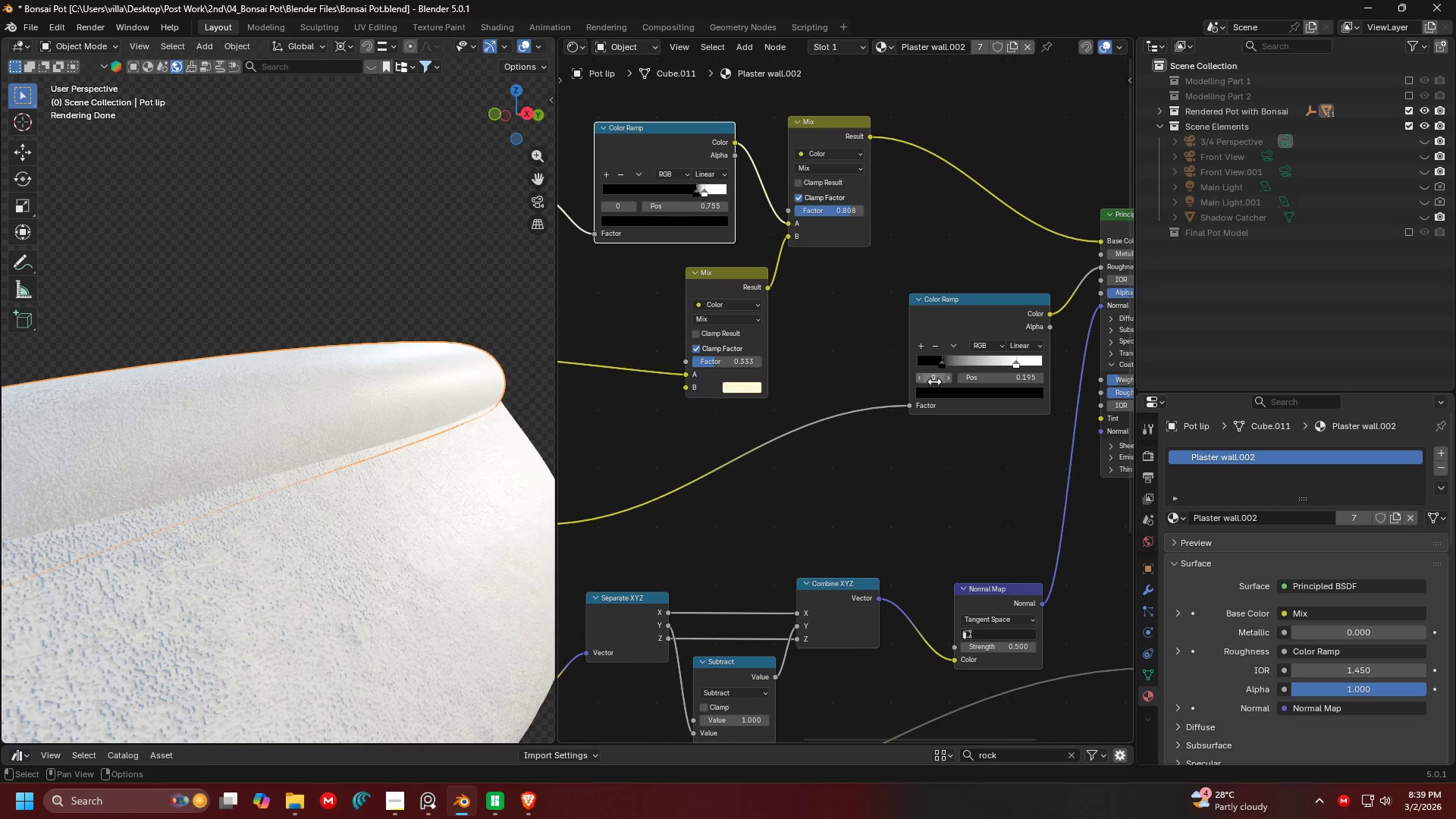 
scroll: coordinate [861, 321], scroll_direction: up, amount: 16.0
 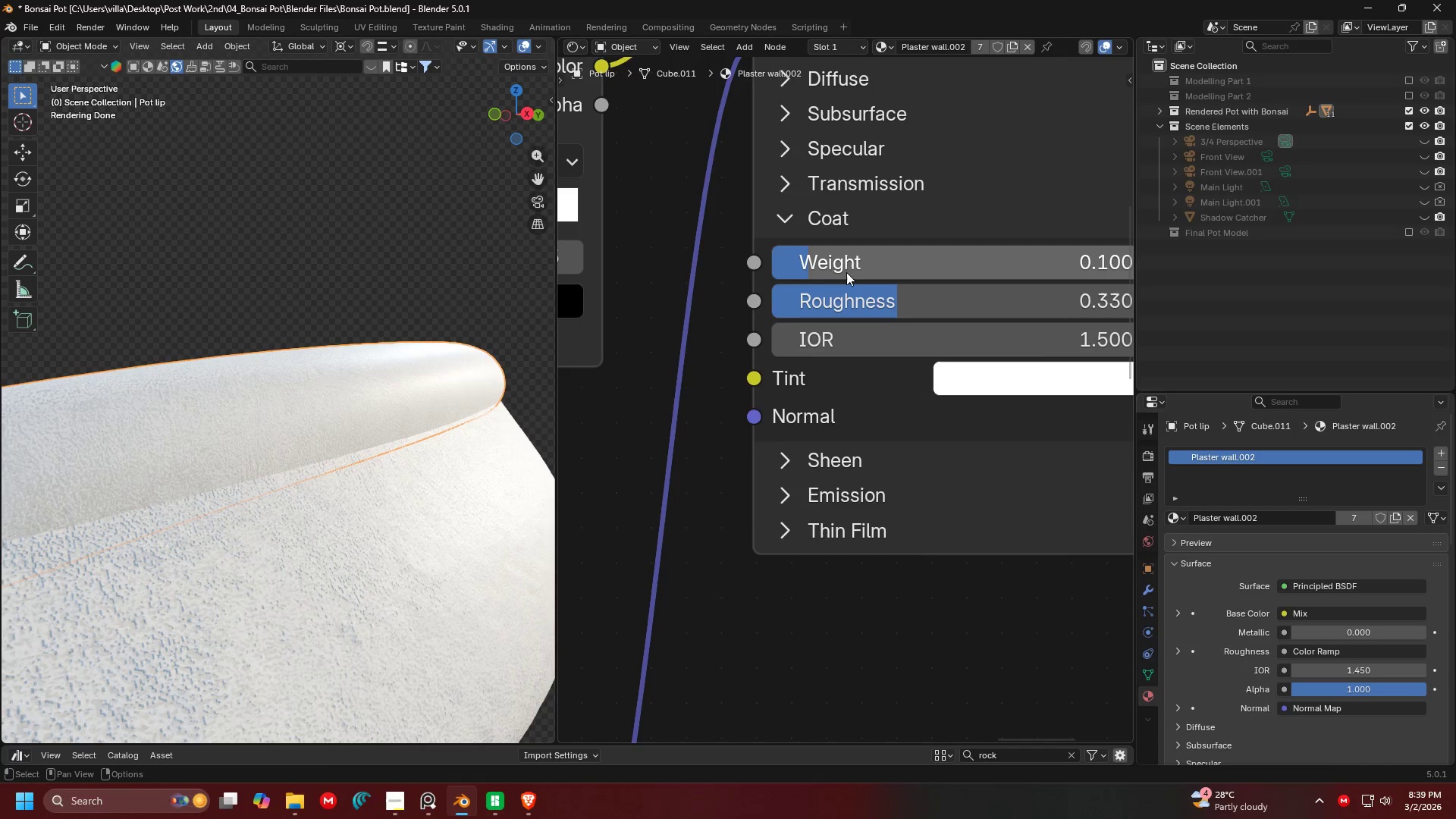 
left_click_drag(start_coordinate=[839, 268], to_coordinate=[760, 274])
 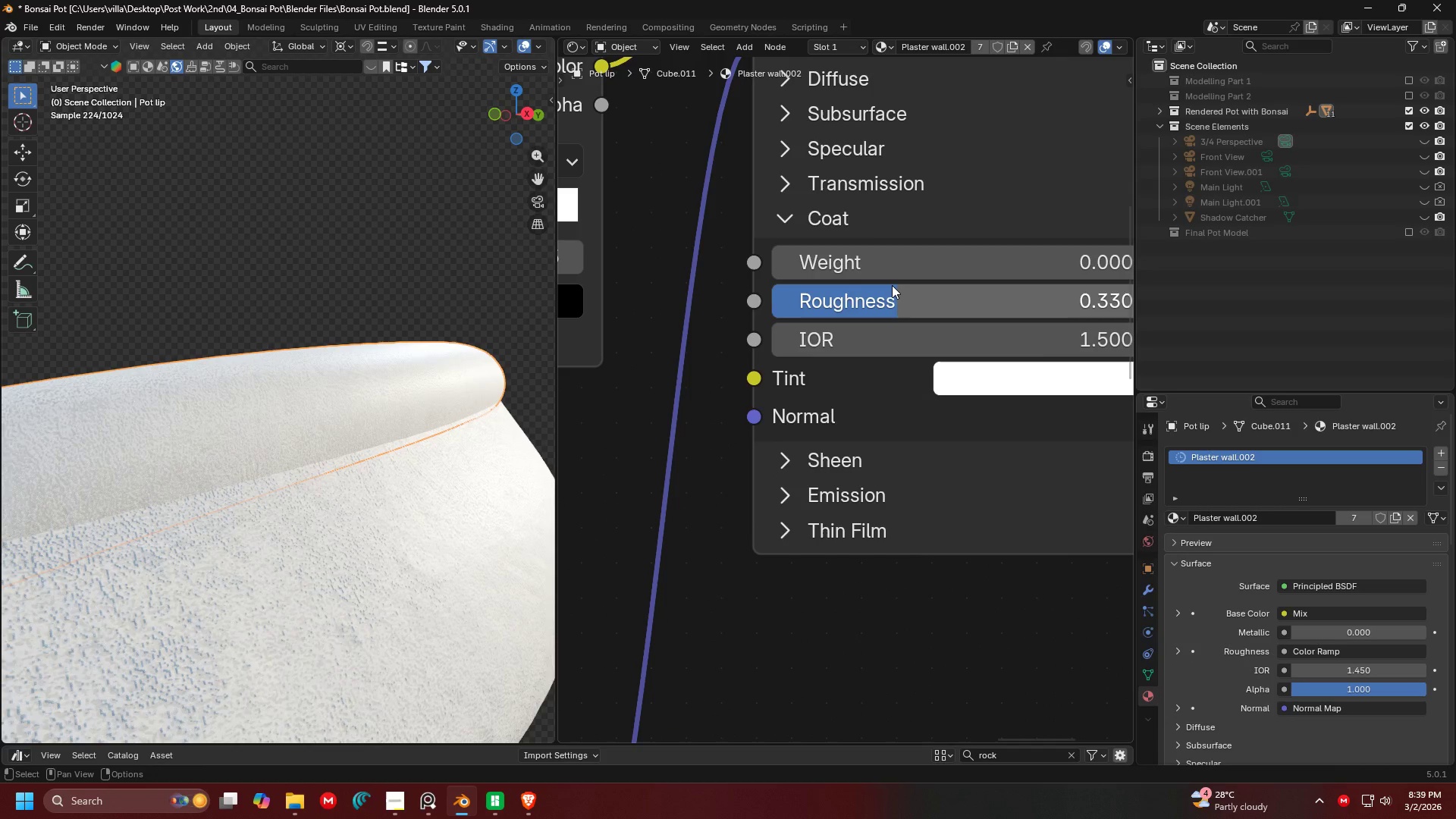 
left_click_drag(start_coordinate=[890, 285], to_coordinate=[1027, 290])
 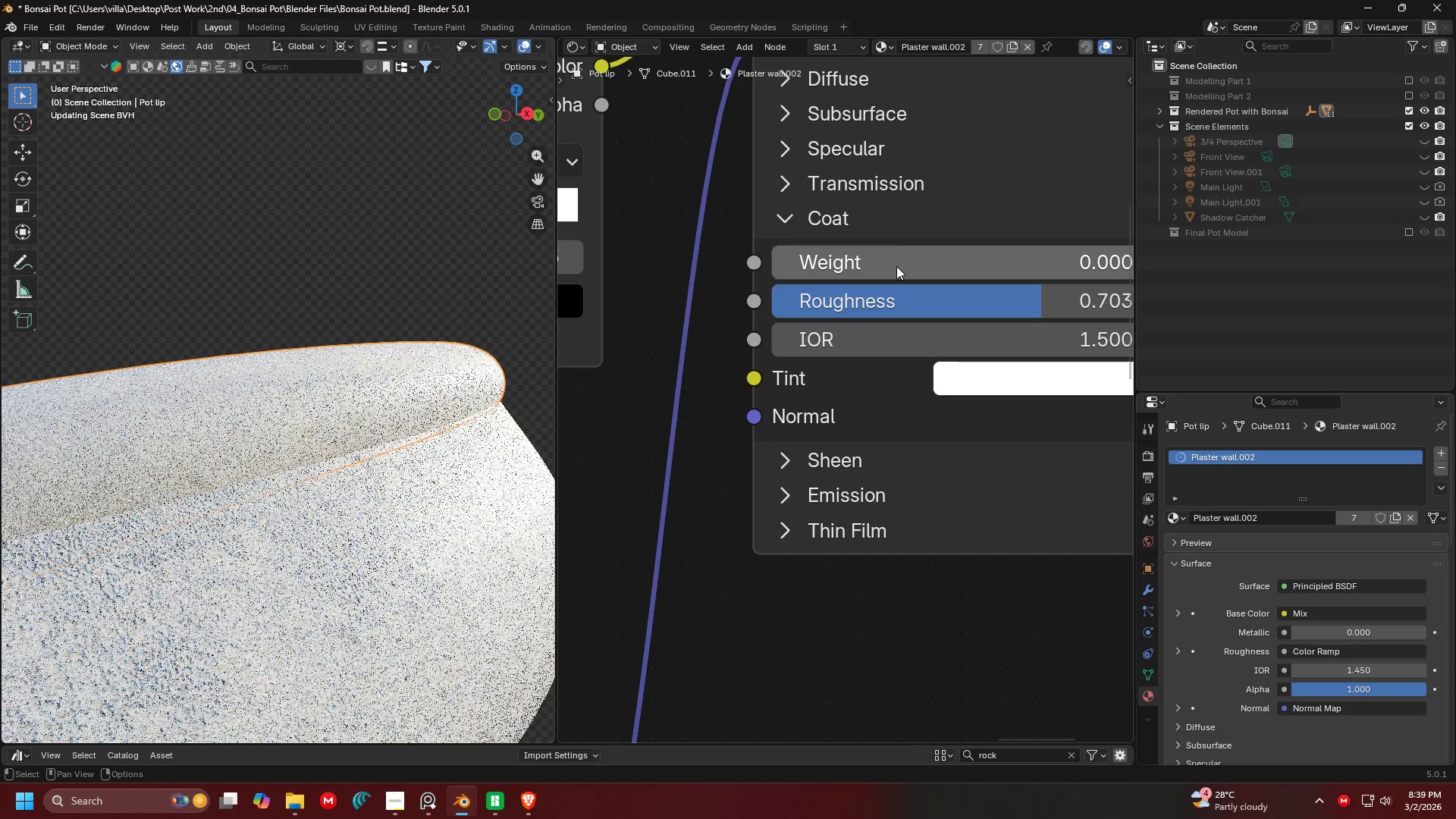 
left_click_drag(start_coordinate=[895, 266], to_coordinate=[912, 266])
 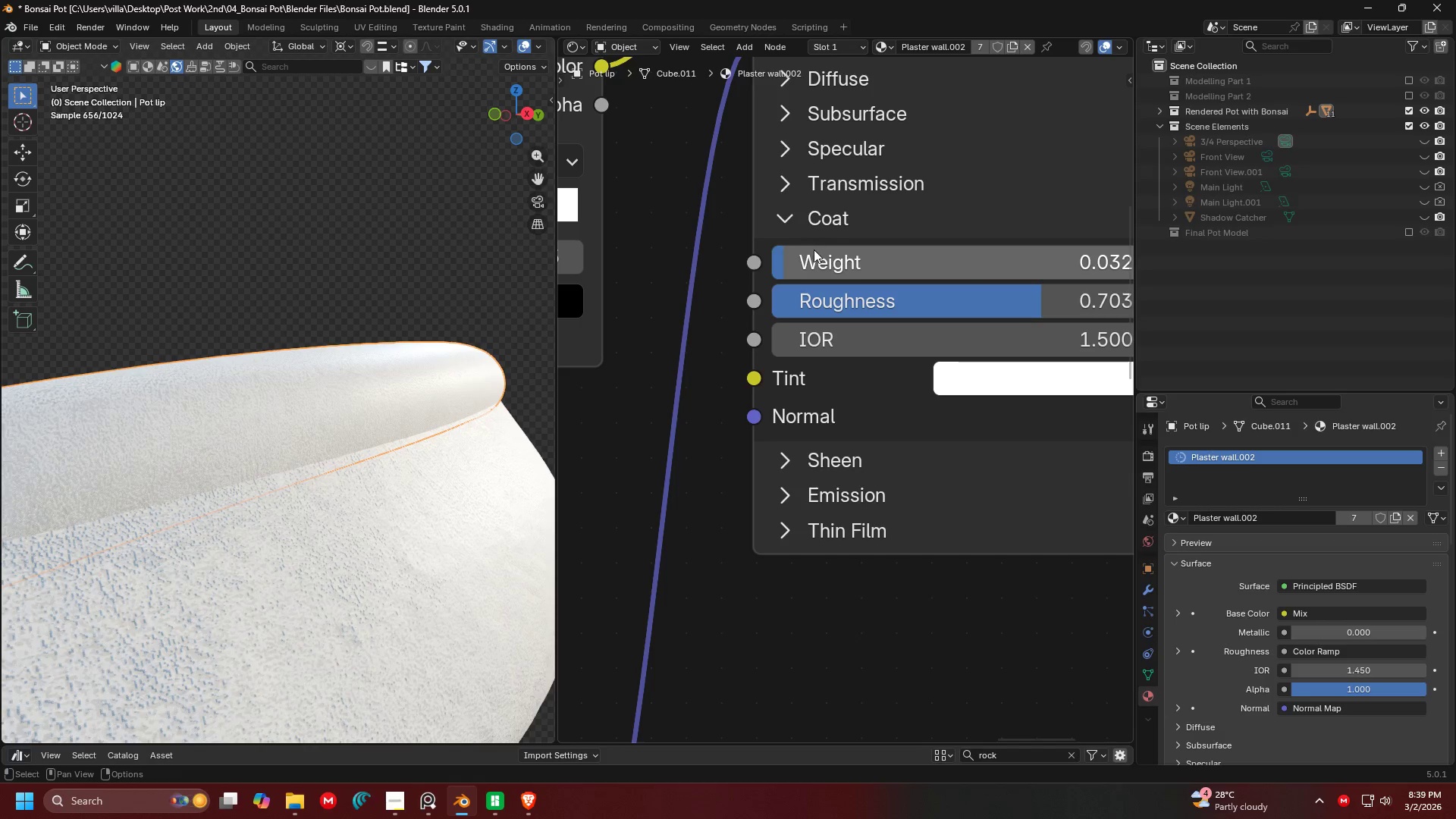 
left_click_drag(start_coordinate=[814, 252], to_coordinate=[802, 252])
 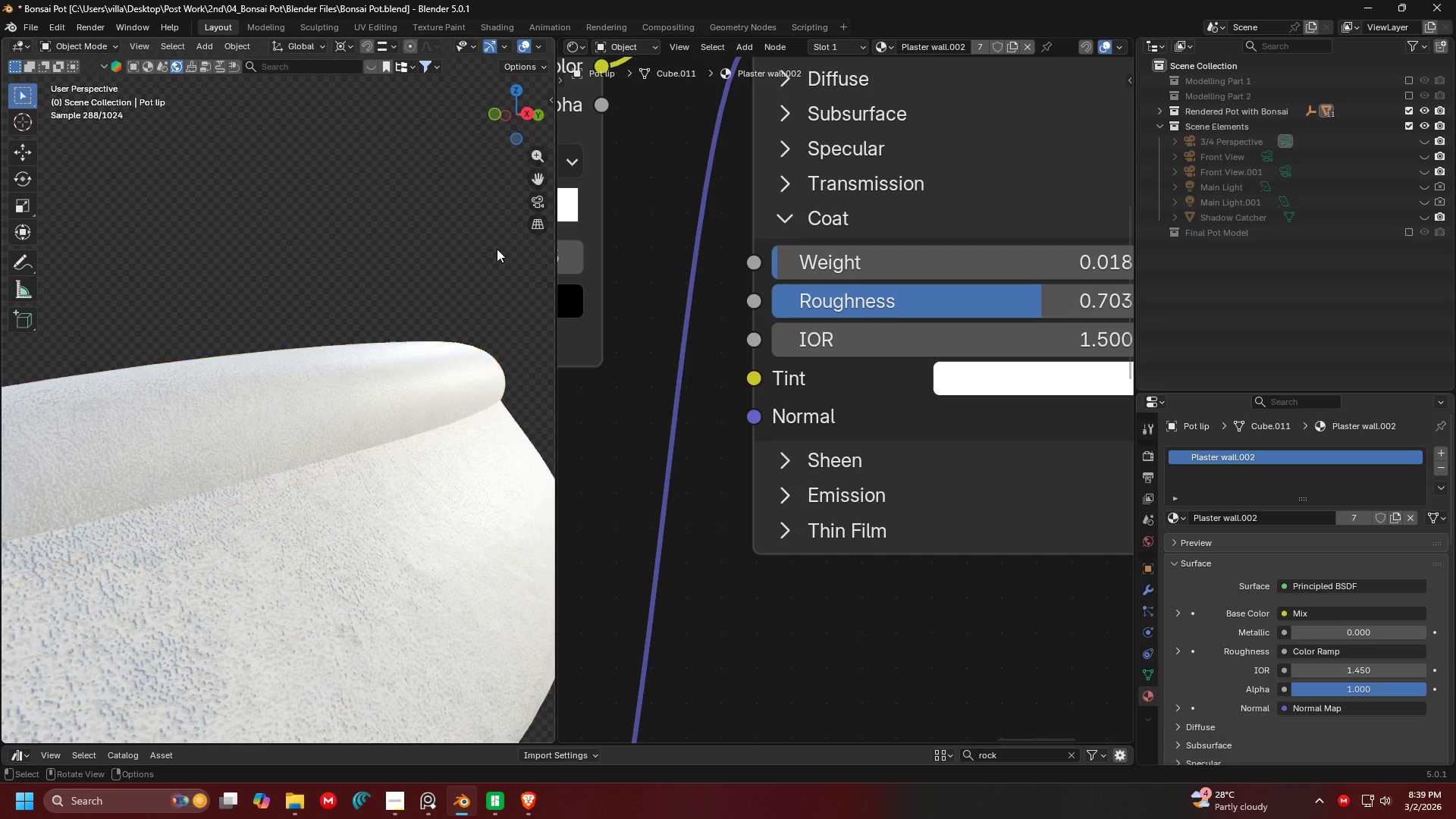 
scroll: coordinate [485, 254], scroll_direction: down, amount: 6.0
 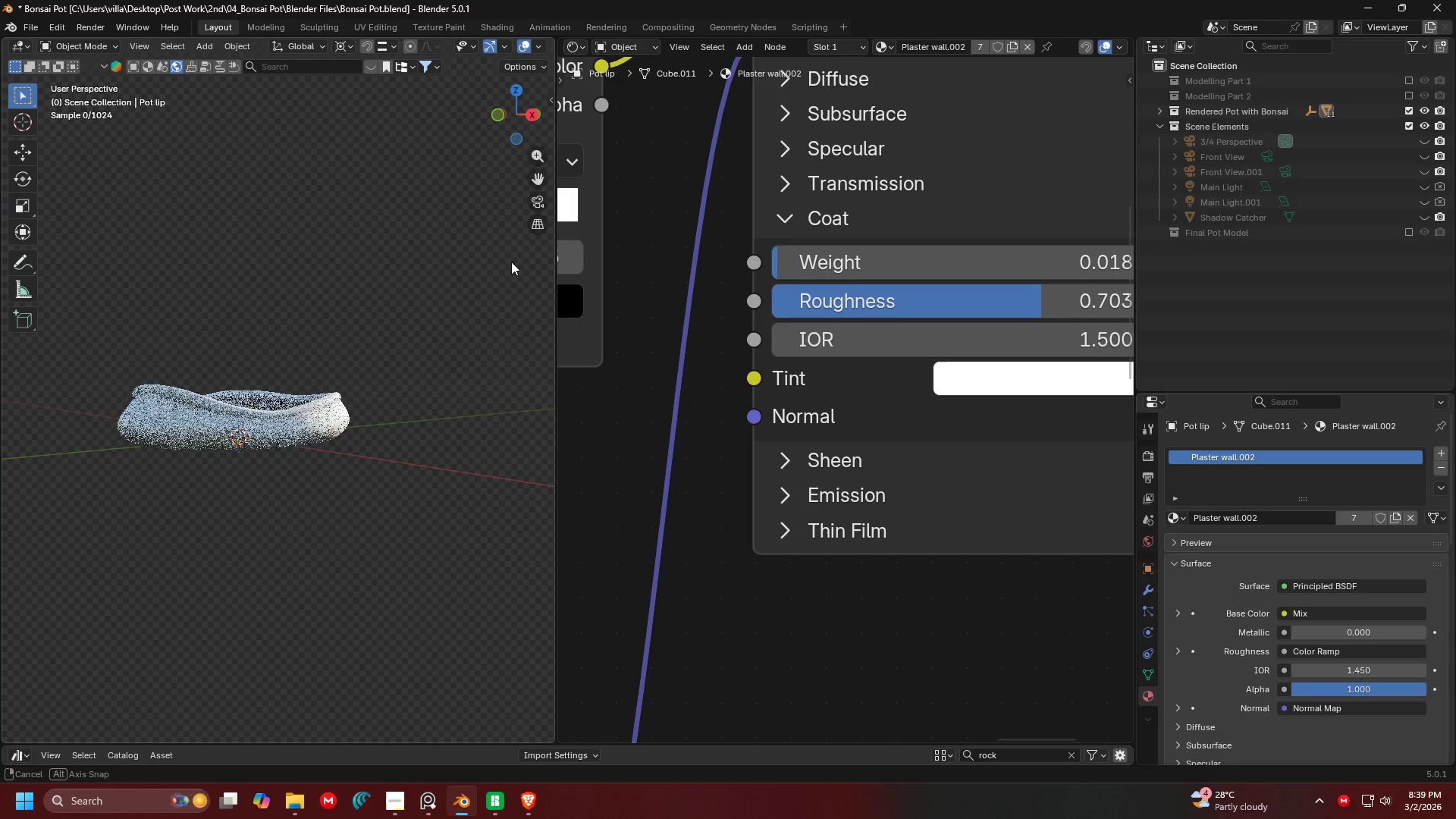 
left_click([463, 355])
 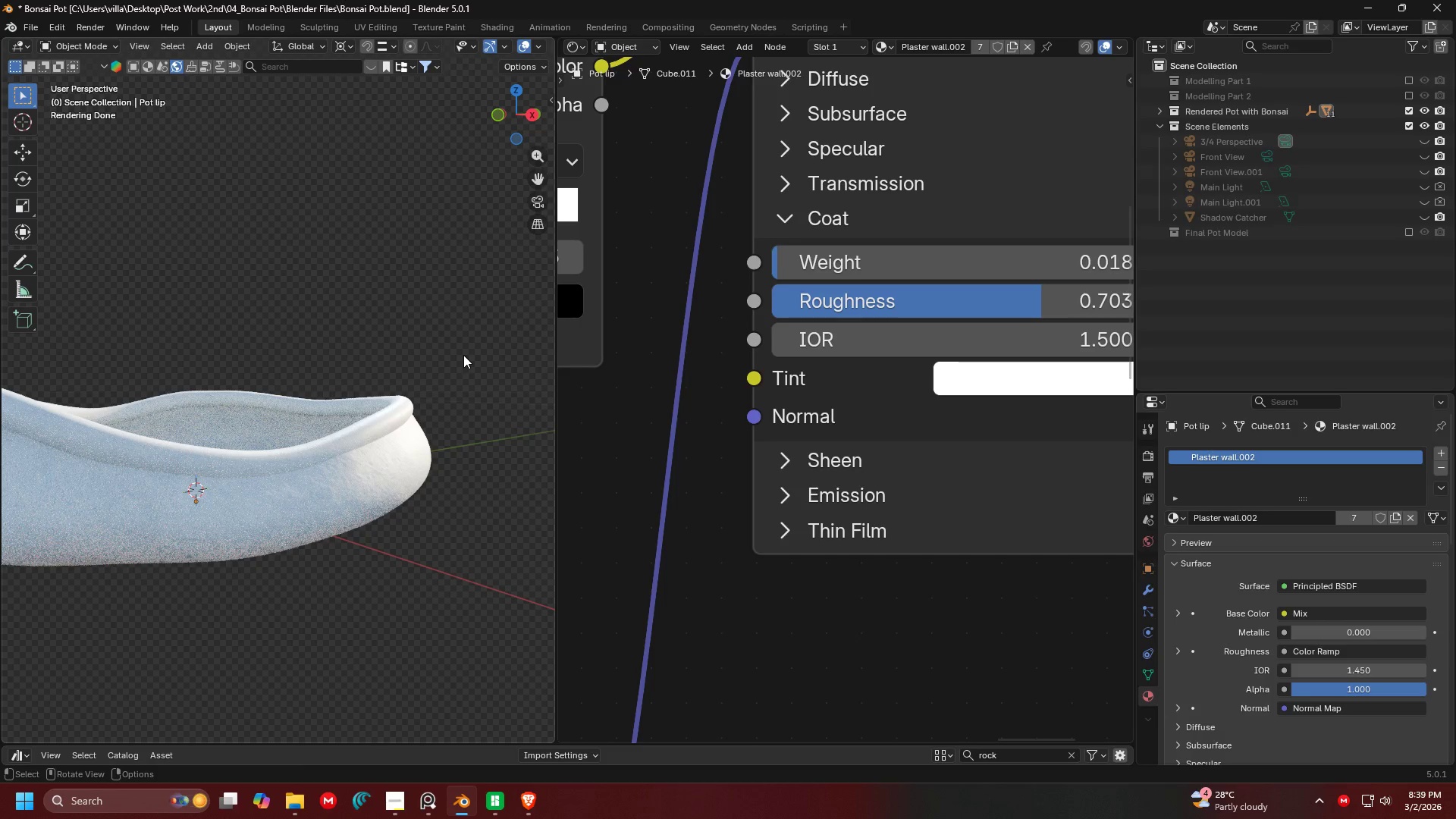 
scroll: coordinate [419, 393], scroll_direction: up, amount: 3.0
 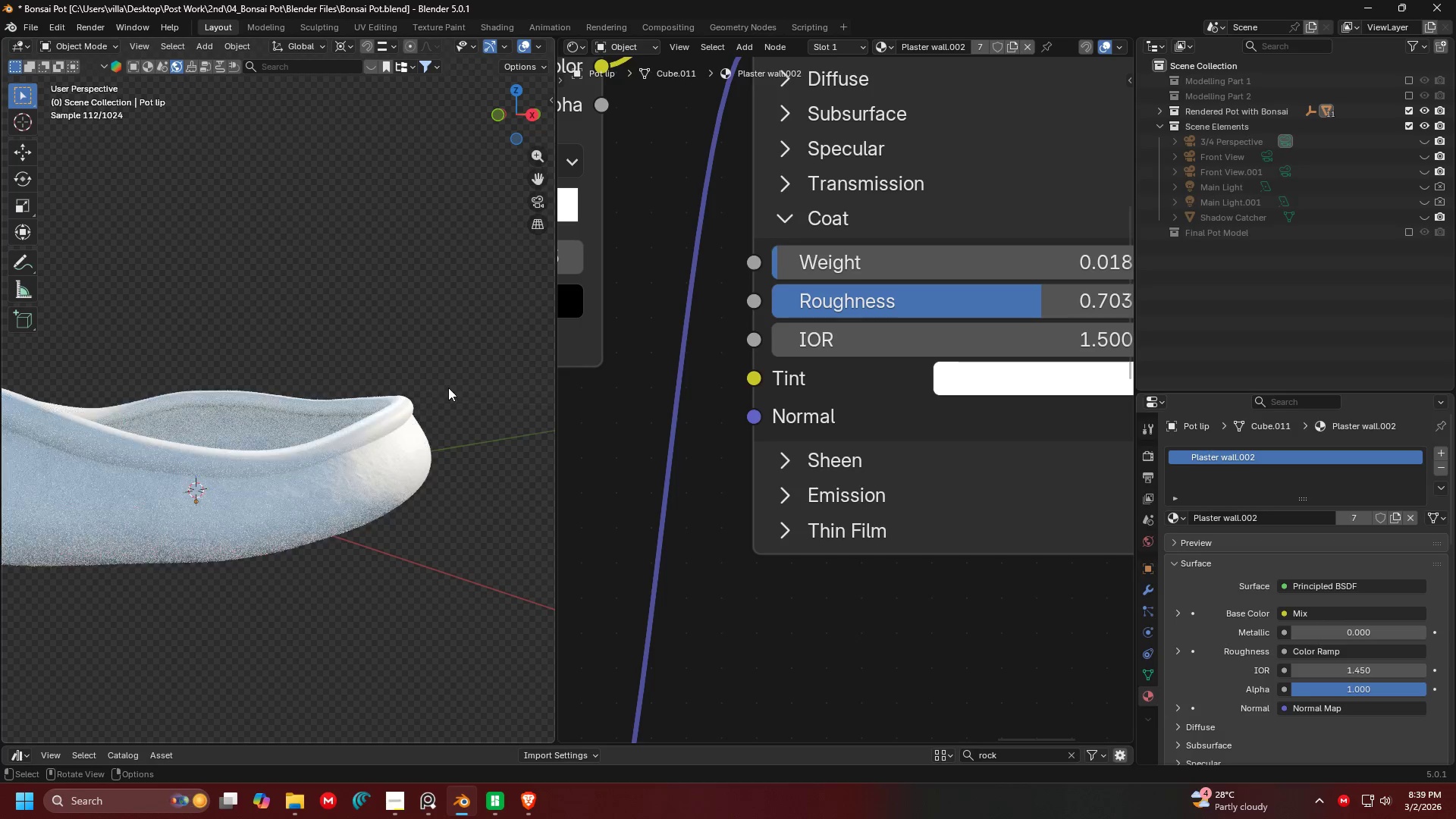 
key(0)
 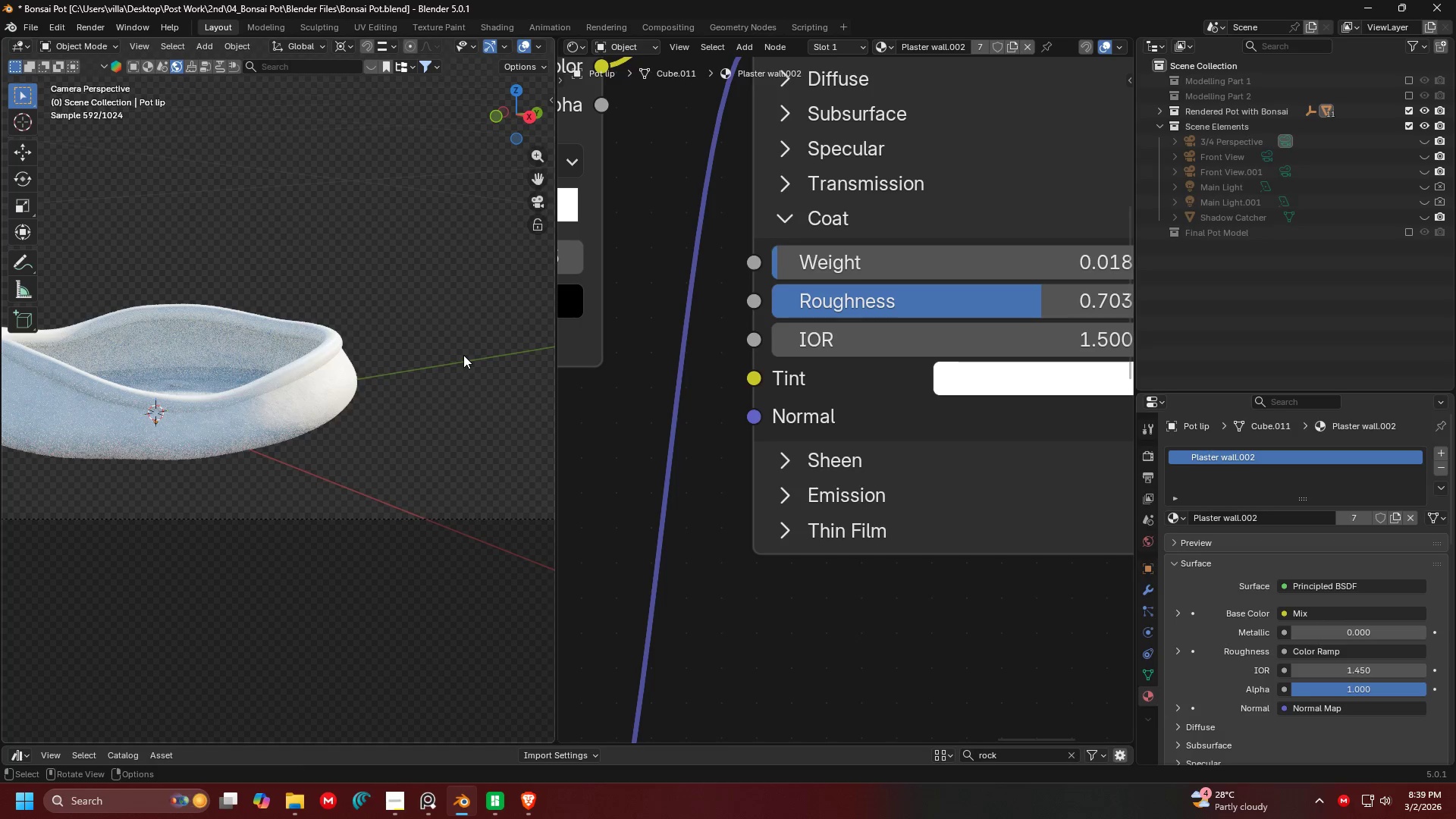 
left_click([393, 268])
 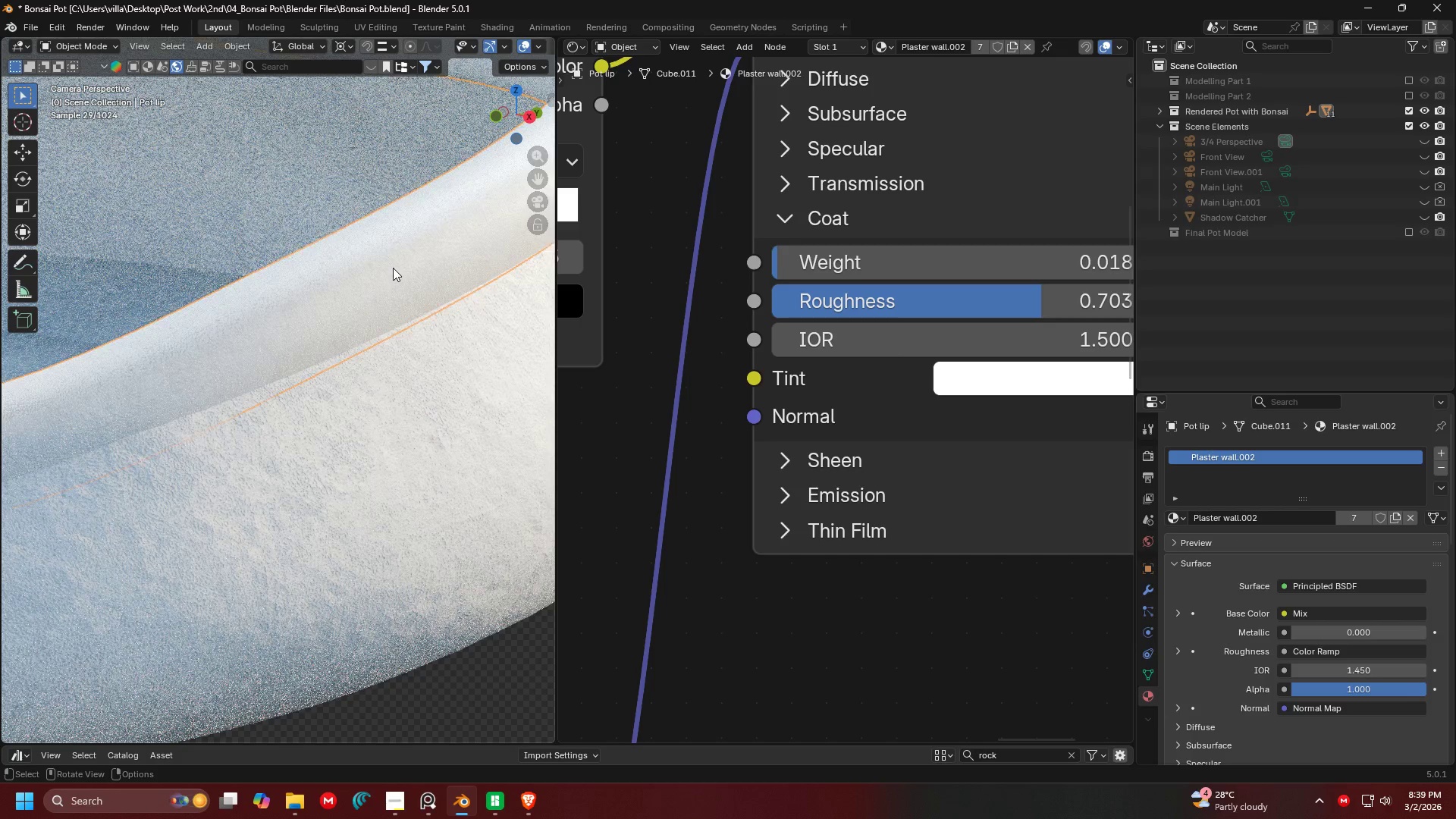 
scroll: coordinate [362, 376], scroll_direction: up, amount: 10.0
 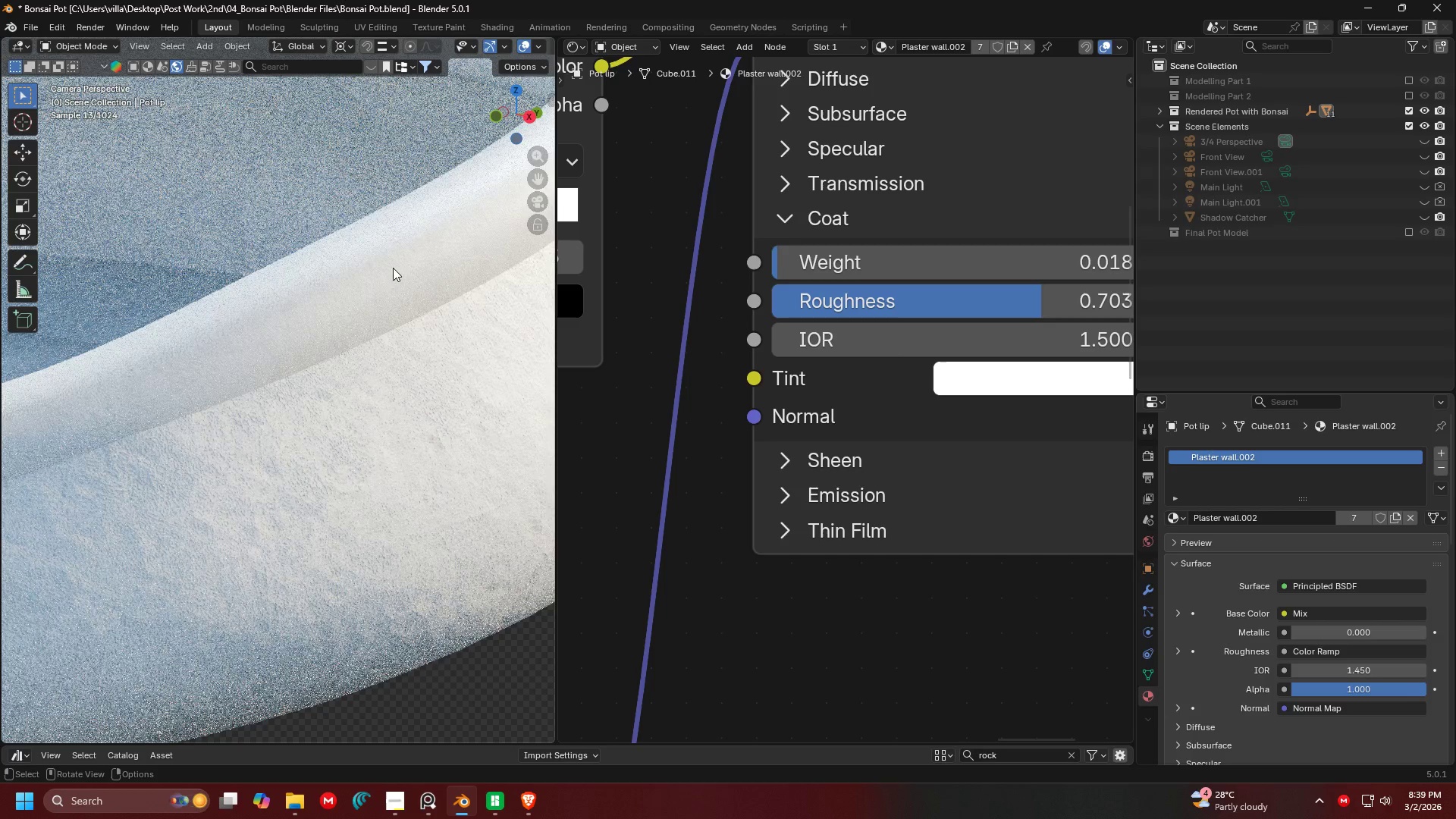 
right_click([393, 268])
 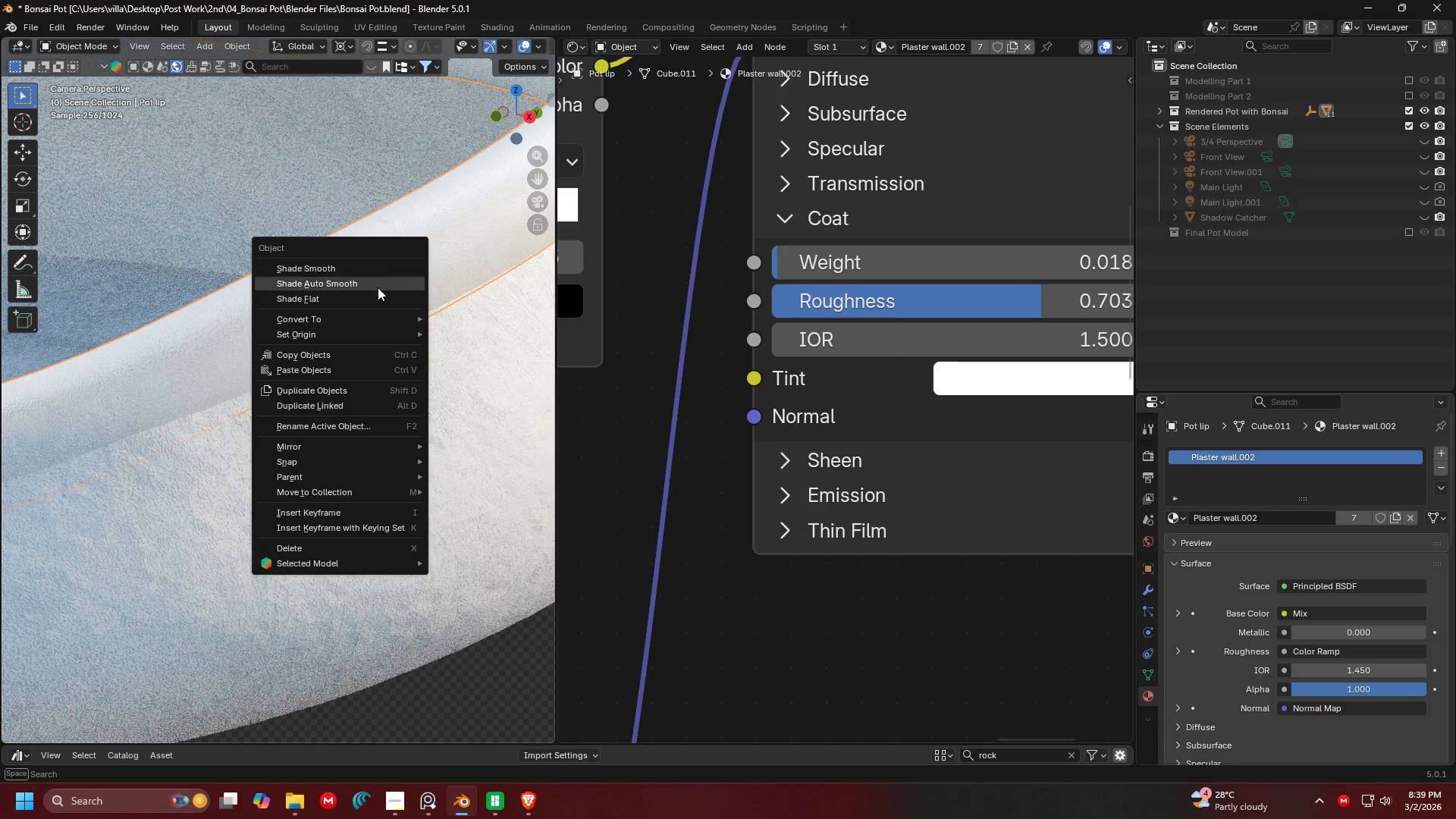 
left_click([375, 292])
 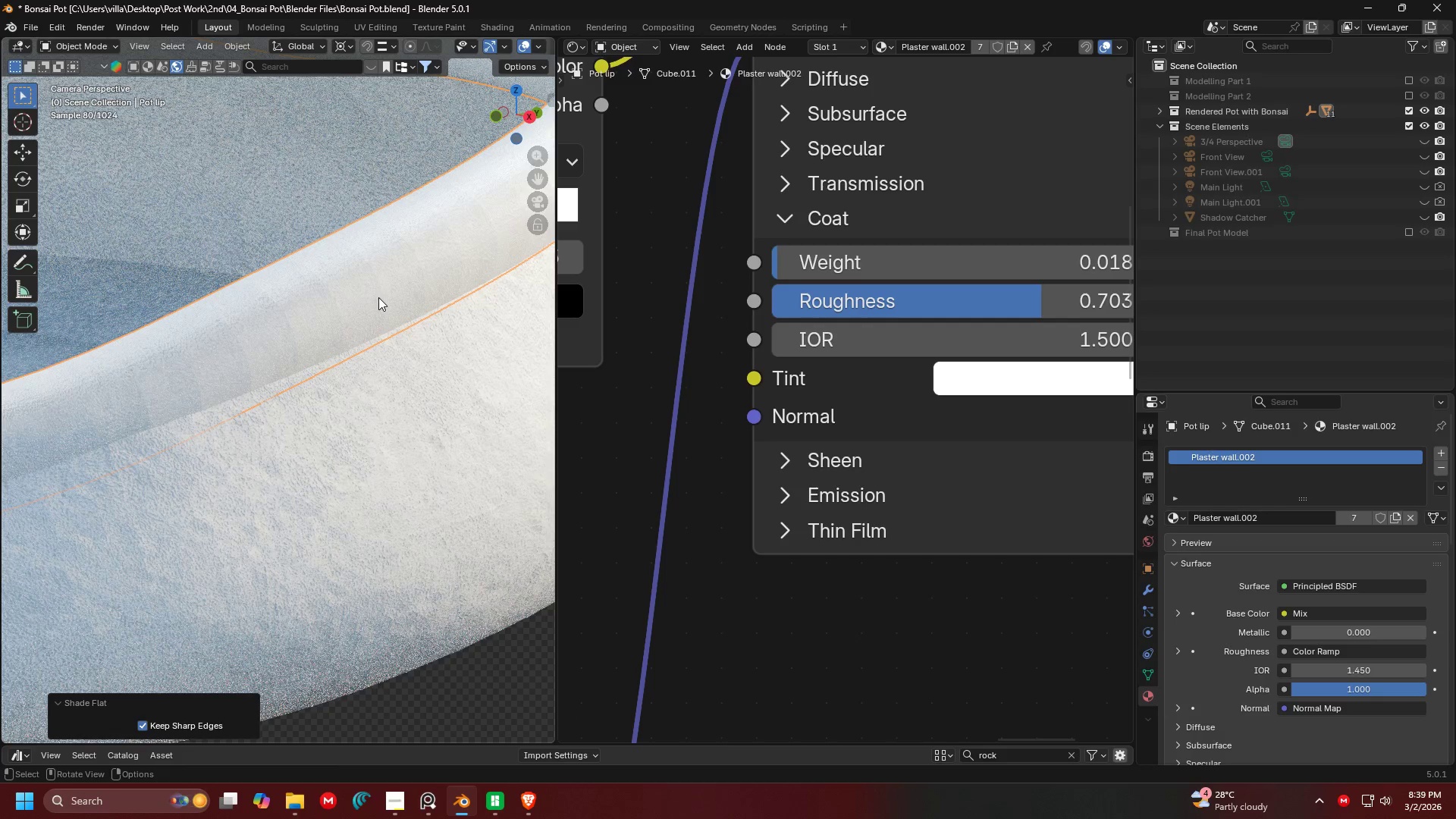 
scroll: coordinate [378, 297], scroll_direction: down, amount: 5.0
 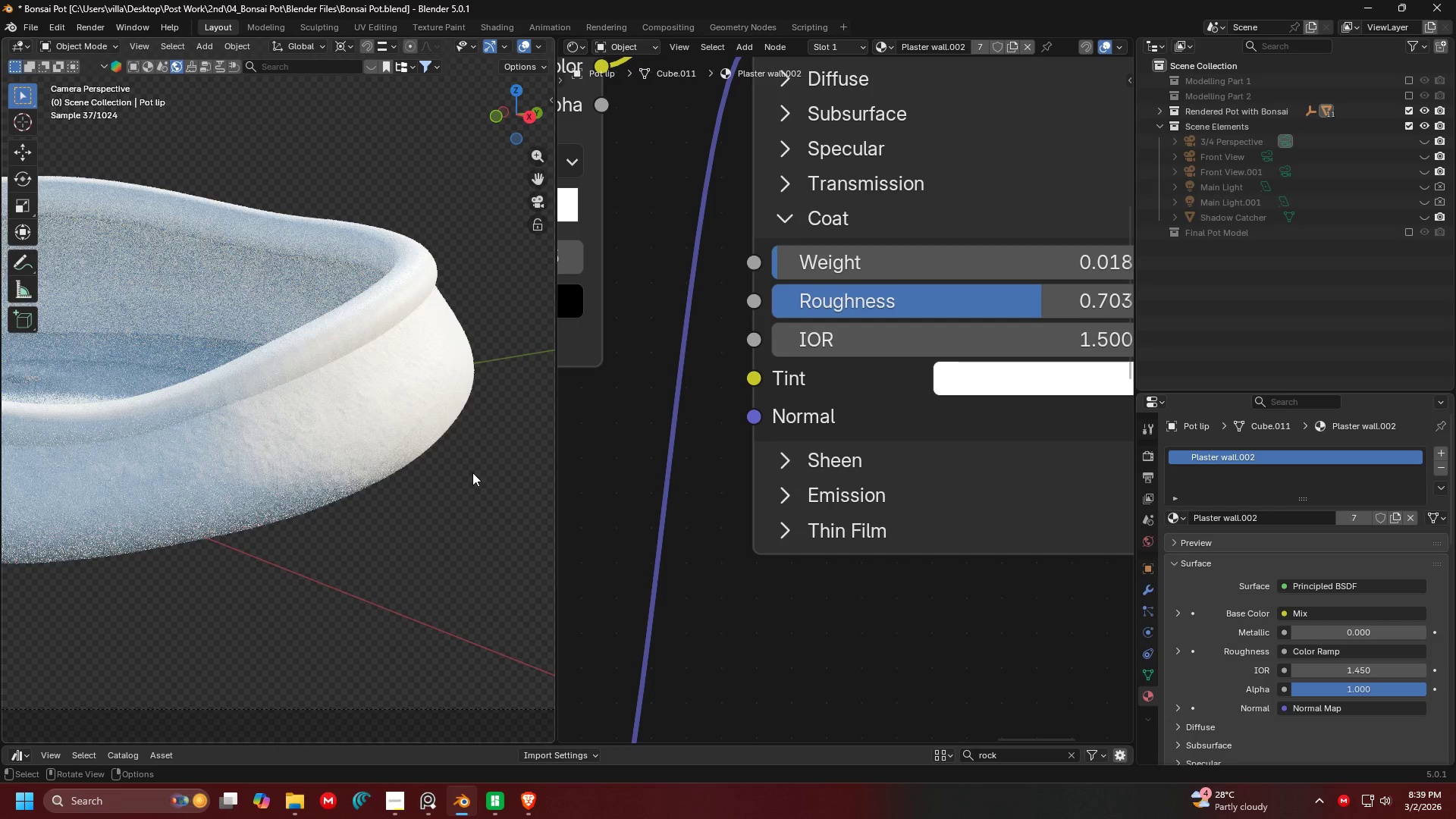 
left_click([416, 278])
 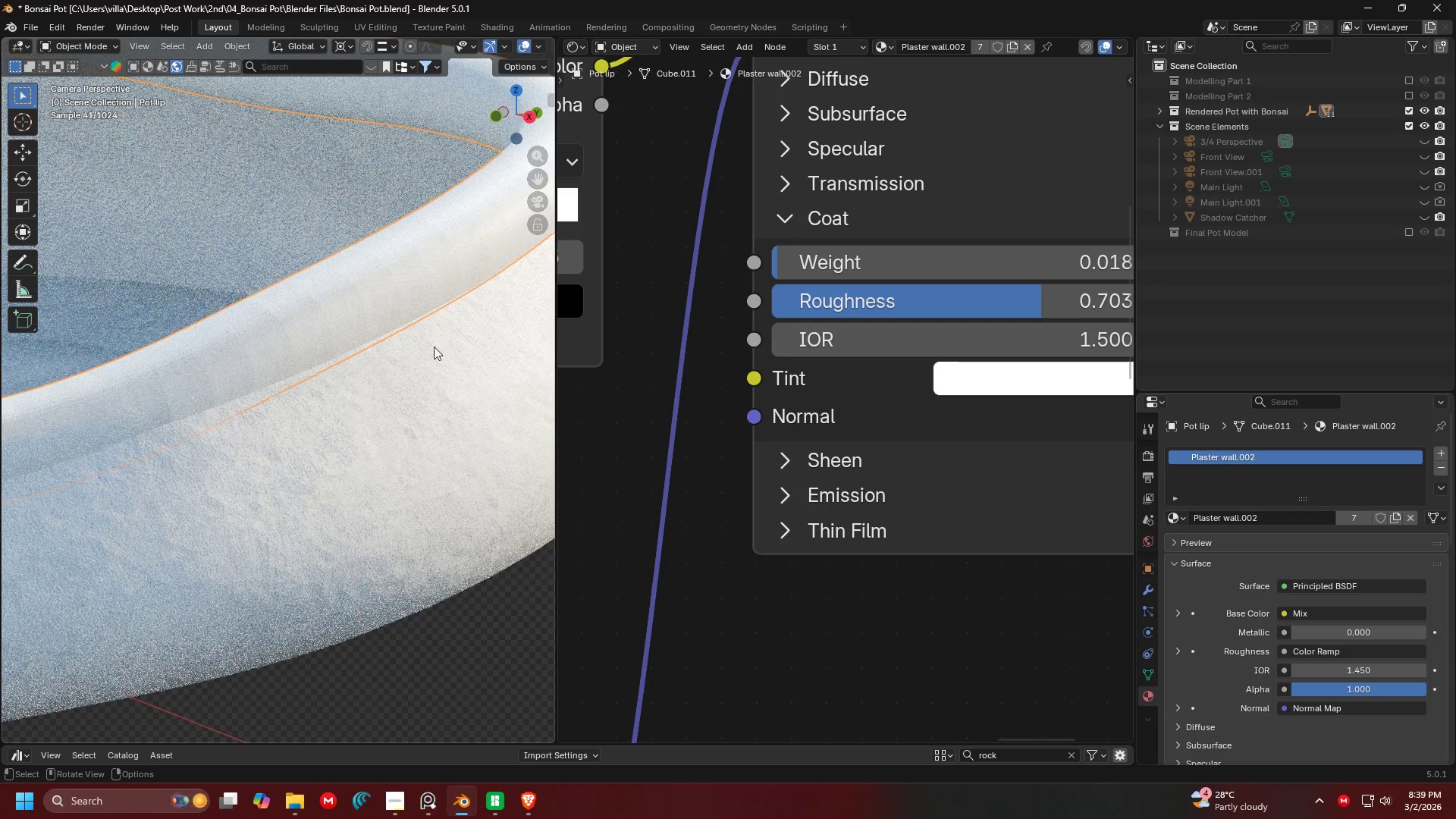 
scroll: coordinate [464, 367], scroll_direction: up, amount: 4.0
 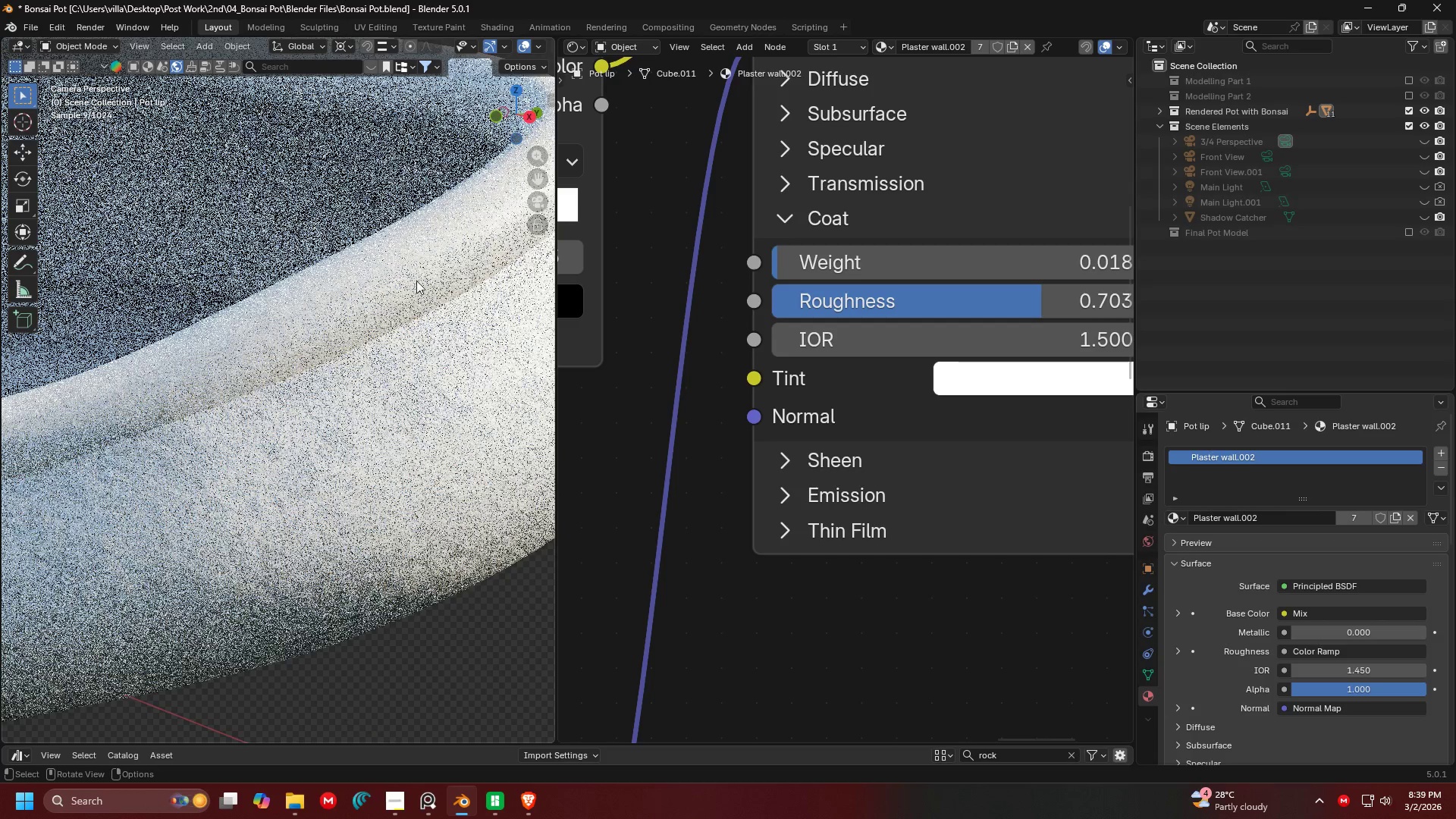 
left_click([439, 406])
 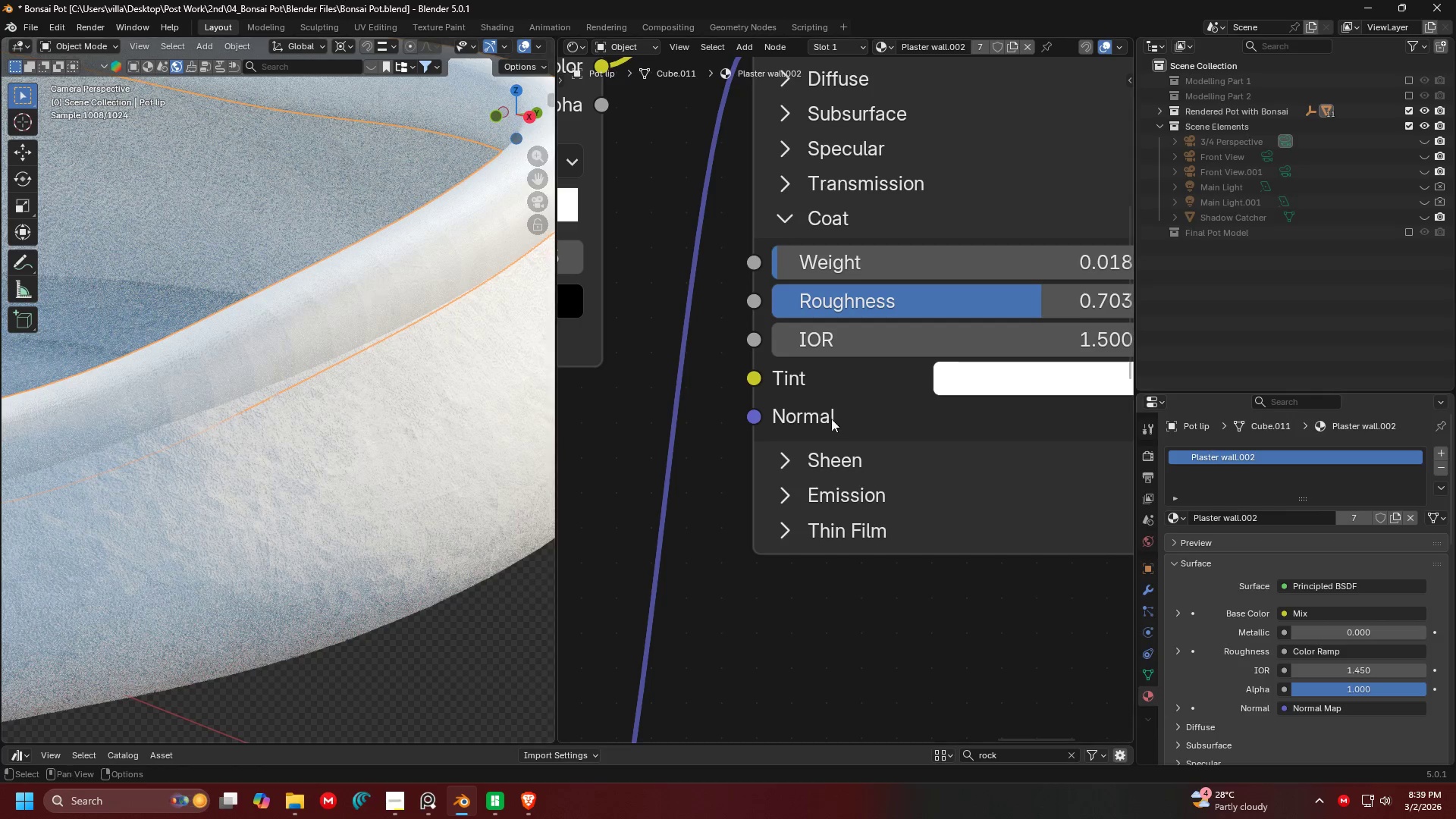 
scroll: coordinate [394, 399], scroll_direction: down, amount: 14.0
 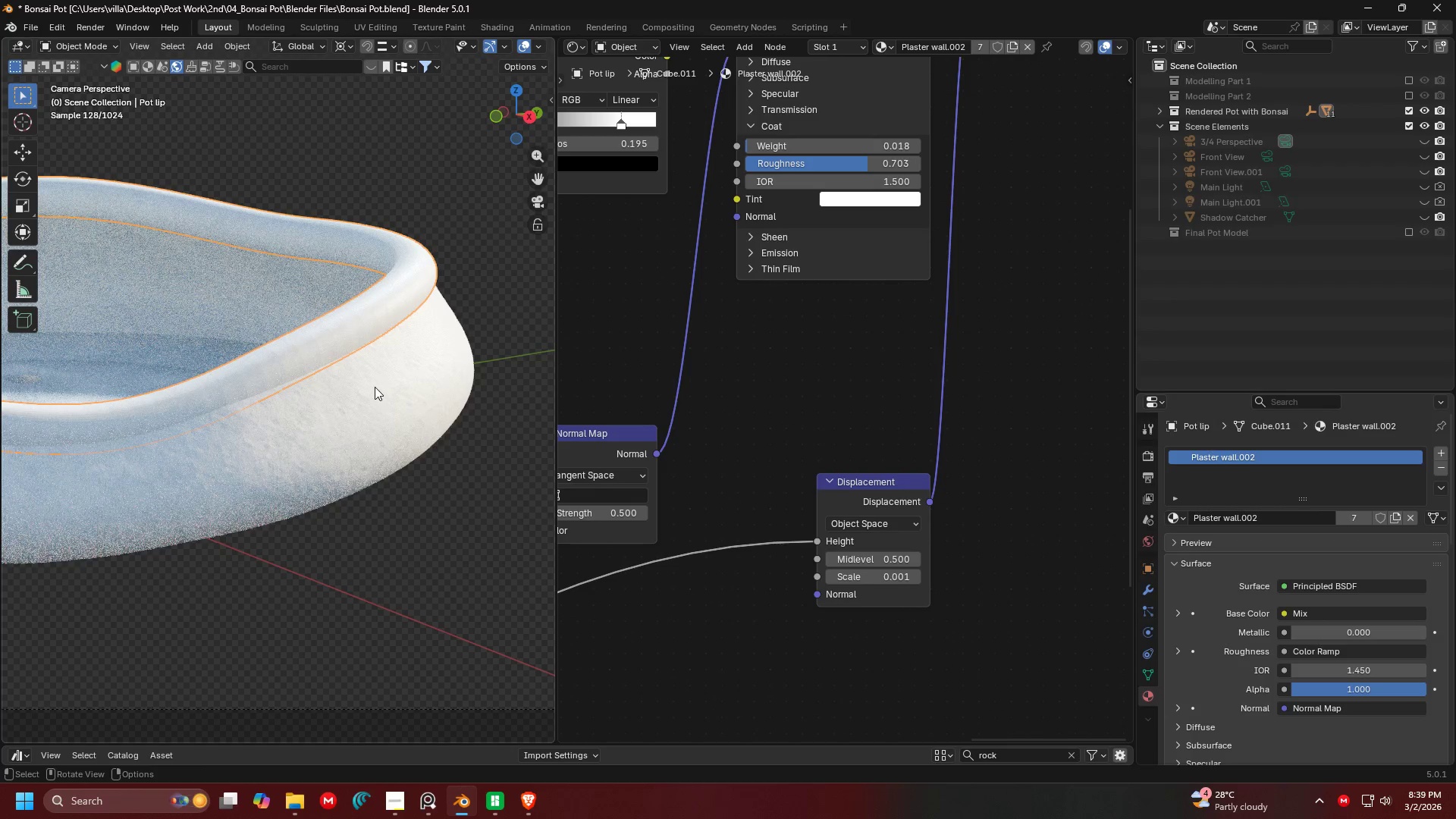 
key(Control+ControlLeft)
 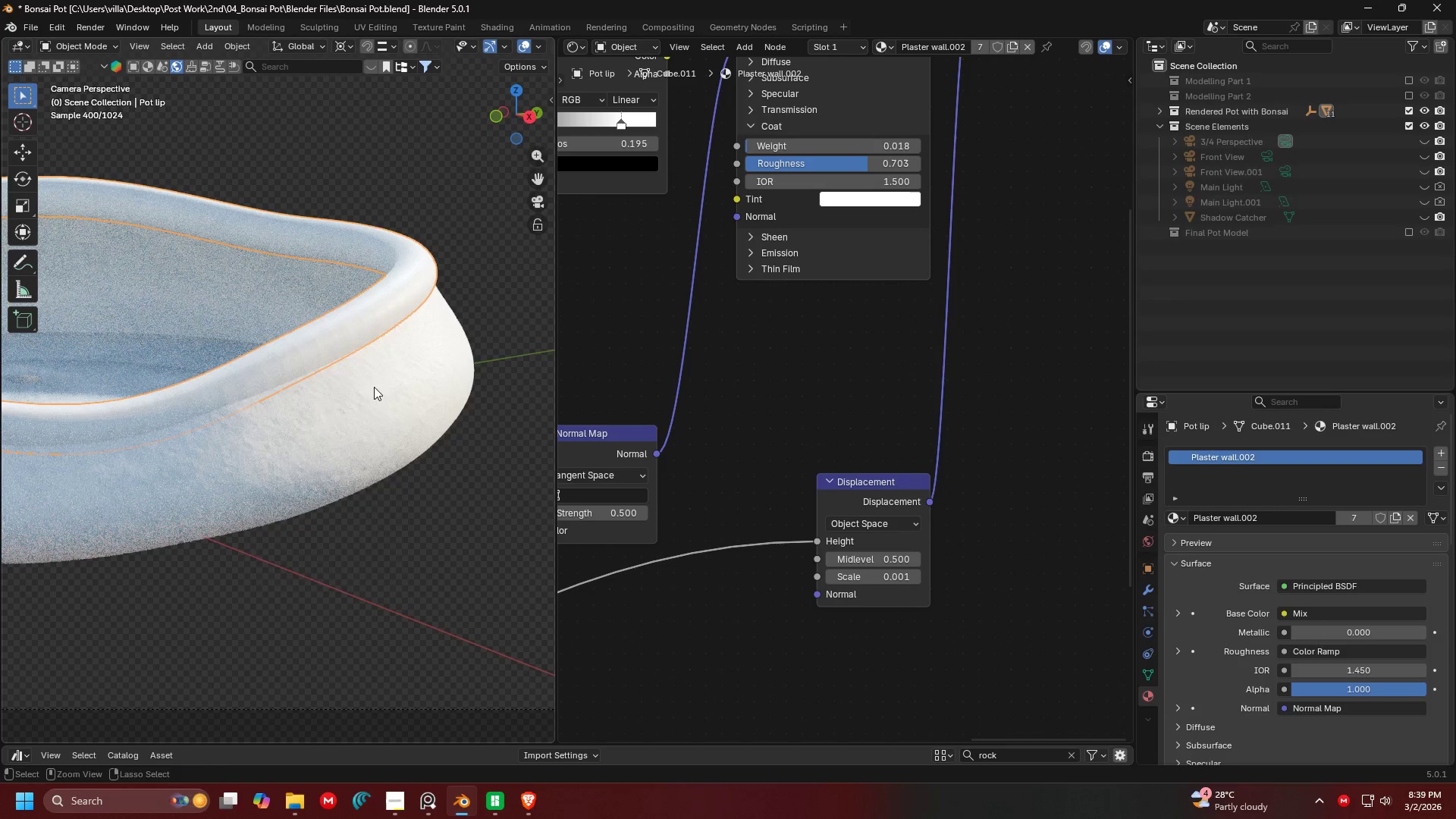 
key(Control+A)
 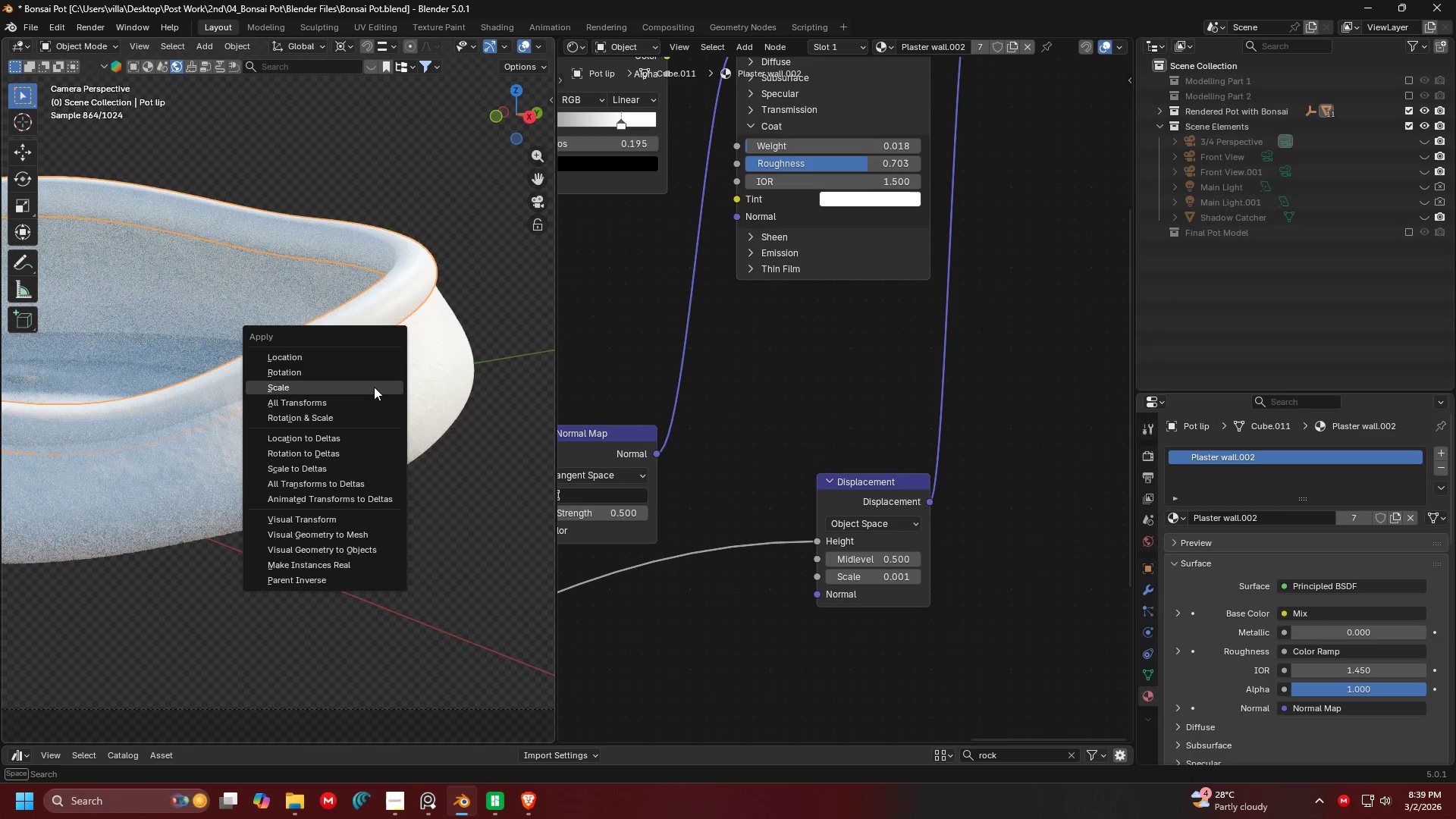 
left_click([374, 387])
 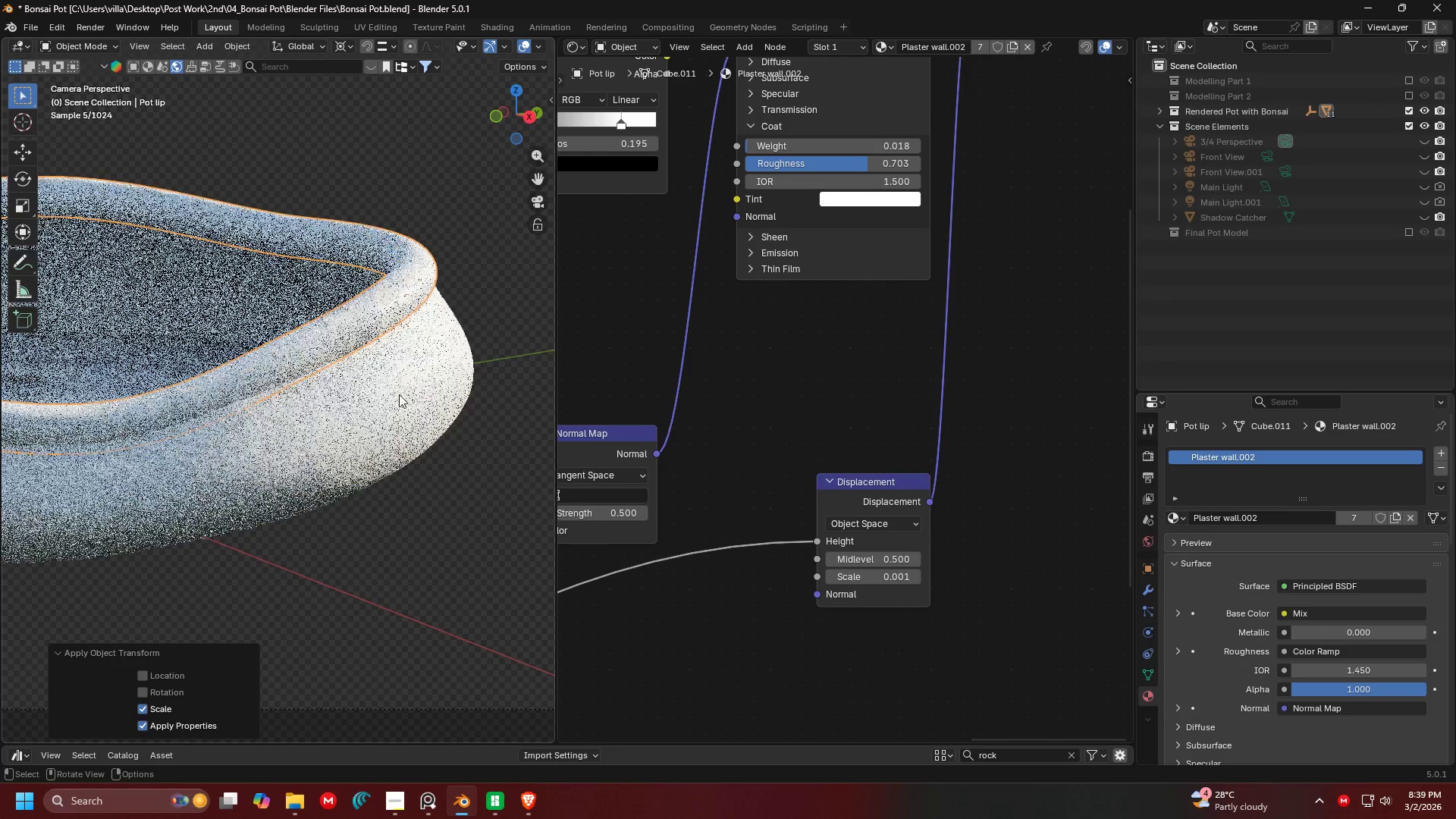 
double_click([400, 394])
 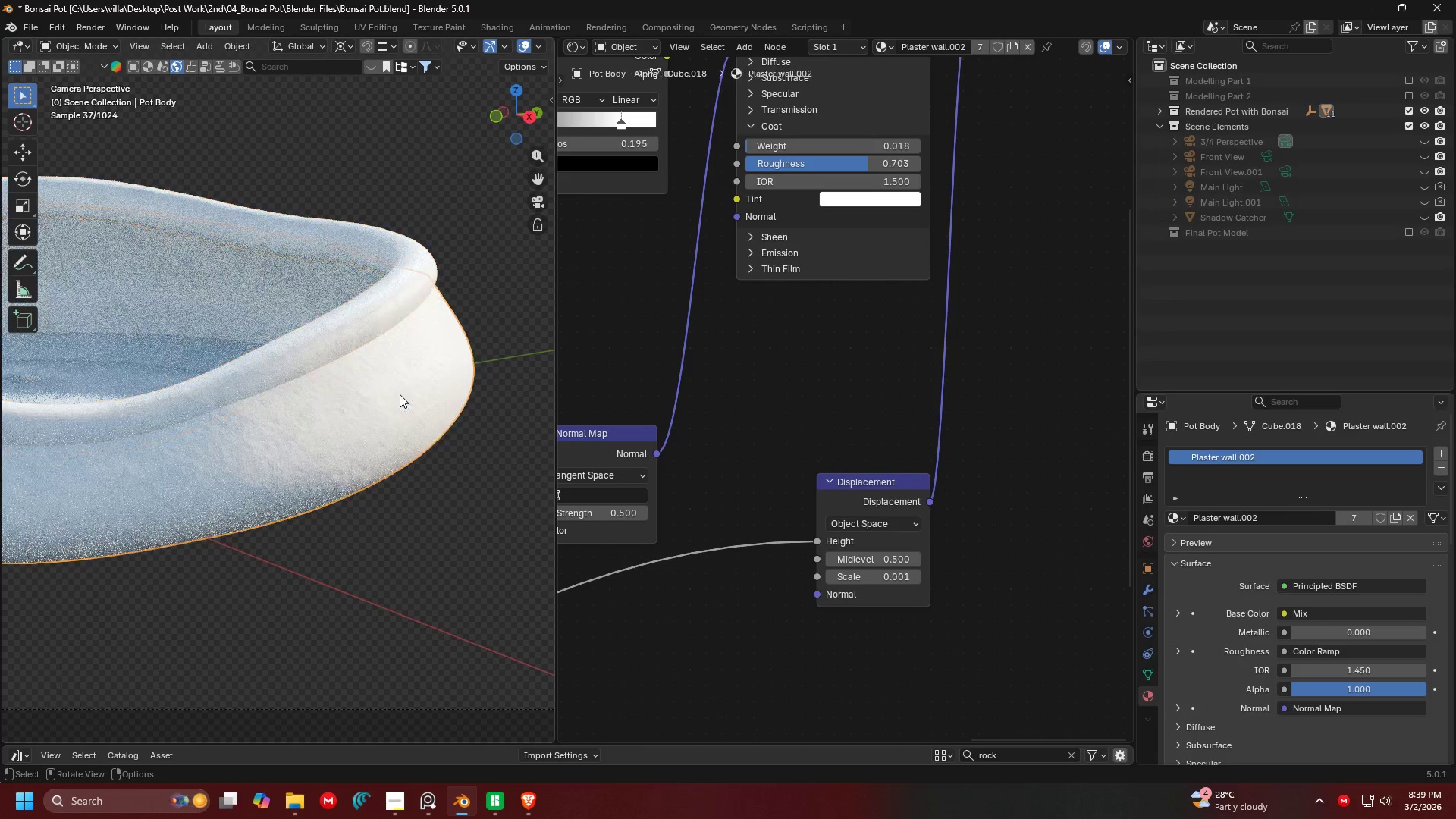 
key(Control+ControlLeft)
 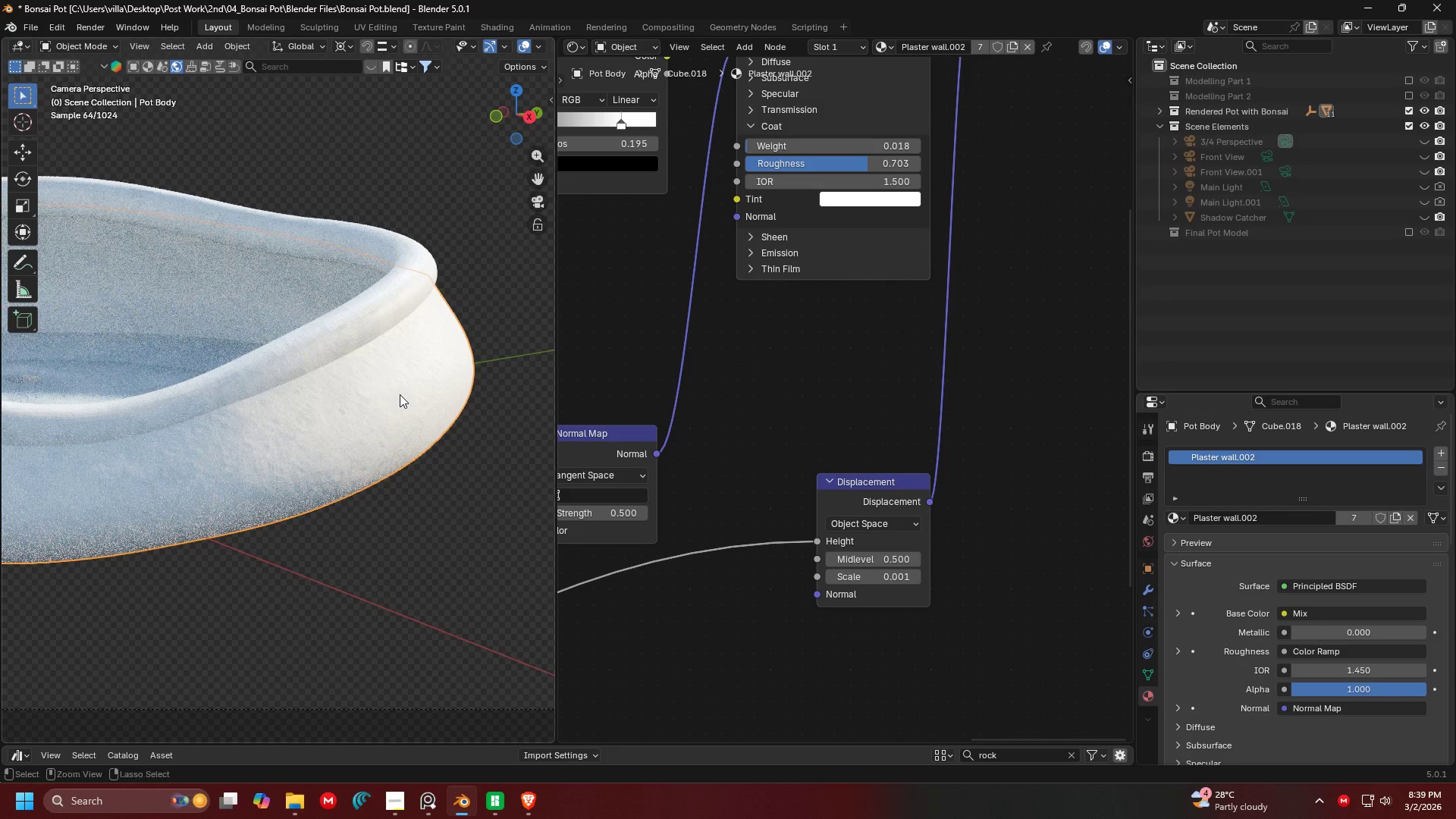 
key(Control+A)
 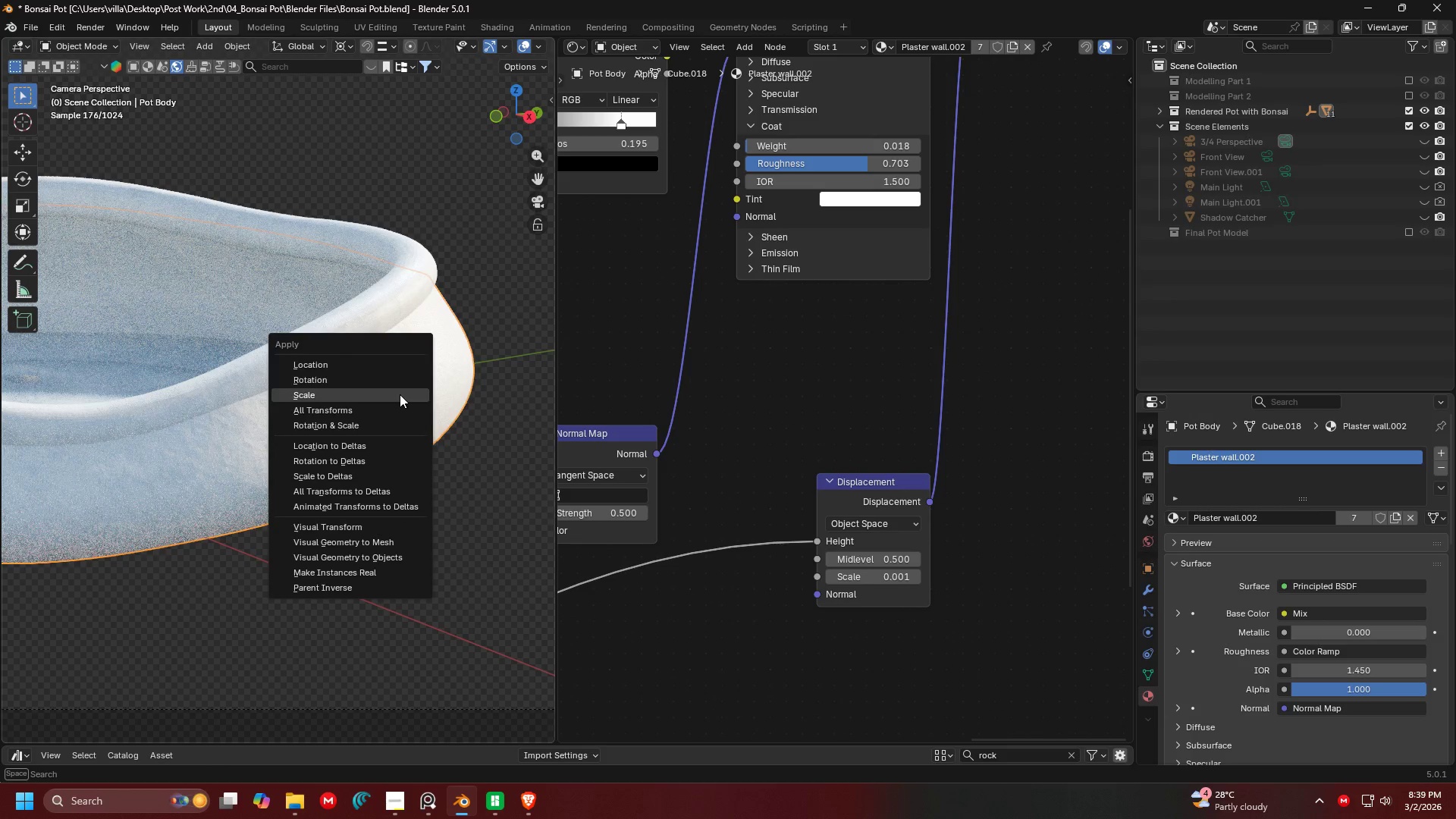 
left_click([400, 394])
 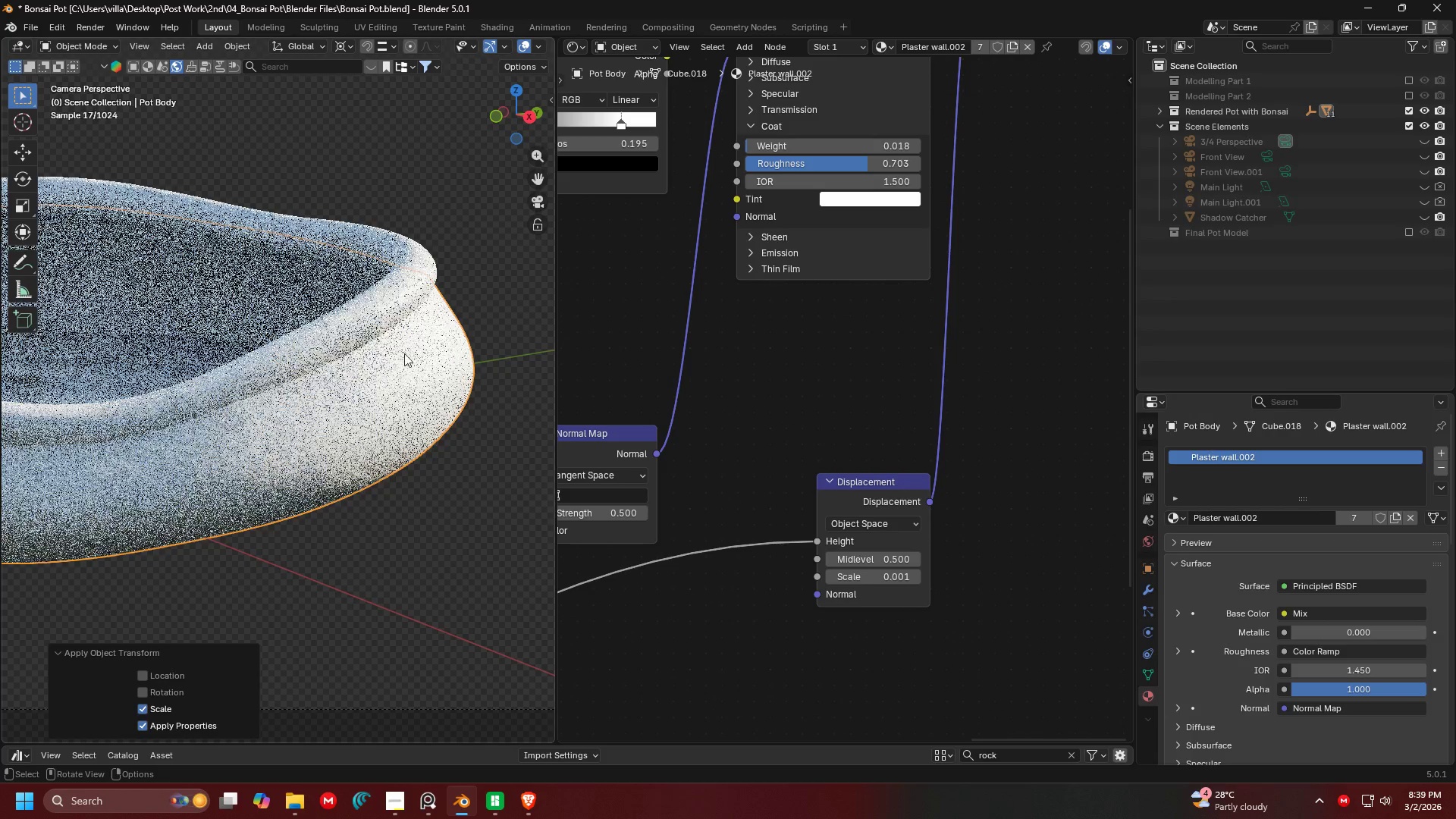 
left_click([400, 307])
 